 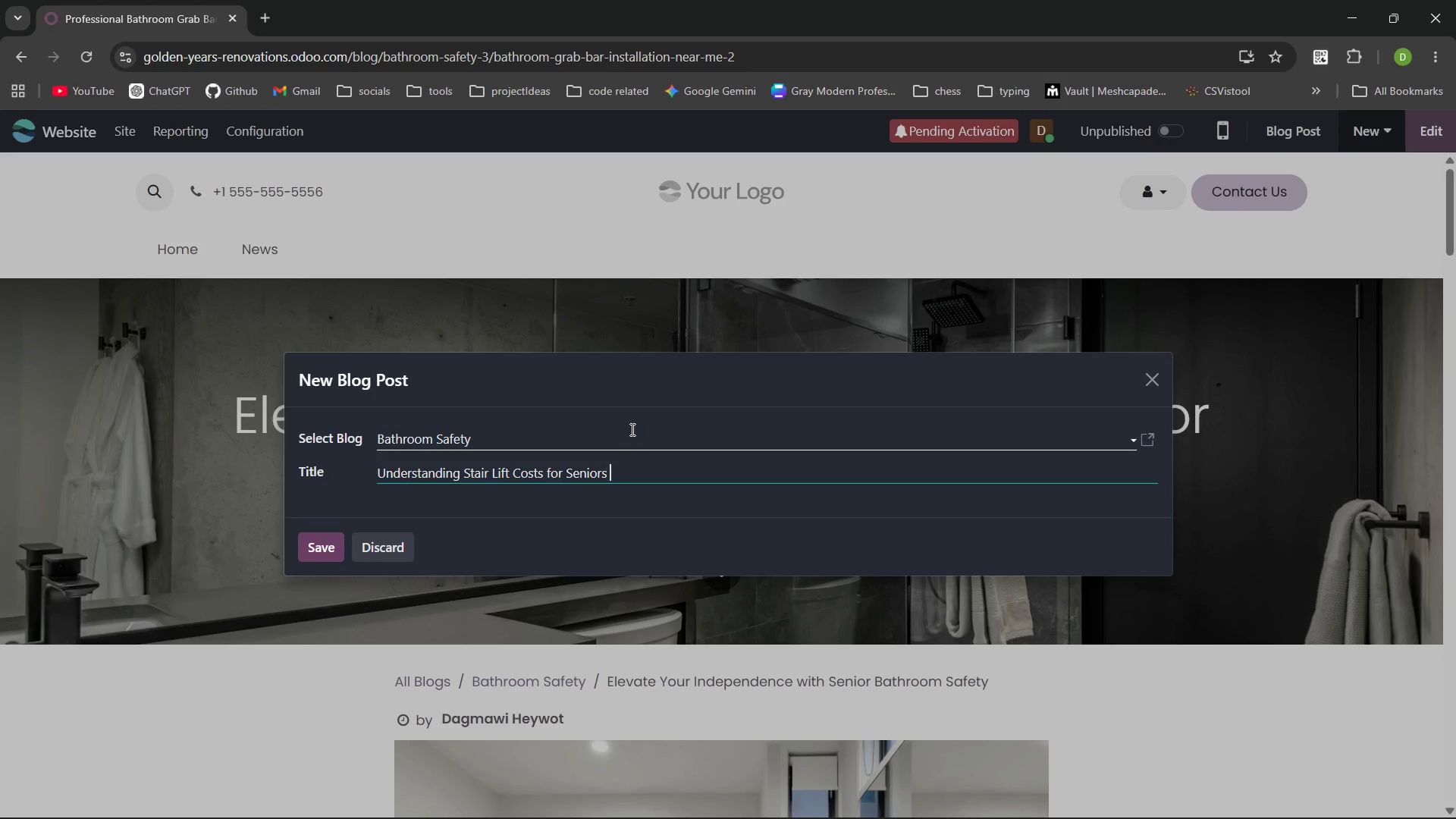 
key(Control+ArrowRight)
 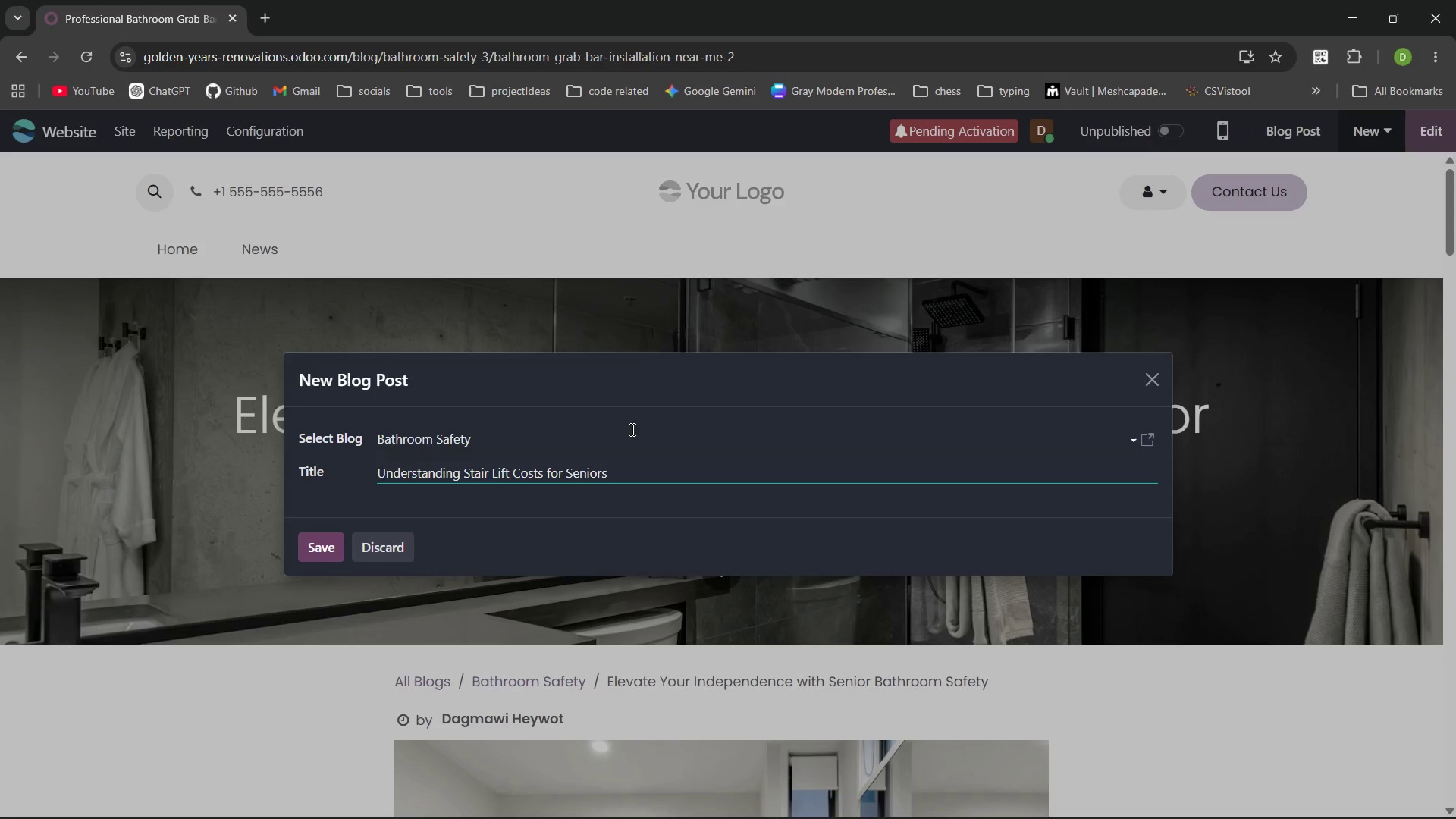 
key(Backspace)
type(: An Essential Guide)
 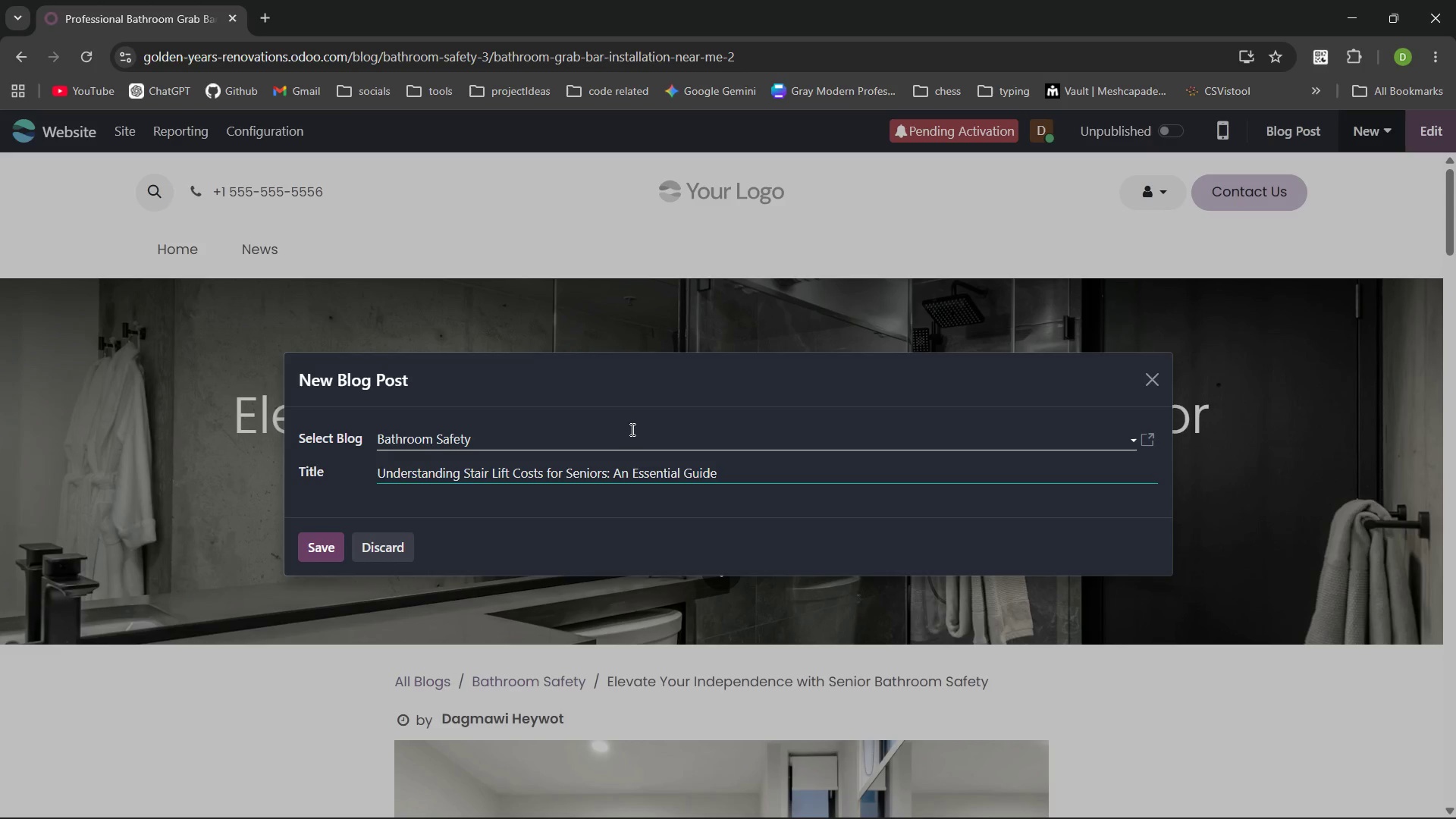 
left_click([327, 551])
 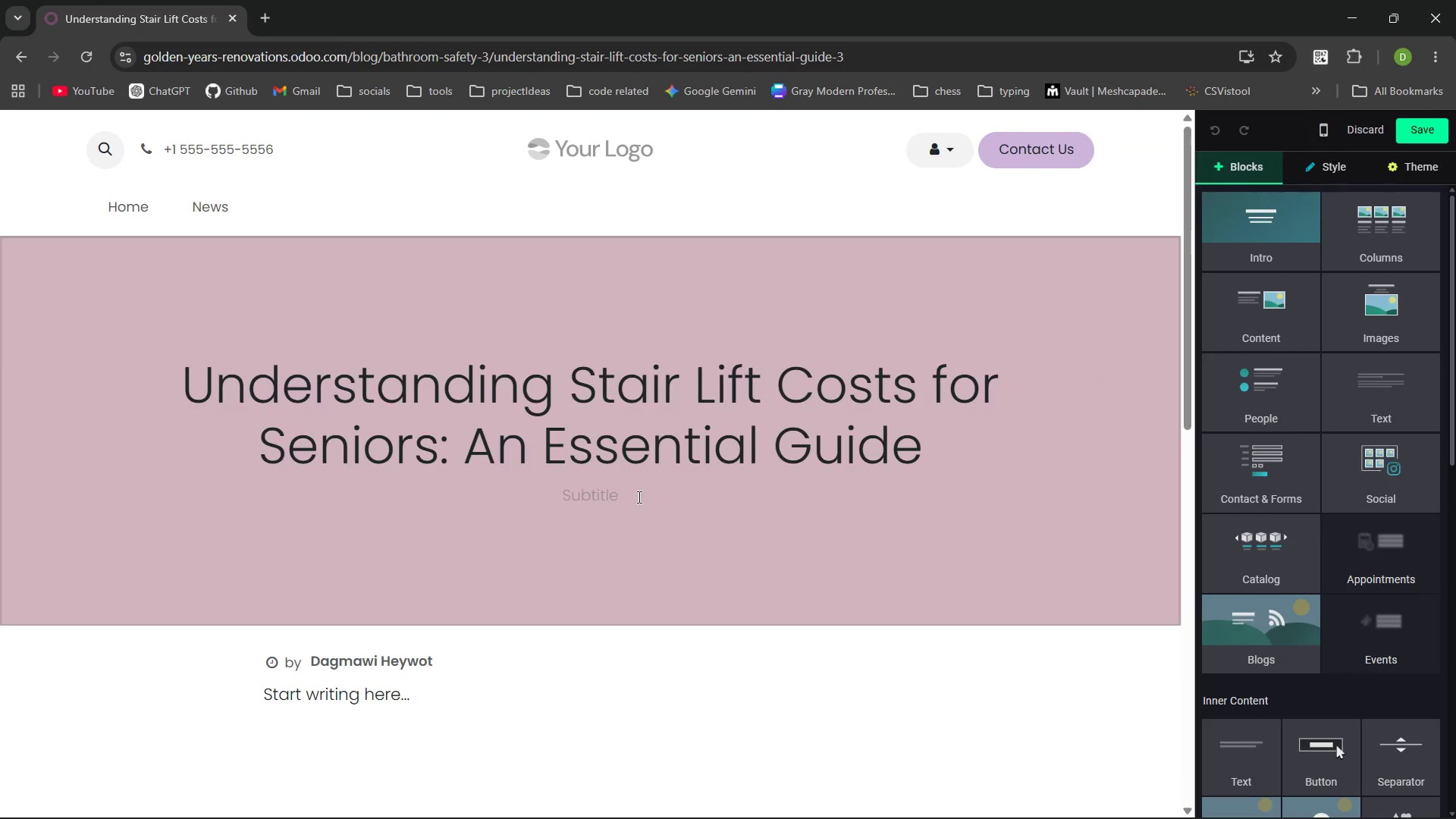 
left_click([588, 498])
 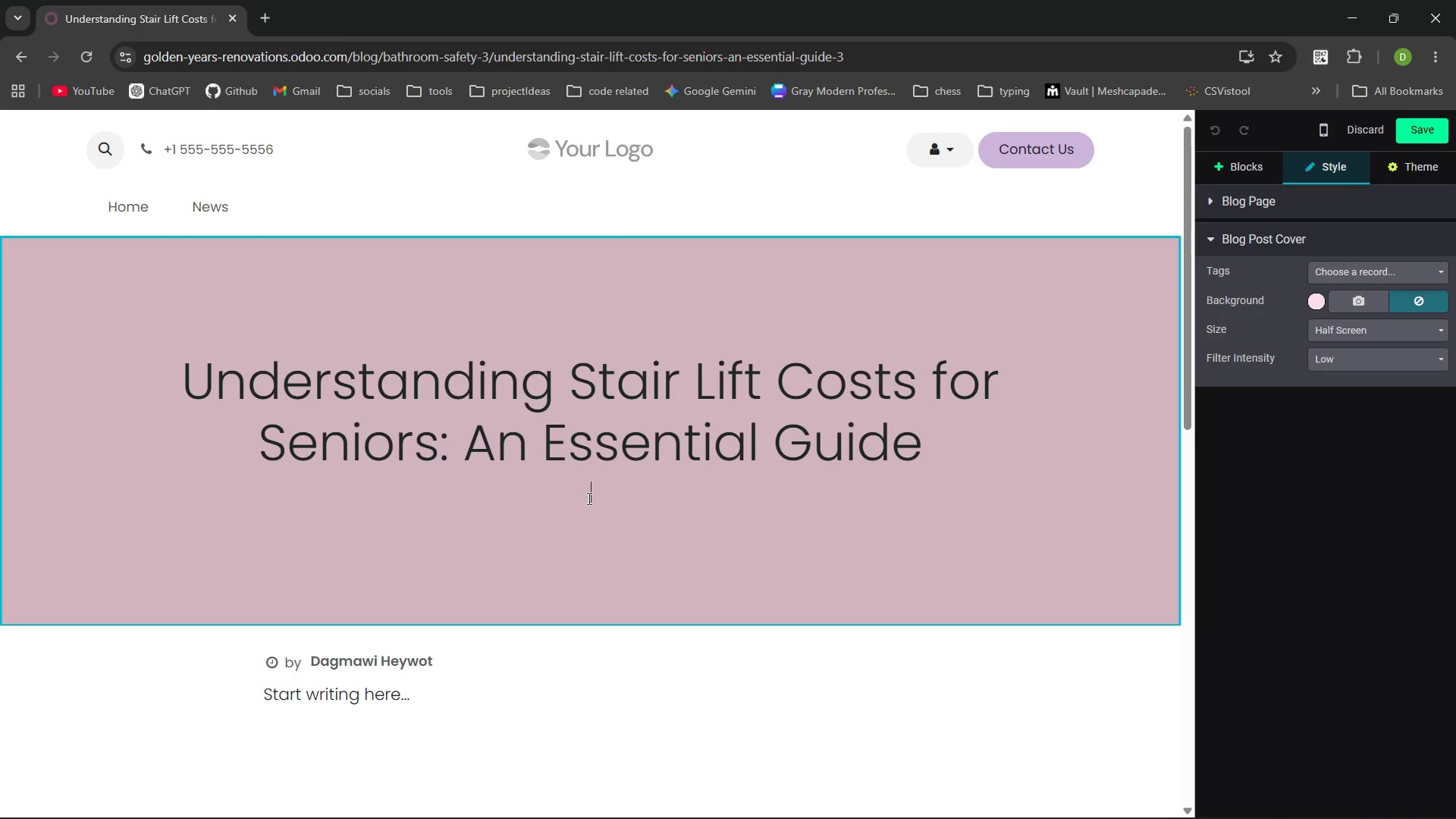 
type(Navigating ht)
key(Backspace)
key(Backspace)
type(the jorney o)
 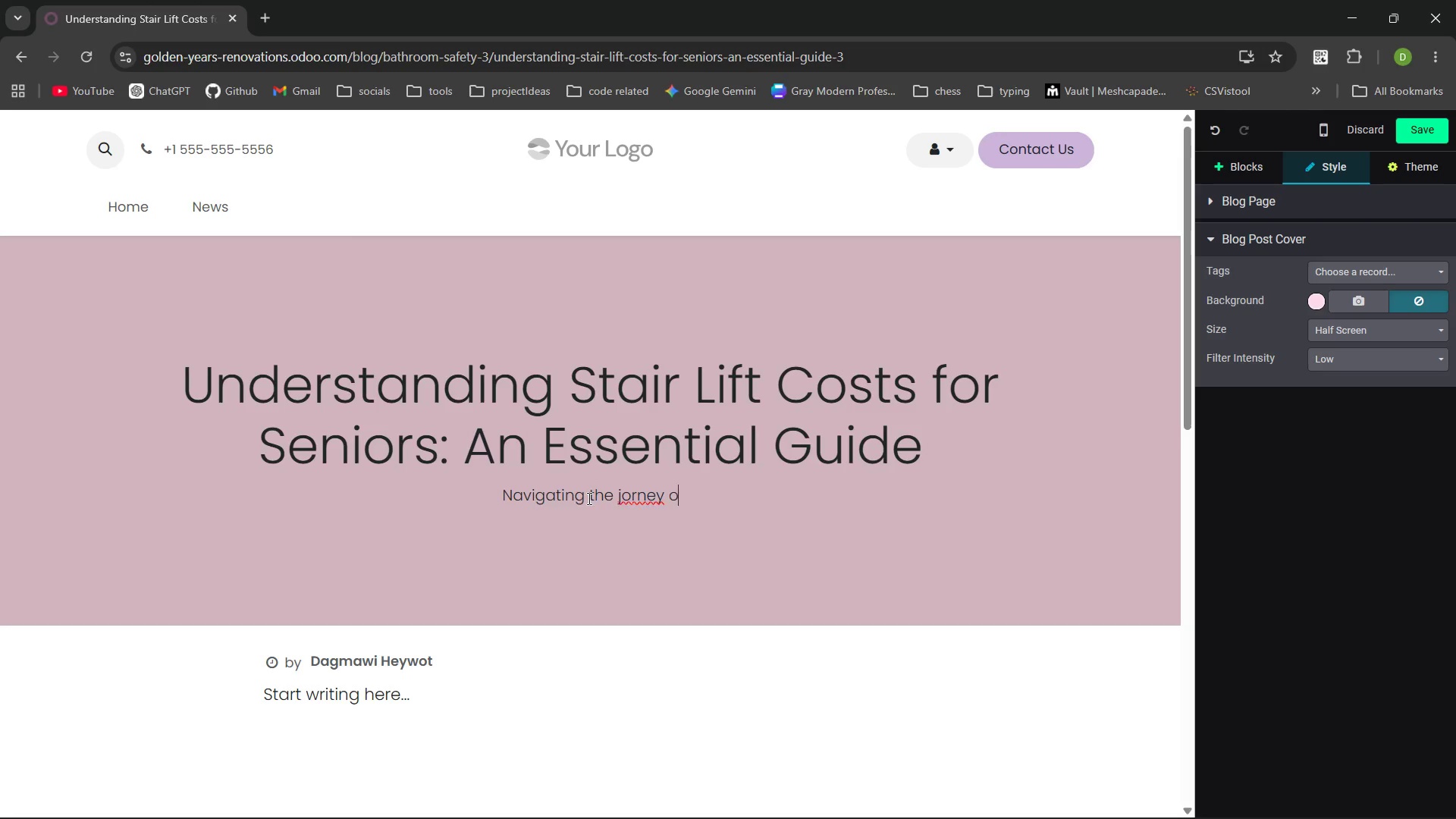 
key(Control+Backspace)
 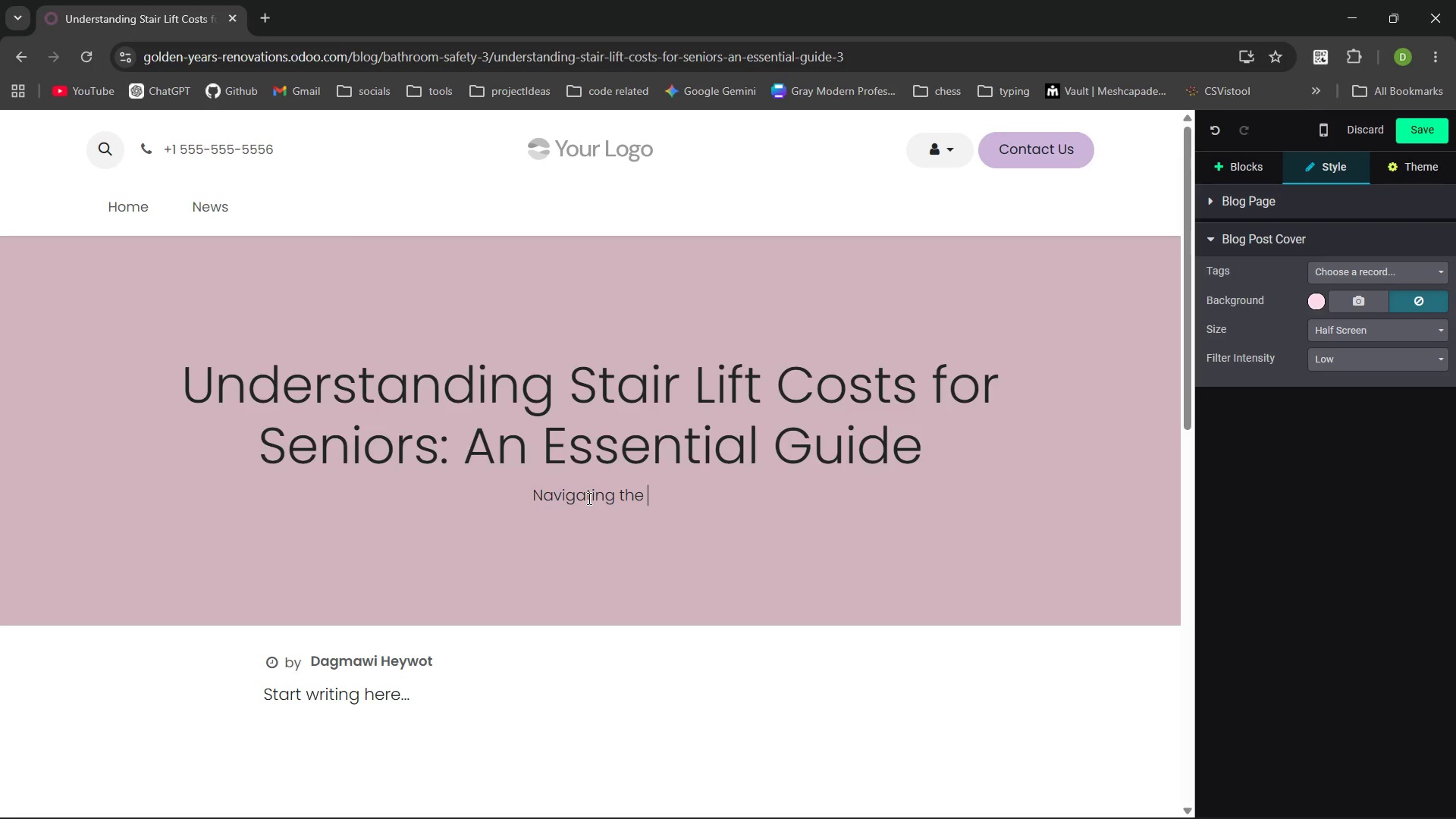 
key(Control+Backspace)
 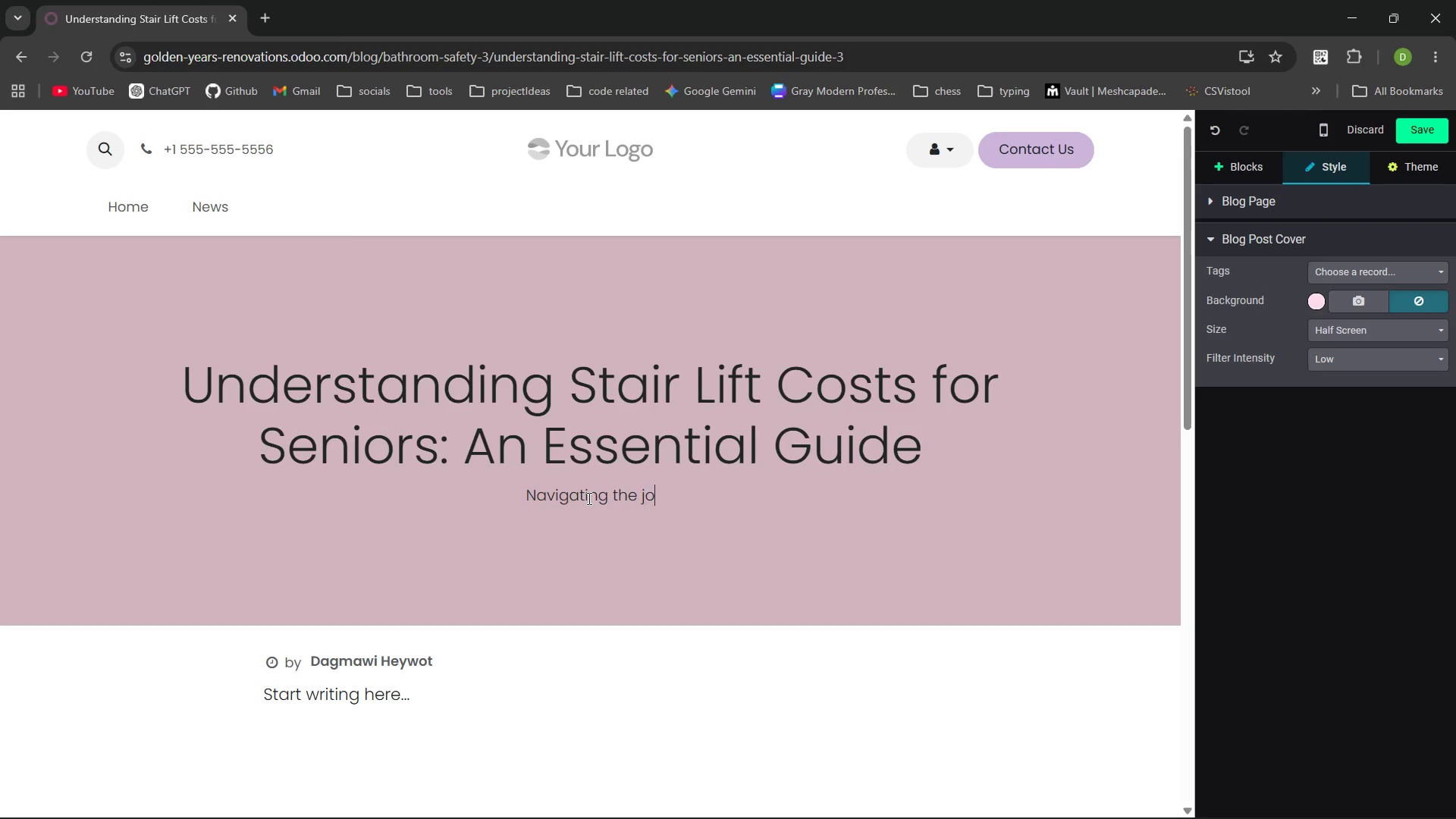 
type(jouret)
key(Backspace)
type(y of mobility aid installation service and finding the right fit for your budget )
key(Backspace)
type(.)
 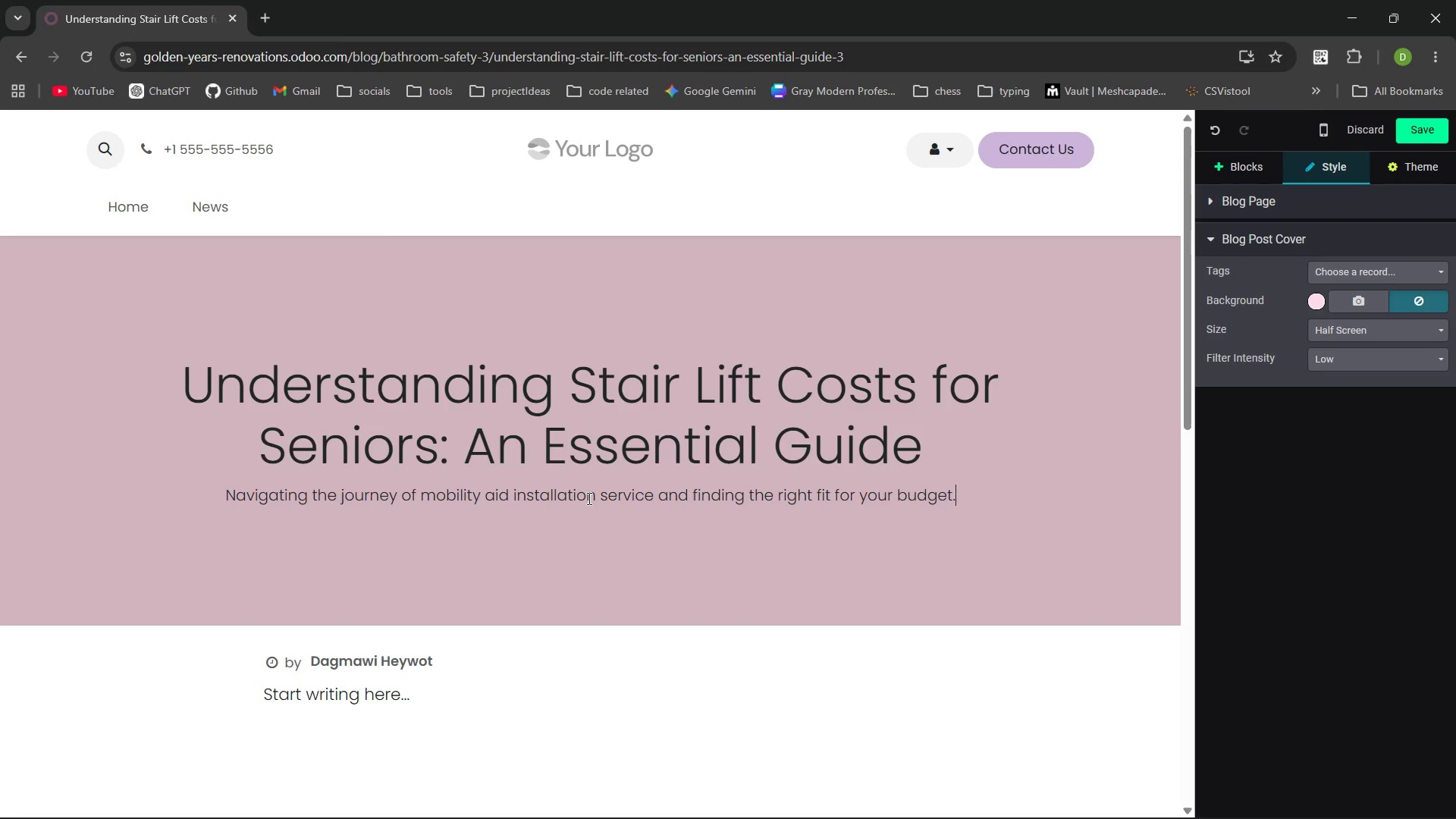 
wait(17.99)
 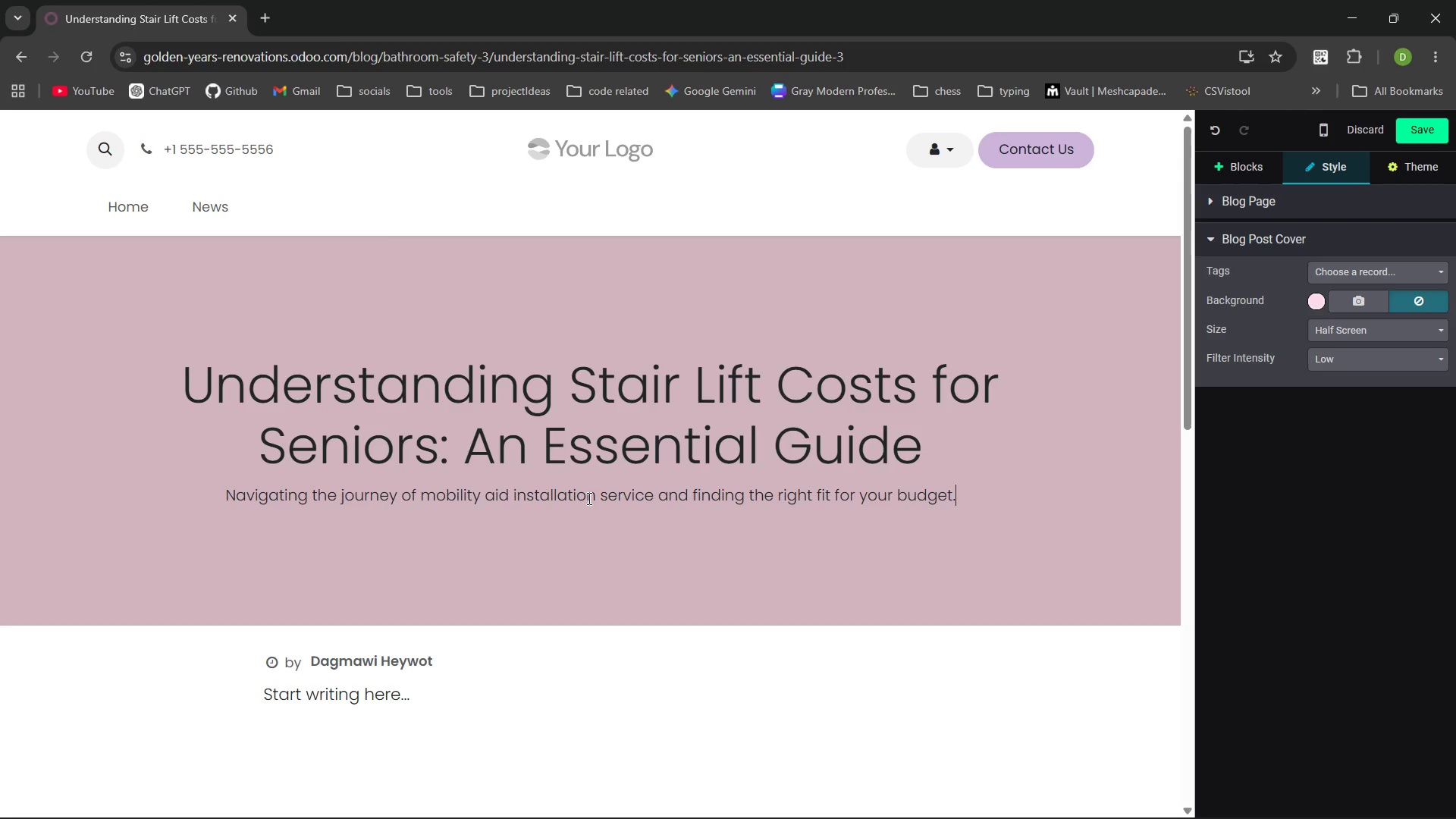 
left_click([1087, 417])
 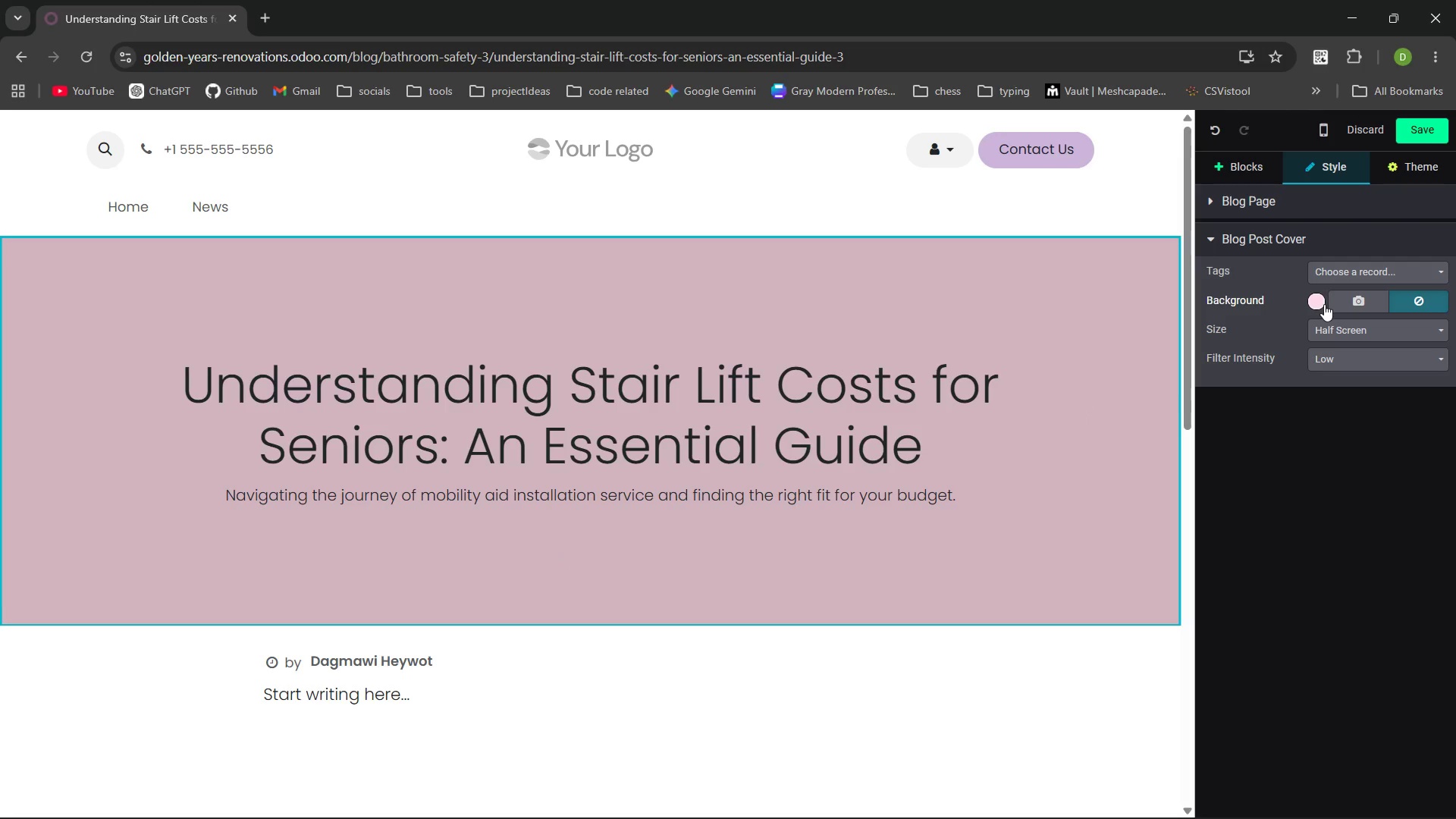 
left_click([1345, 300])
 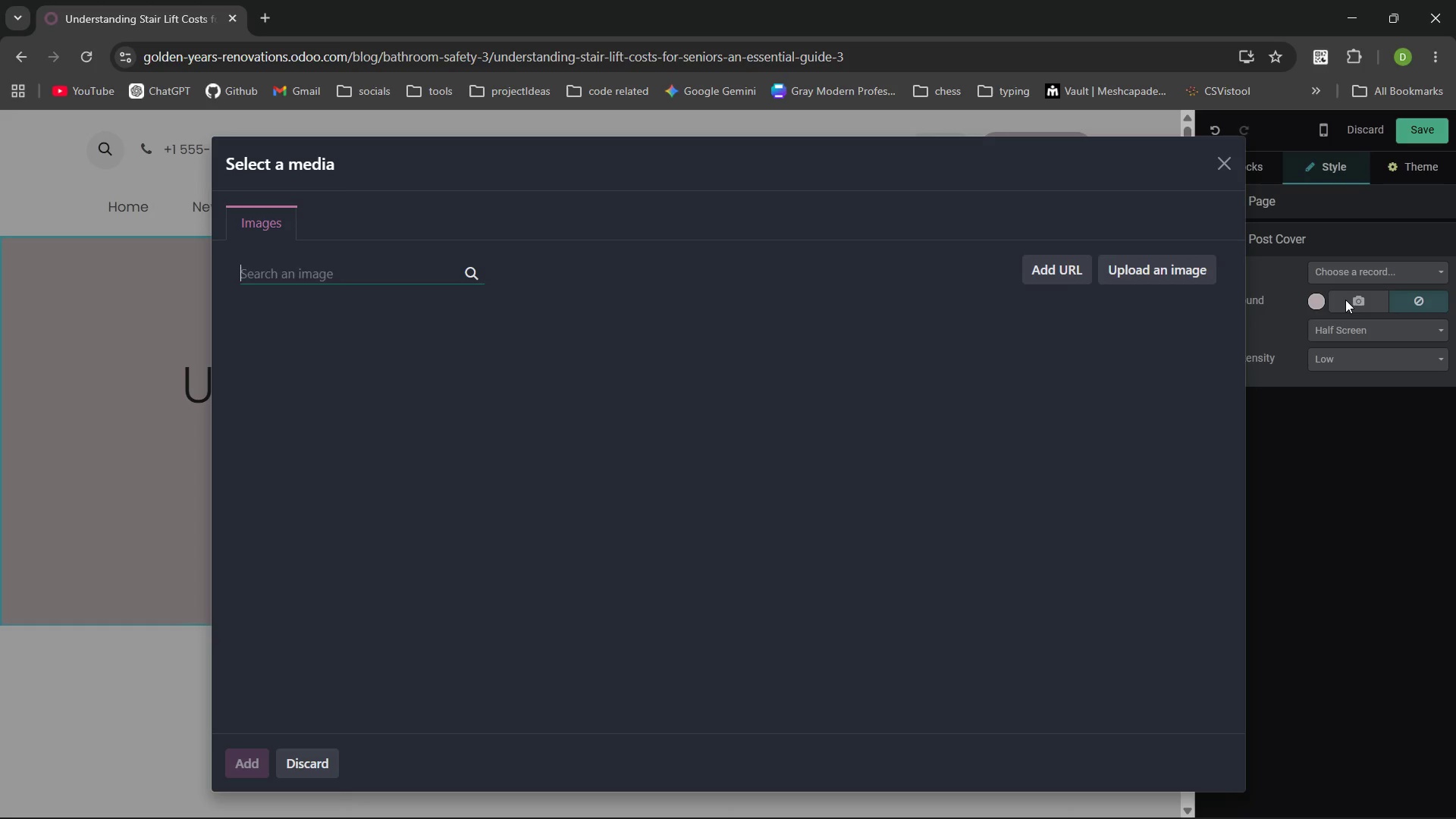 
type(stari)
key(Backspace)
key(Backspace)
type(ir lis)
key(Backspace)
key(Backspace)
type(f)
key(Backspace)
type(ift)
 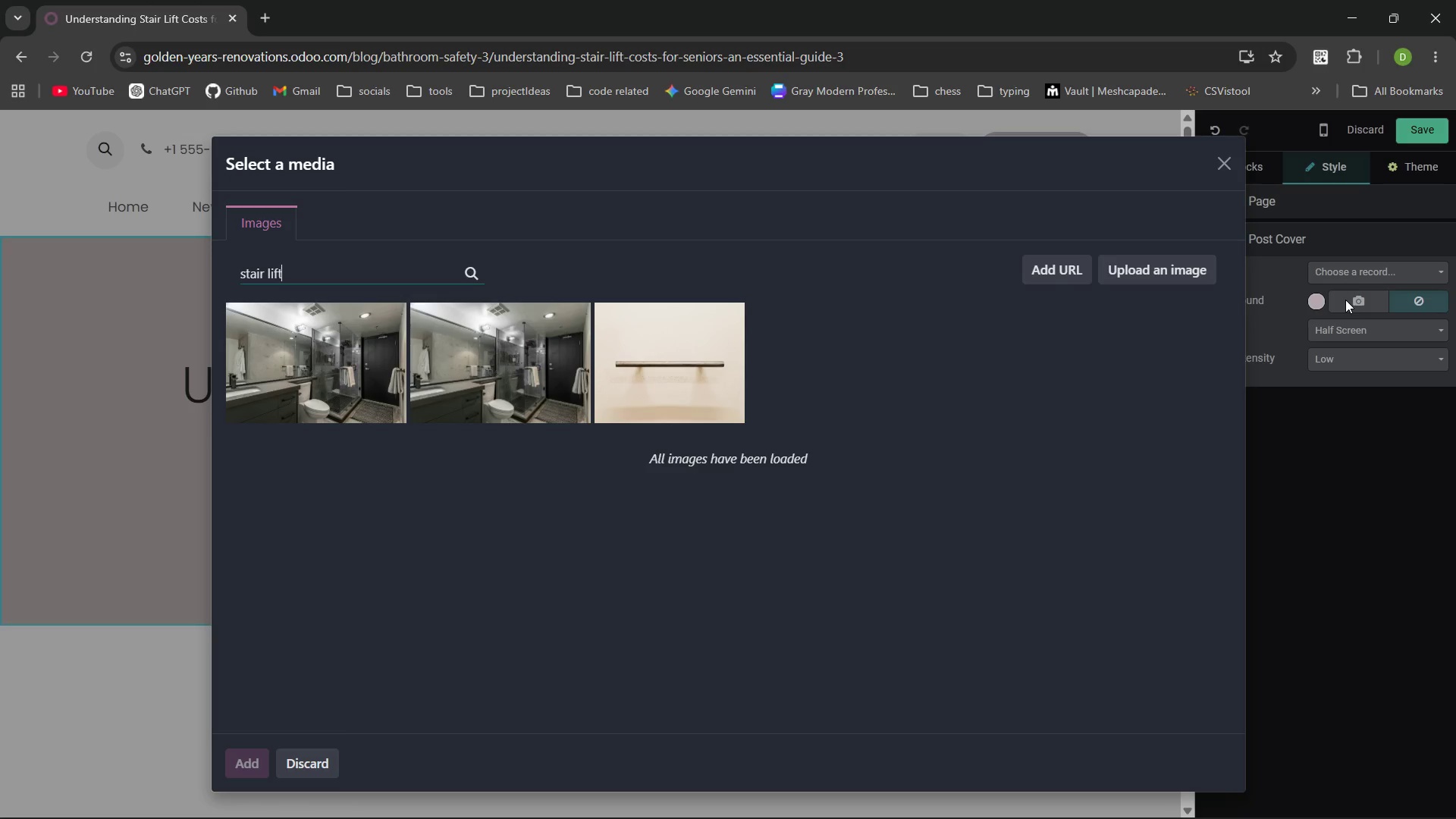 
key(Enter)
 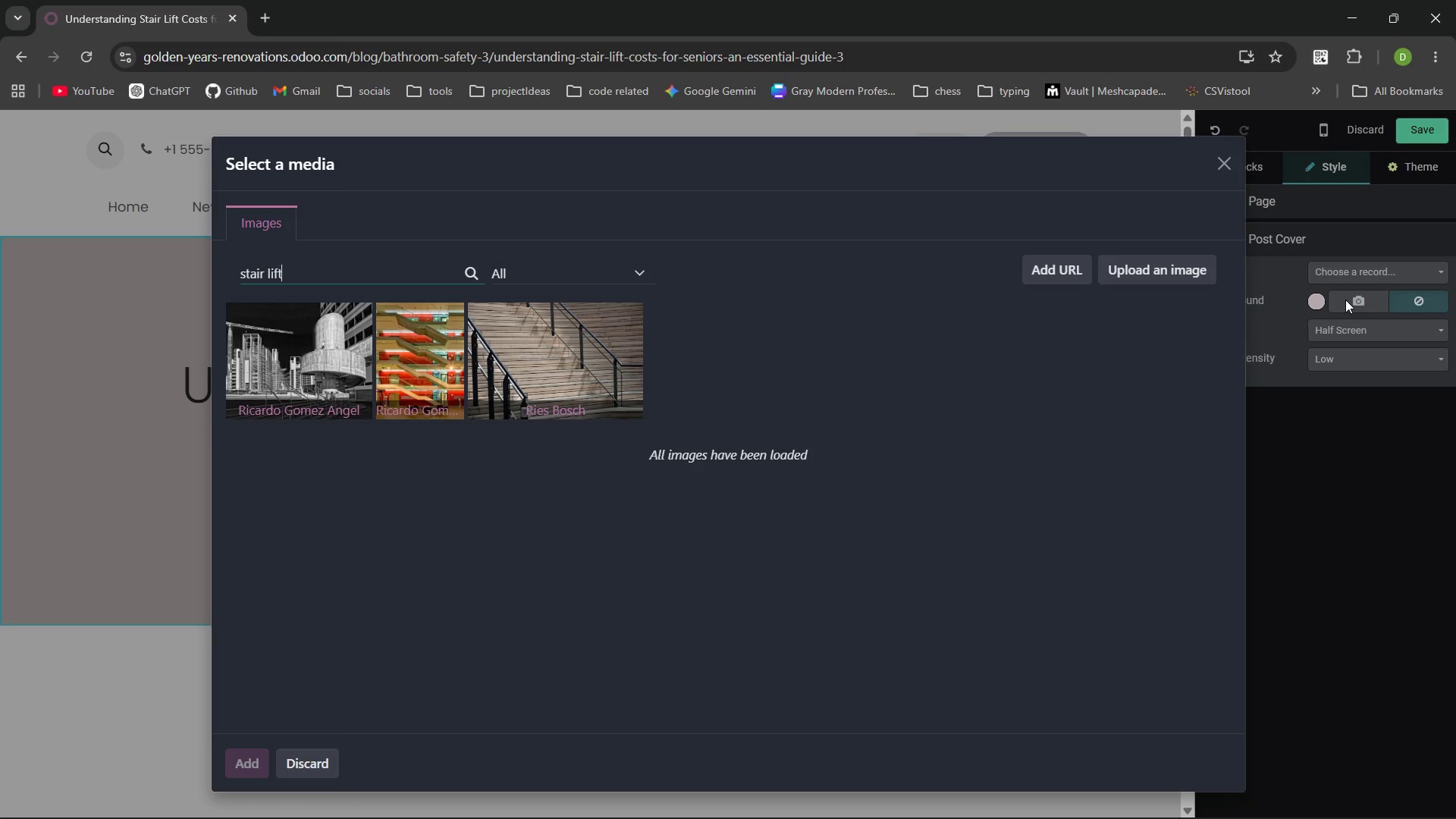 
wait(48.42)
 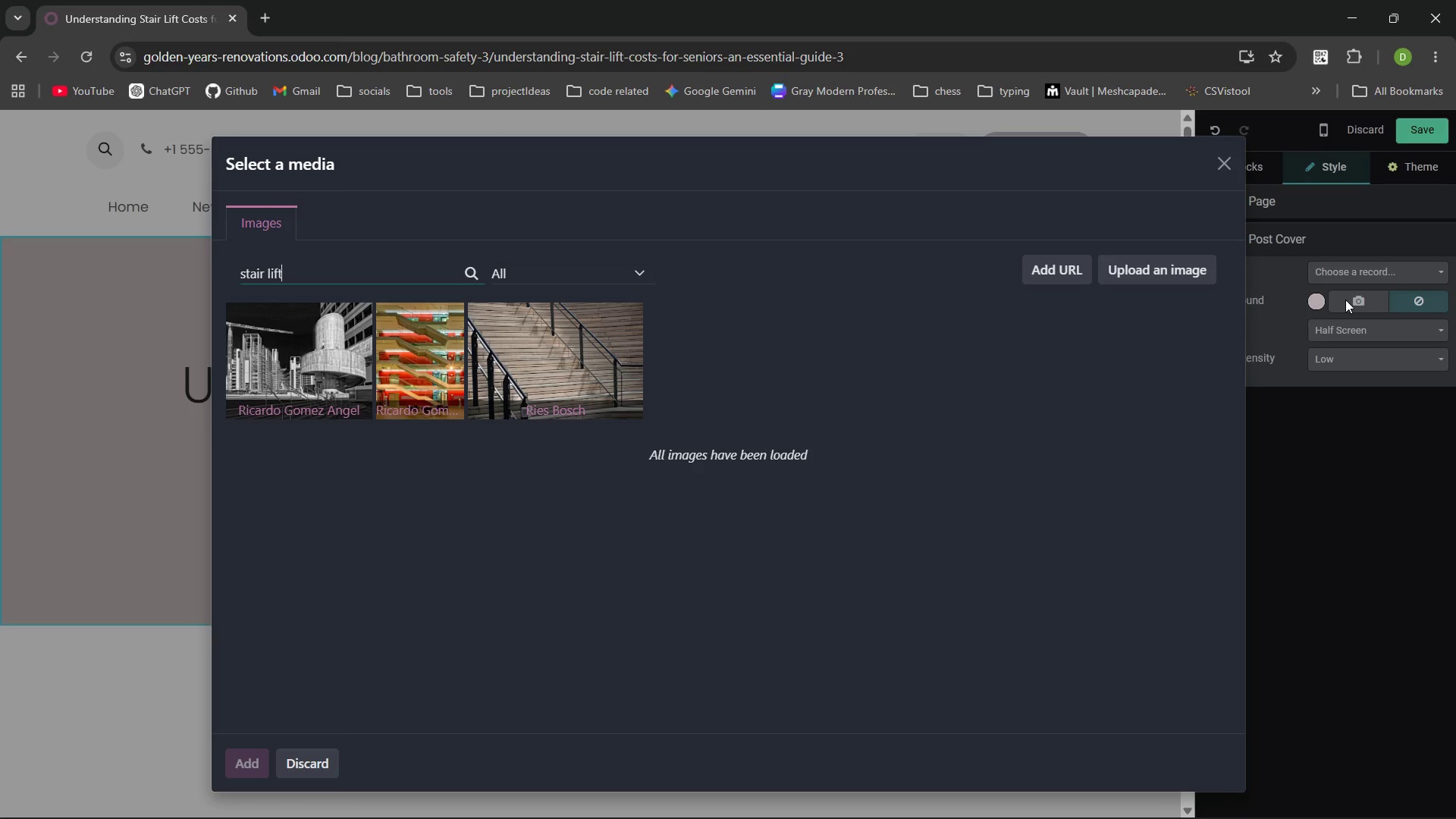 
type( chair)
 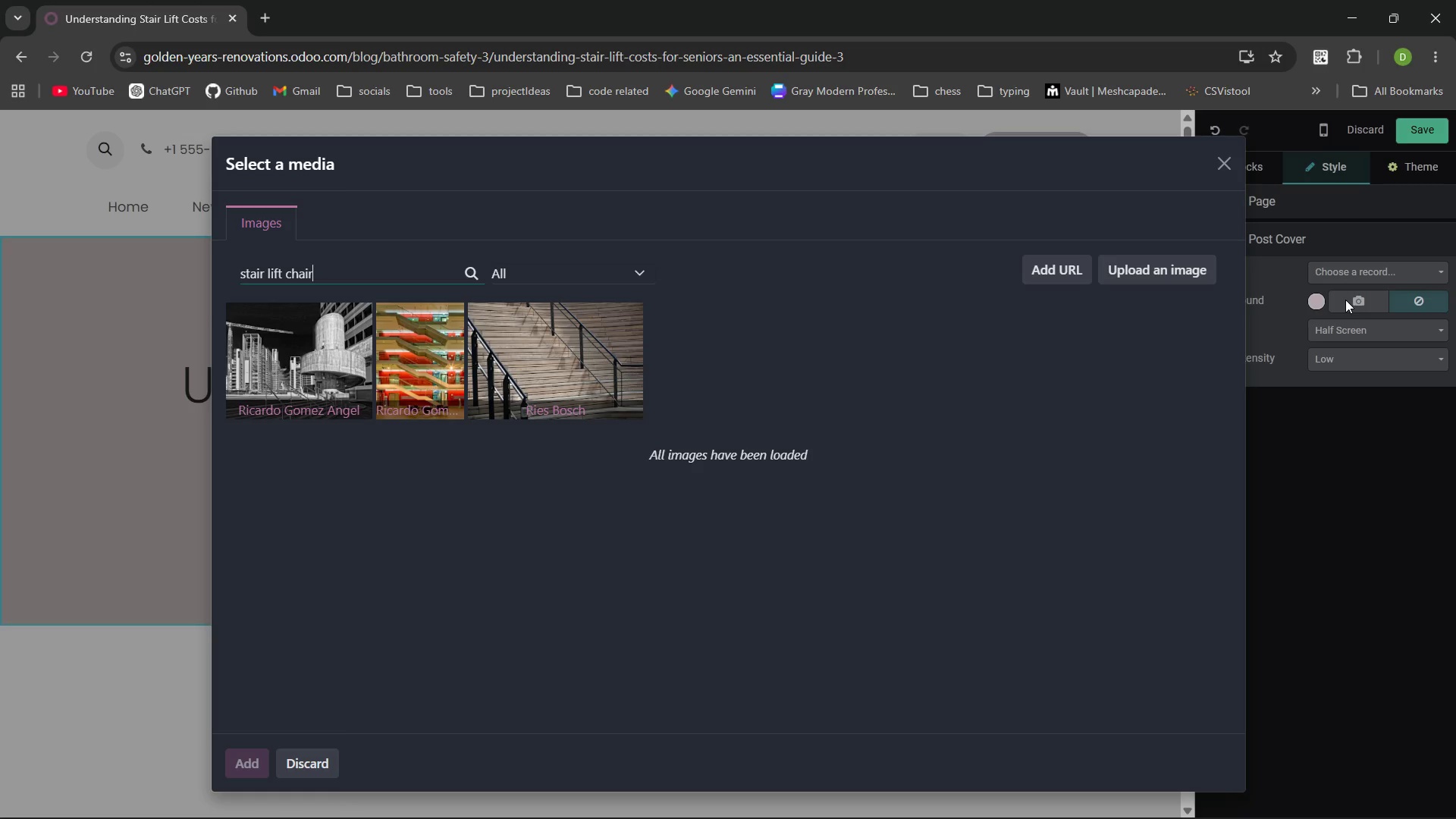 
key(Enter)
 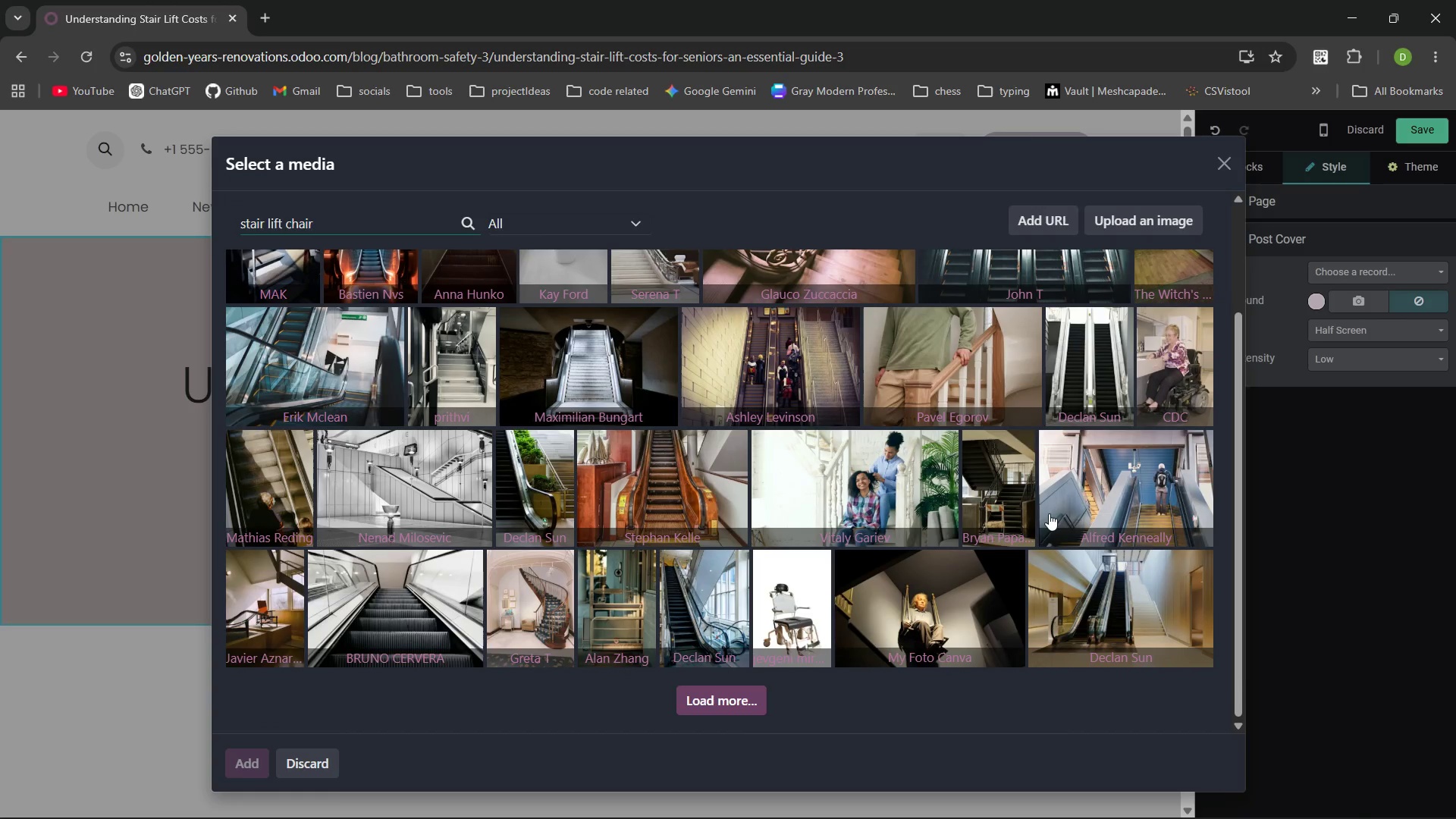 
wait(18.23)
 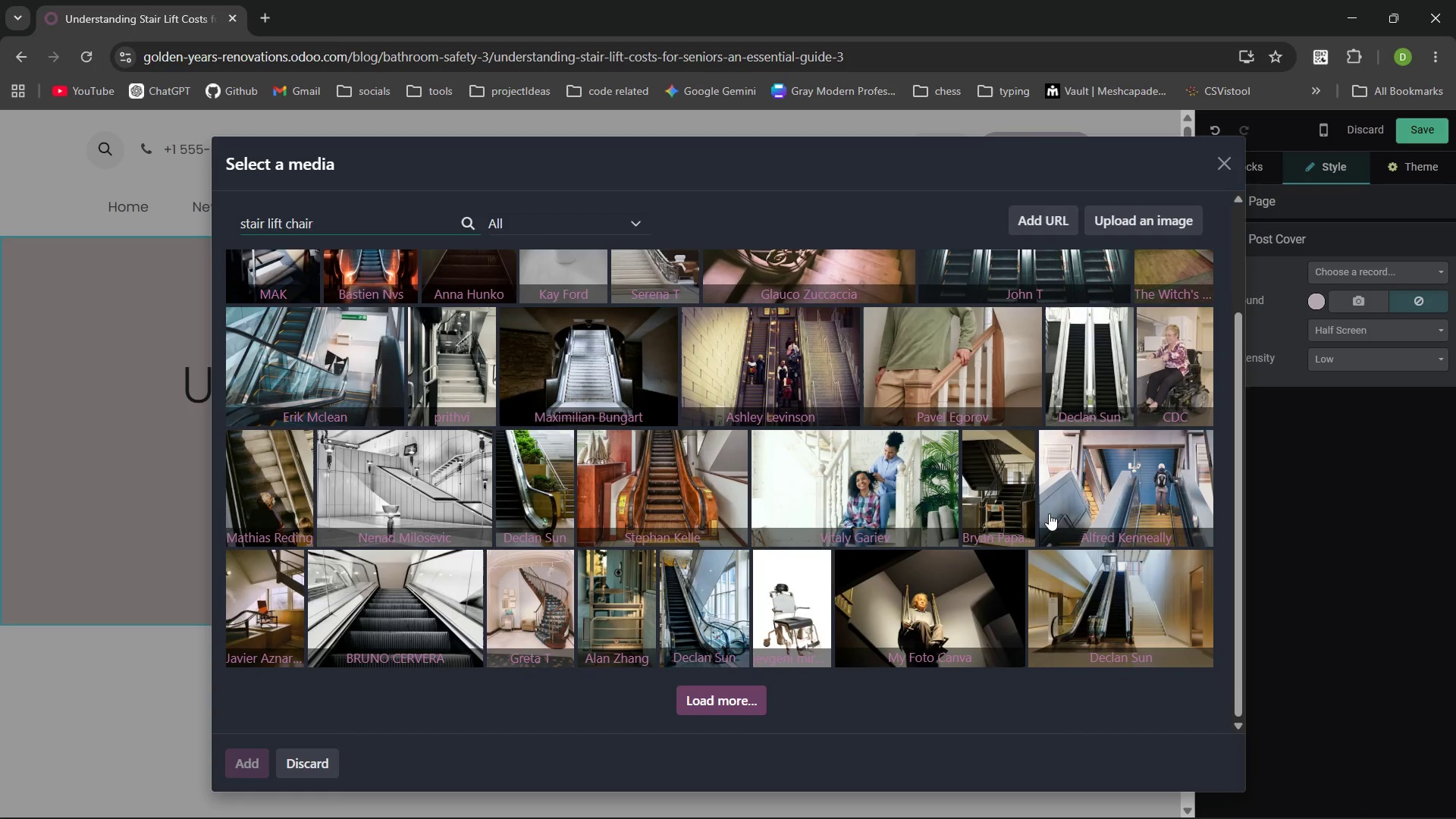 
key(Control+Backspace)
 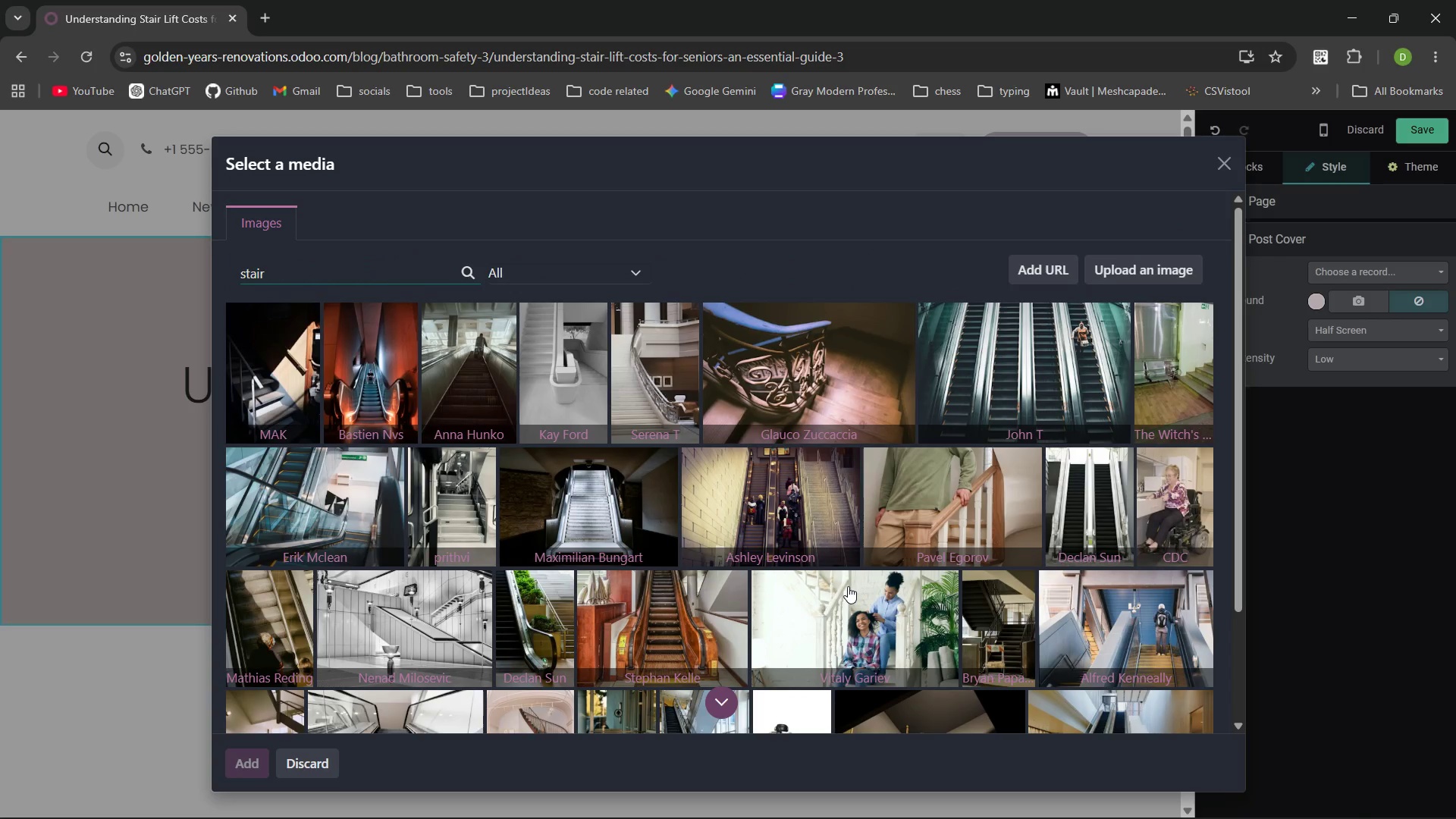 
key(Control+Backspace)
 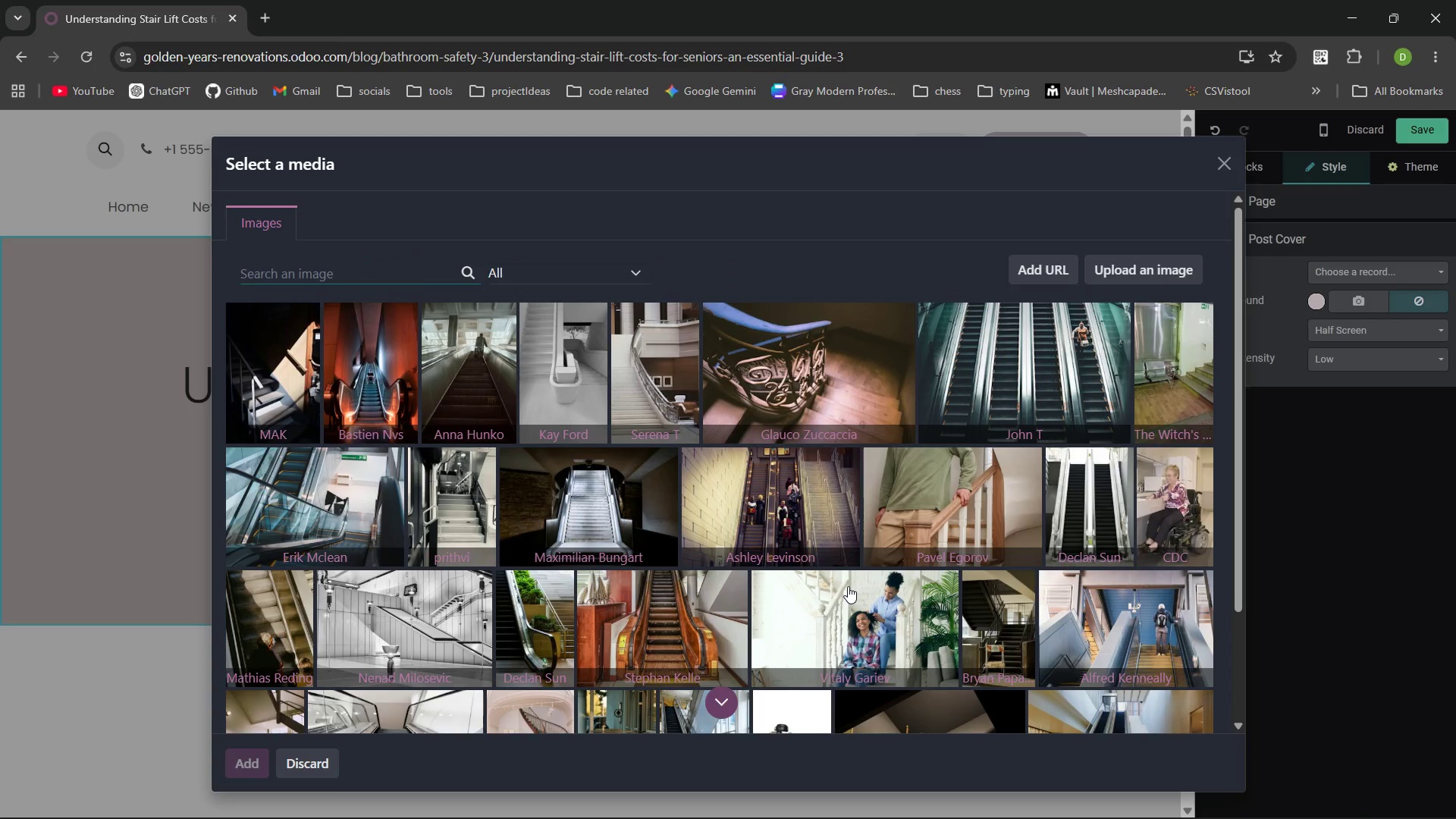 
key(Control+Backspace)
 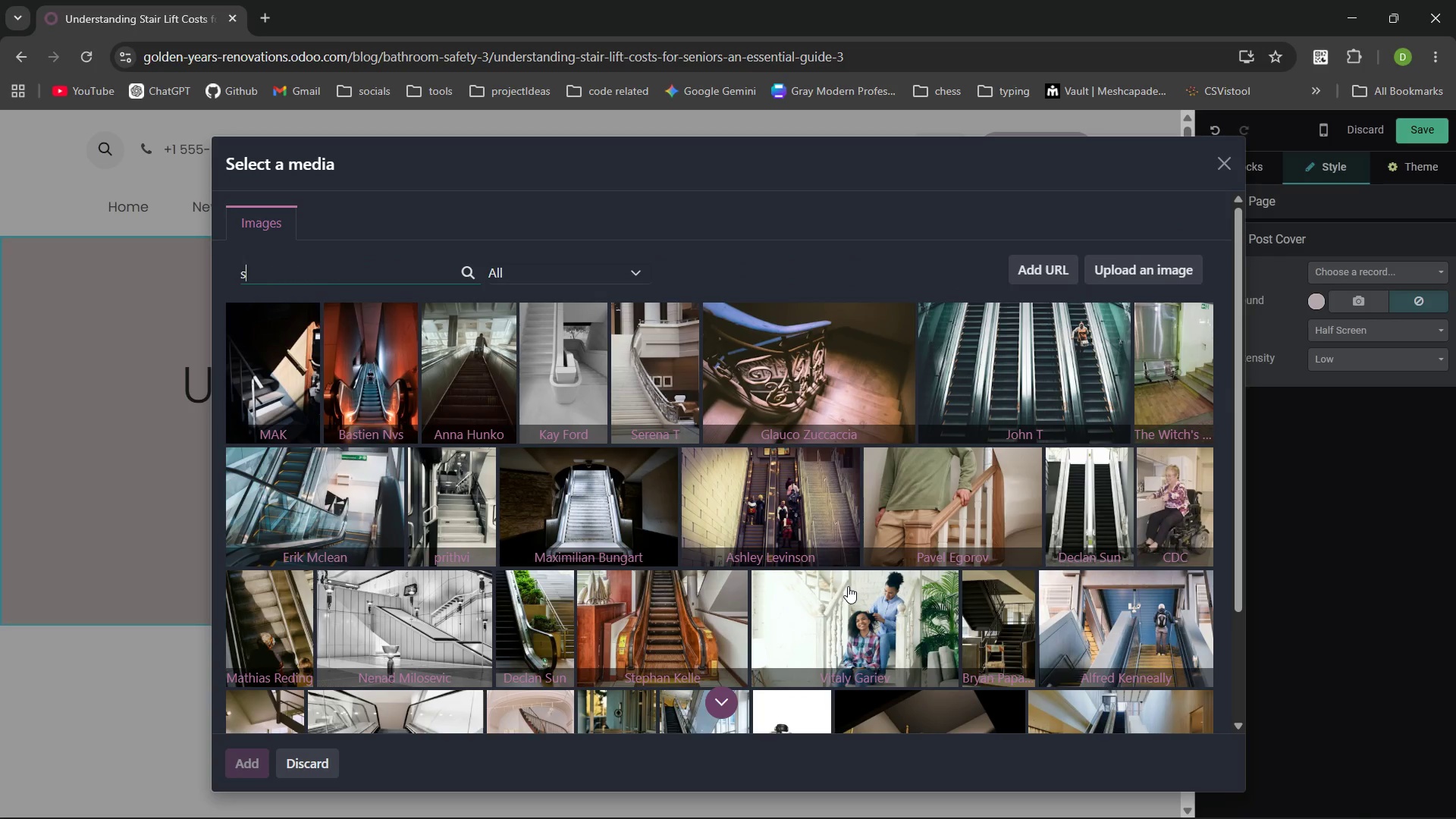 
type(stair)
 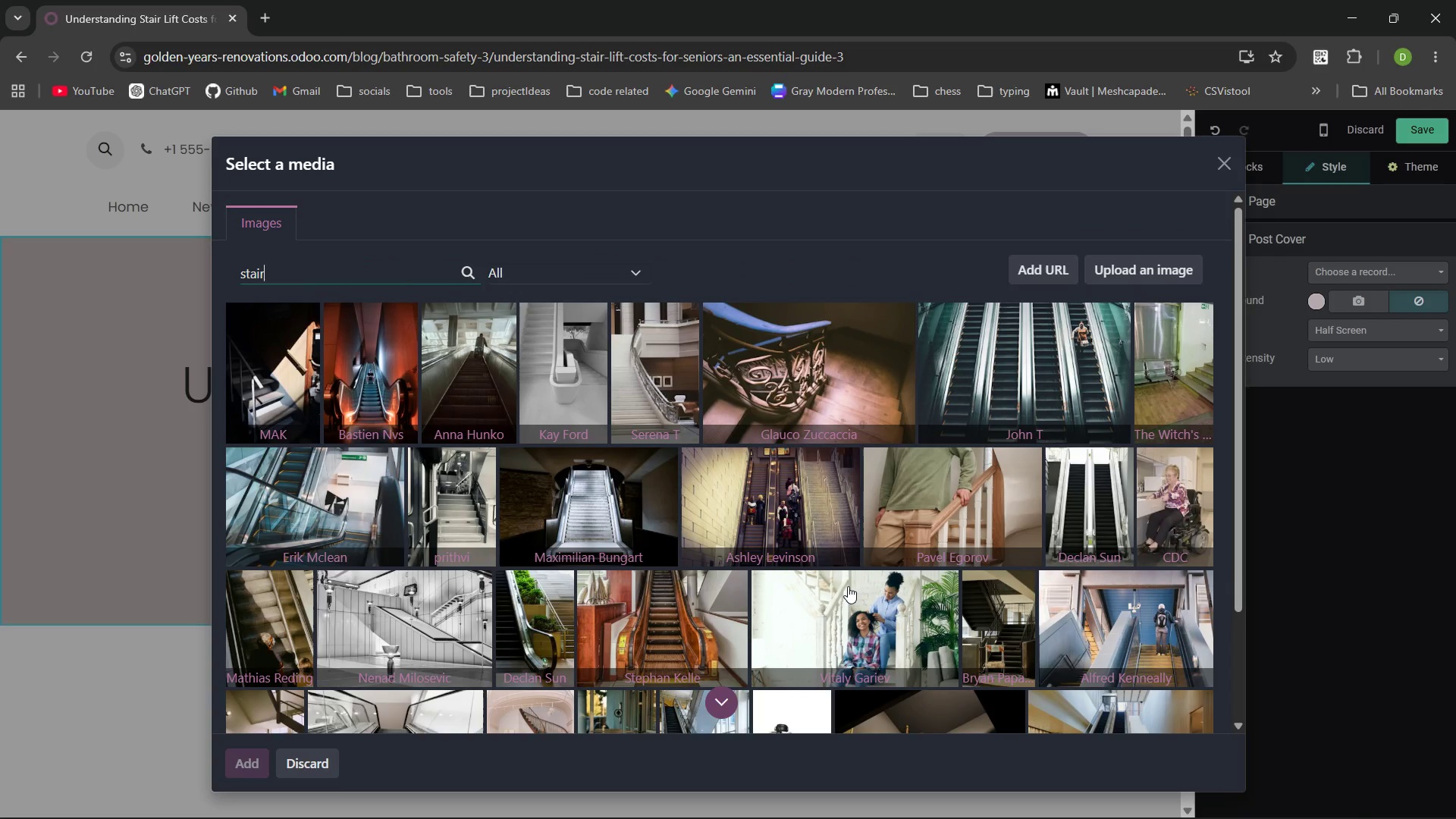 
key(Enter)
 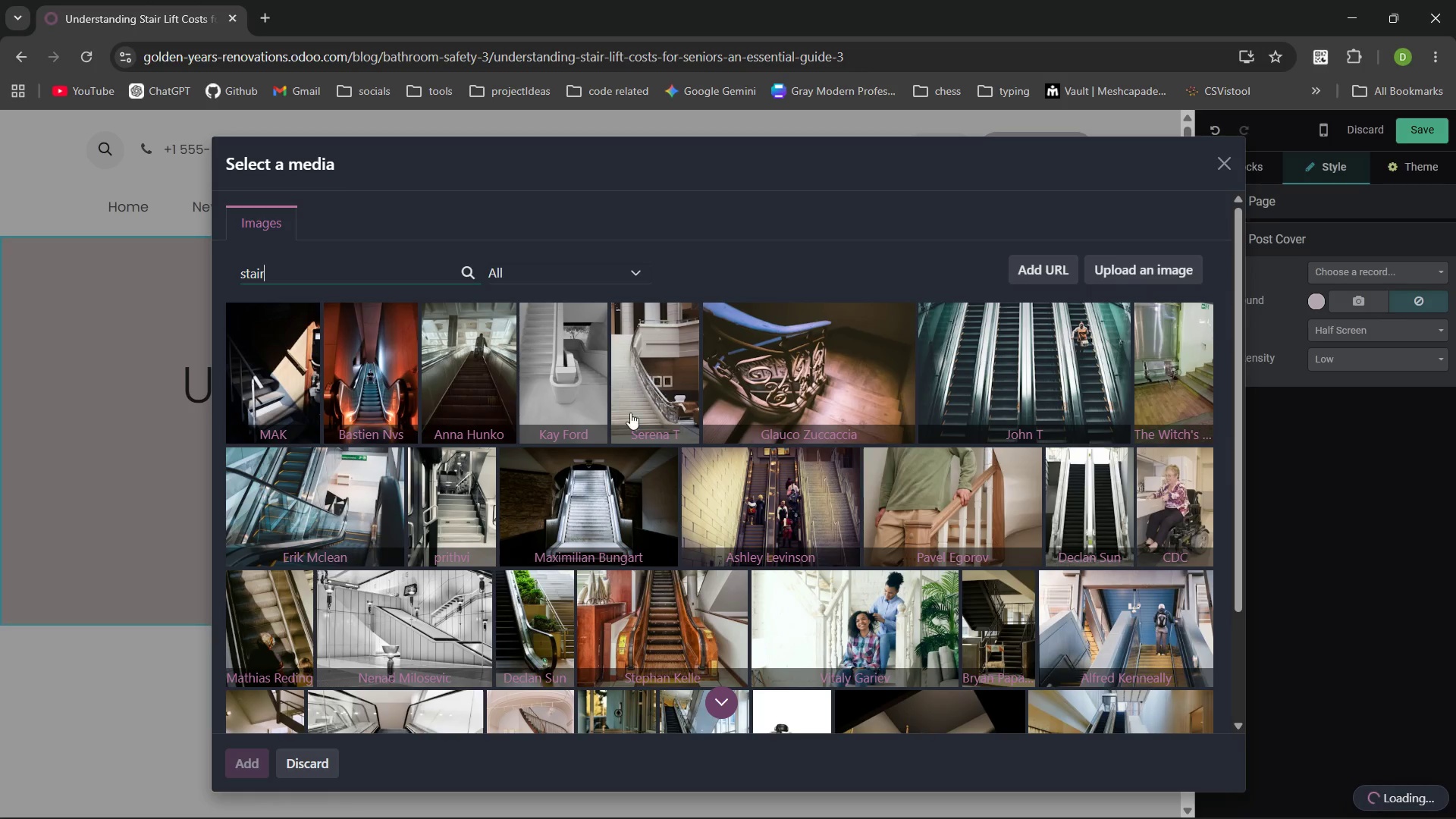 
mouse_move([450, 280])
 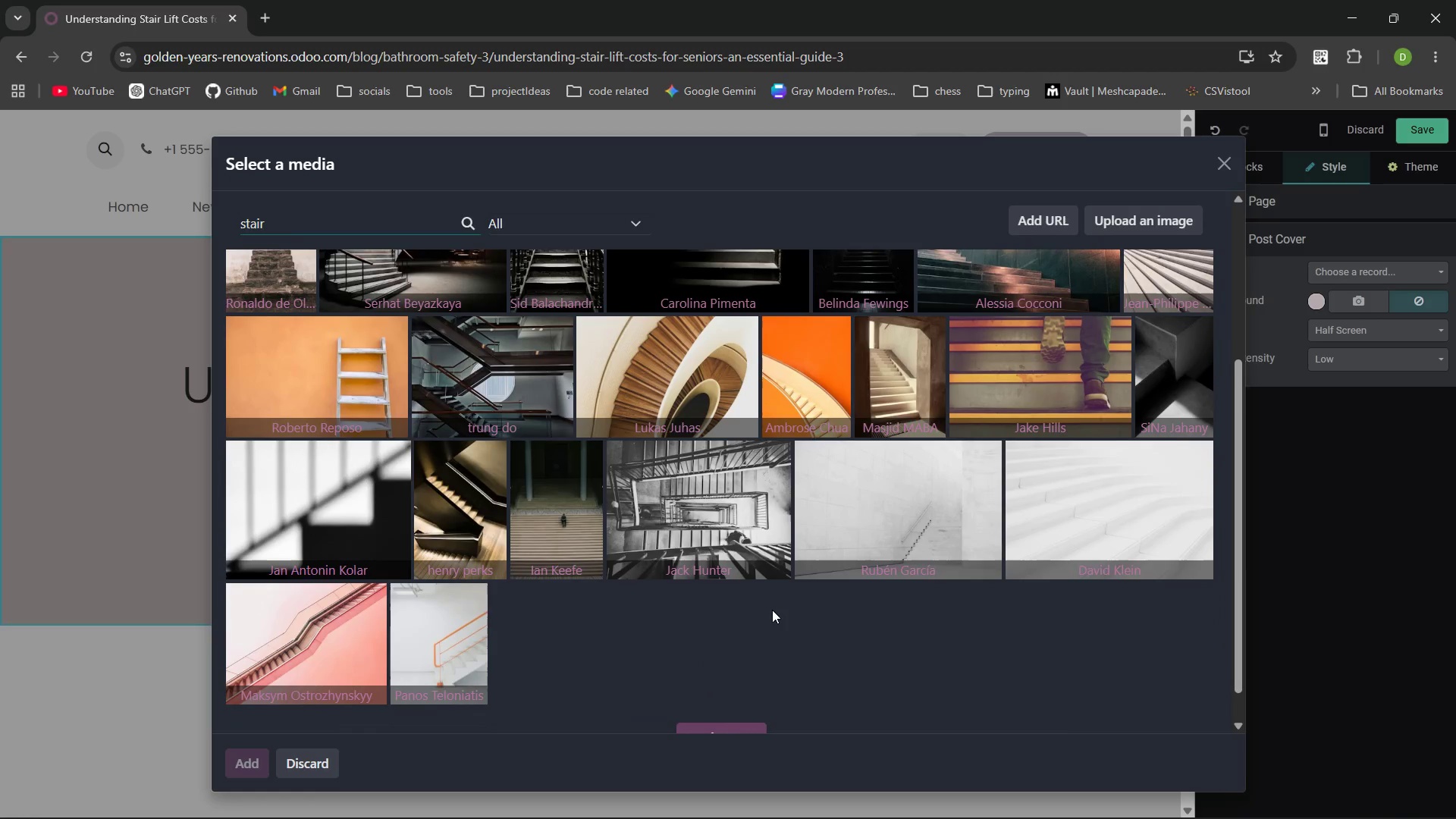 
wait(7.4)
 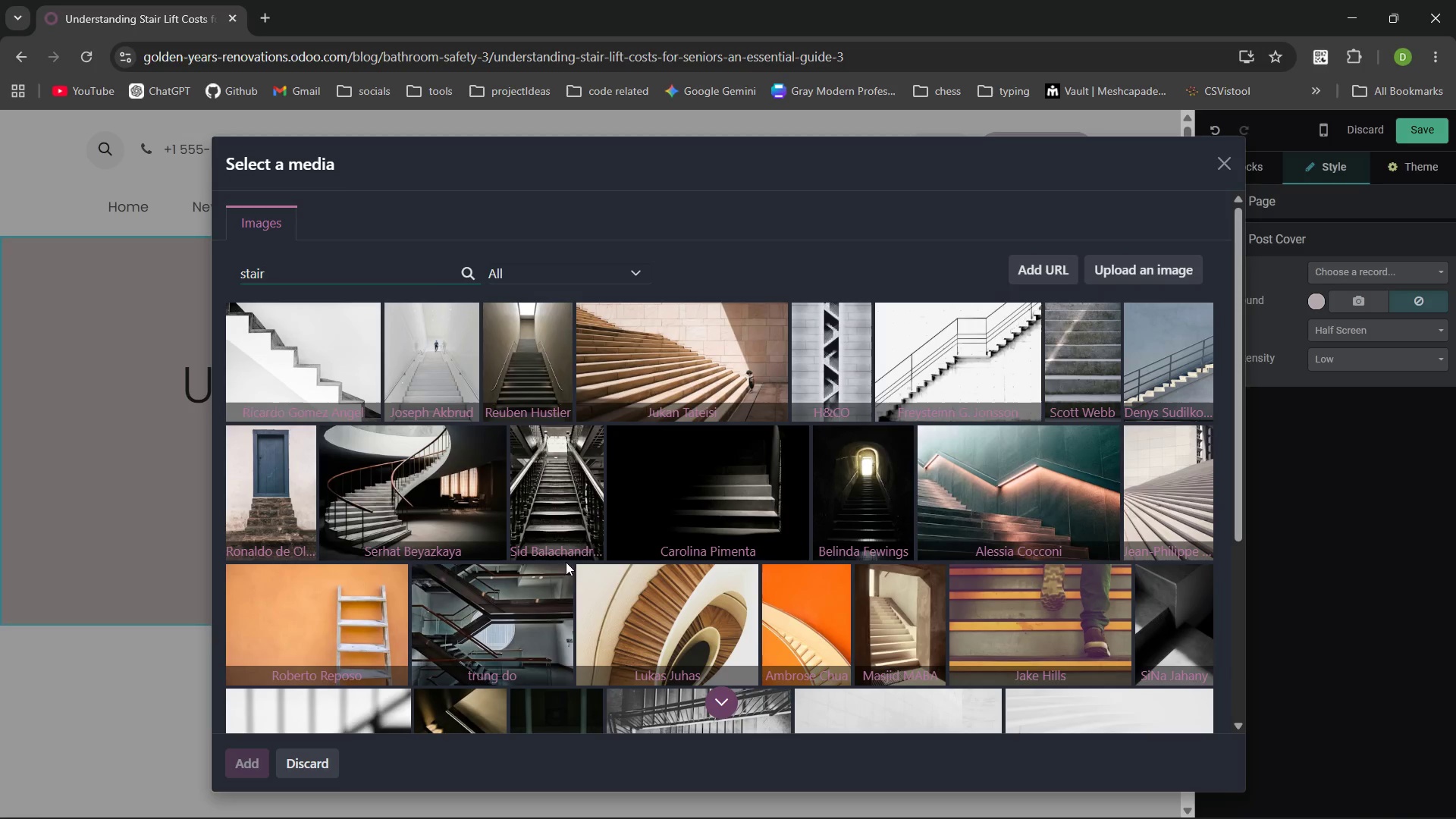 
key(Control+ArrowLeft)
 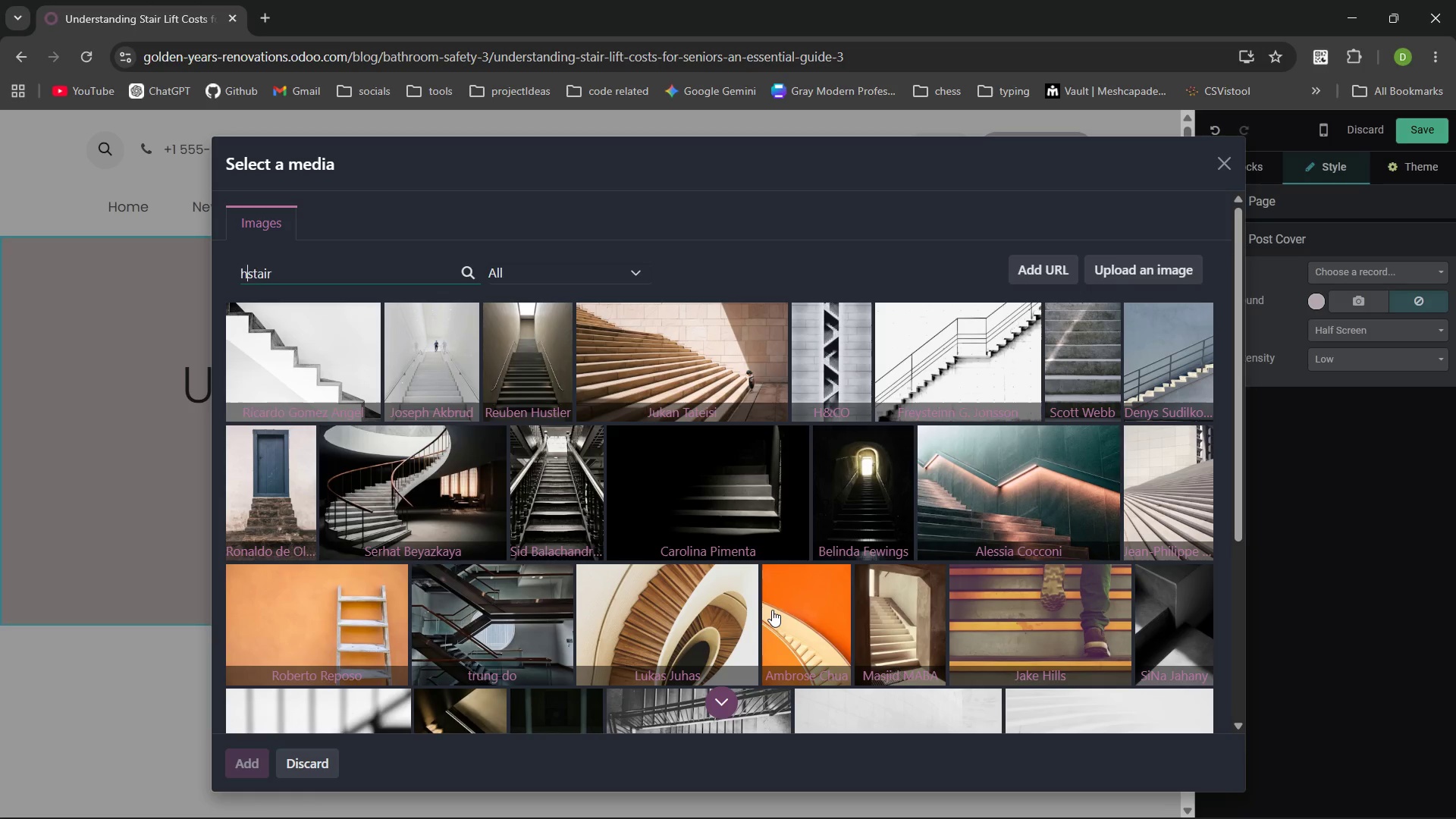 
type(home )
 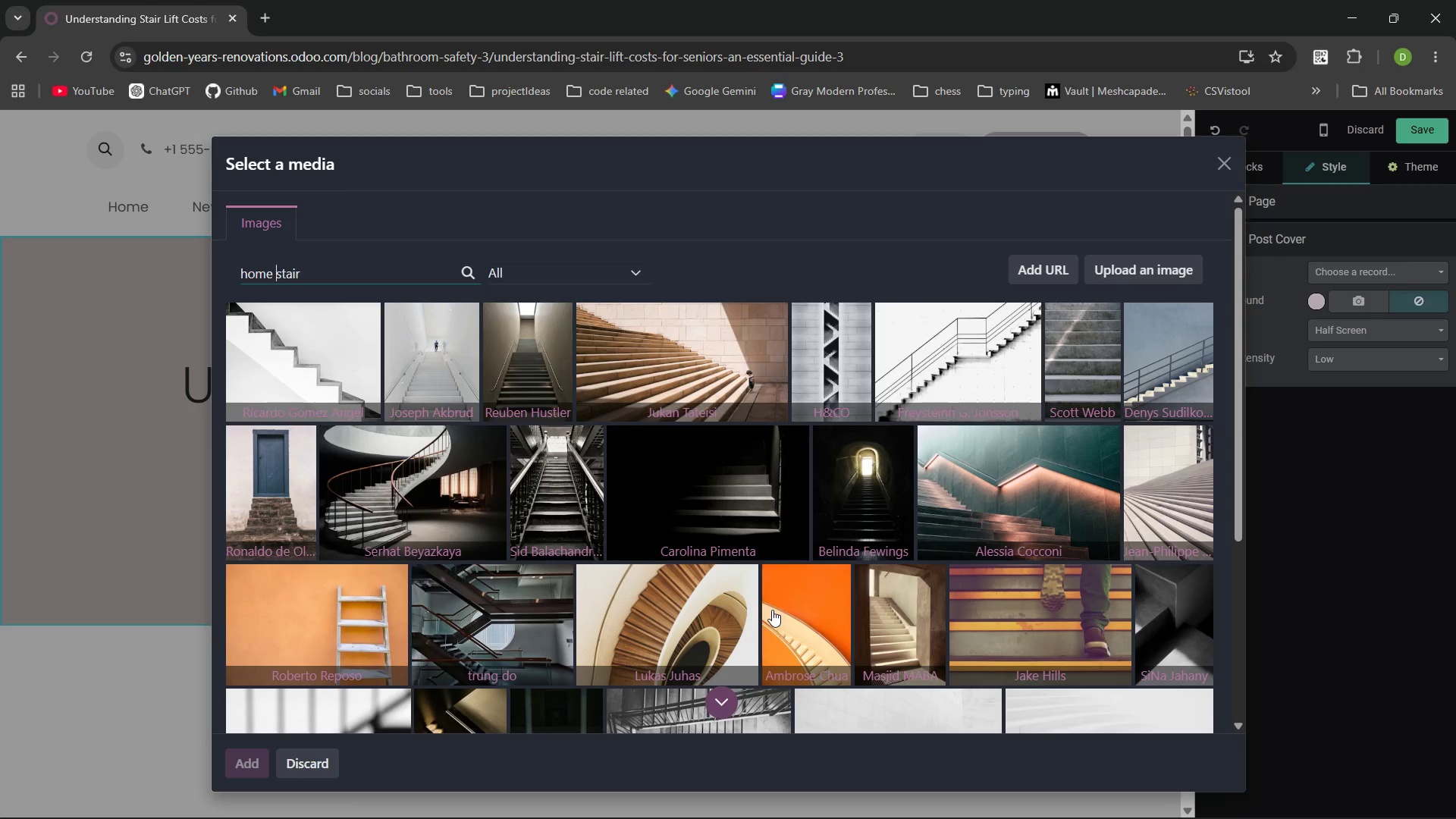 
key(Enter)
 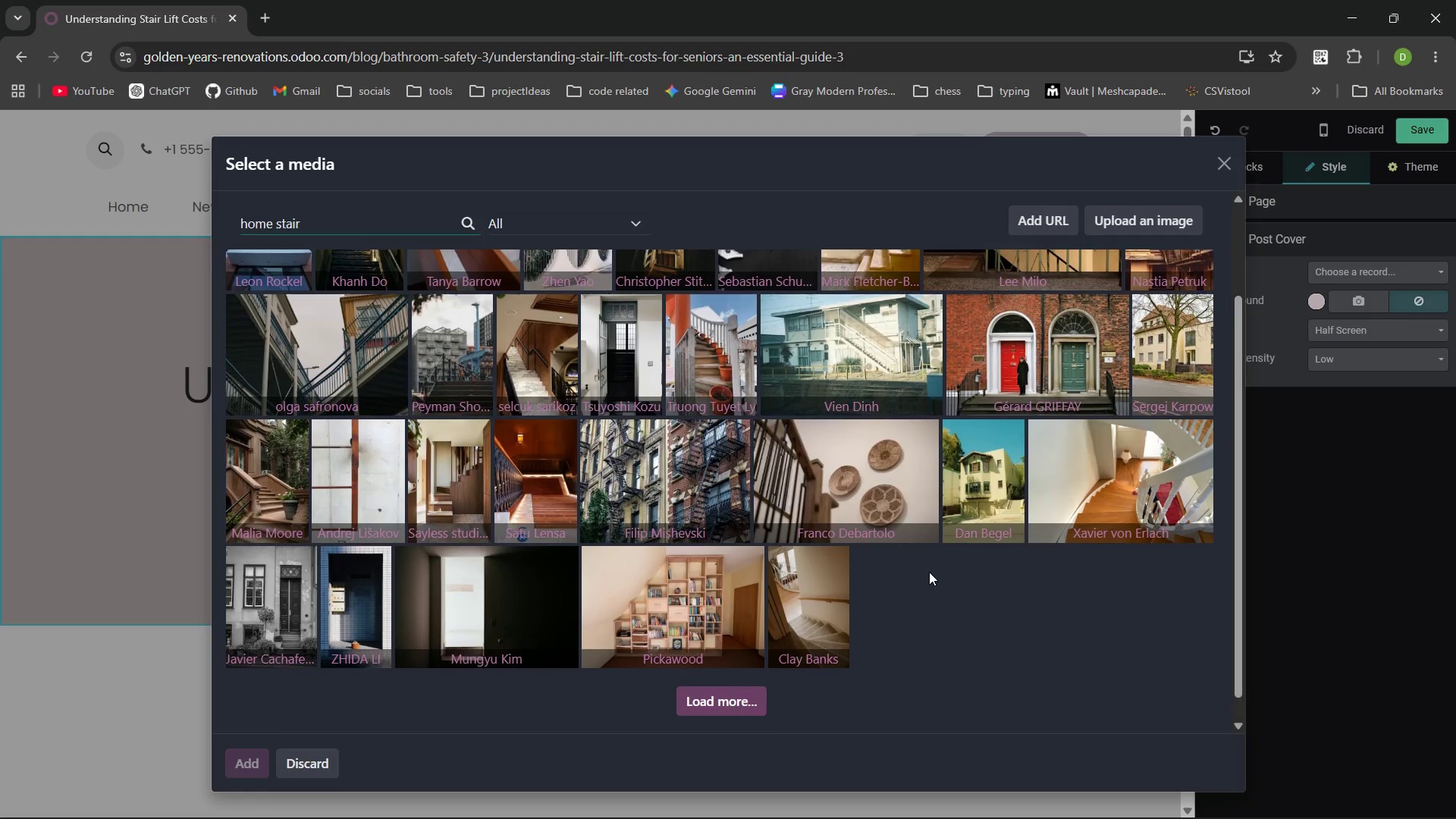 
wait(14.12)
 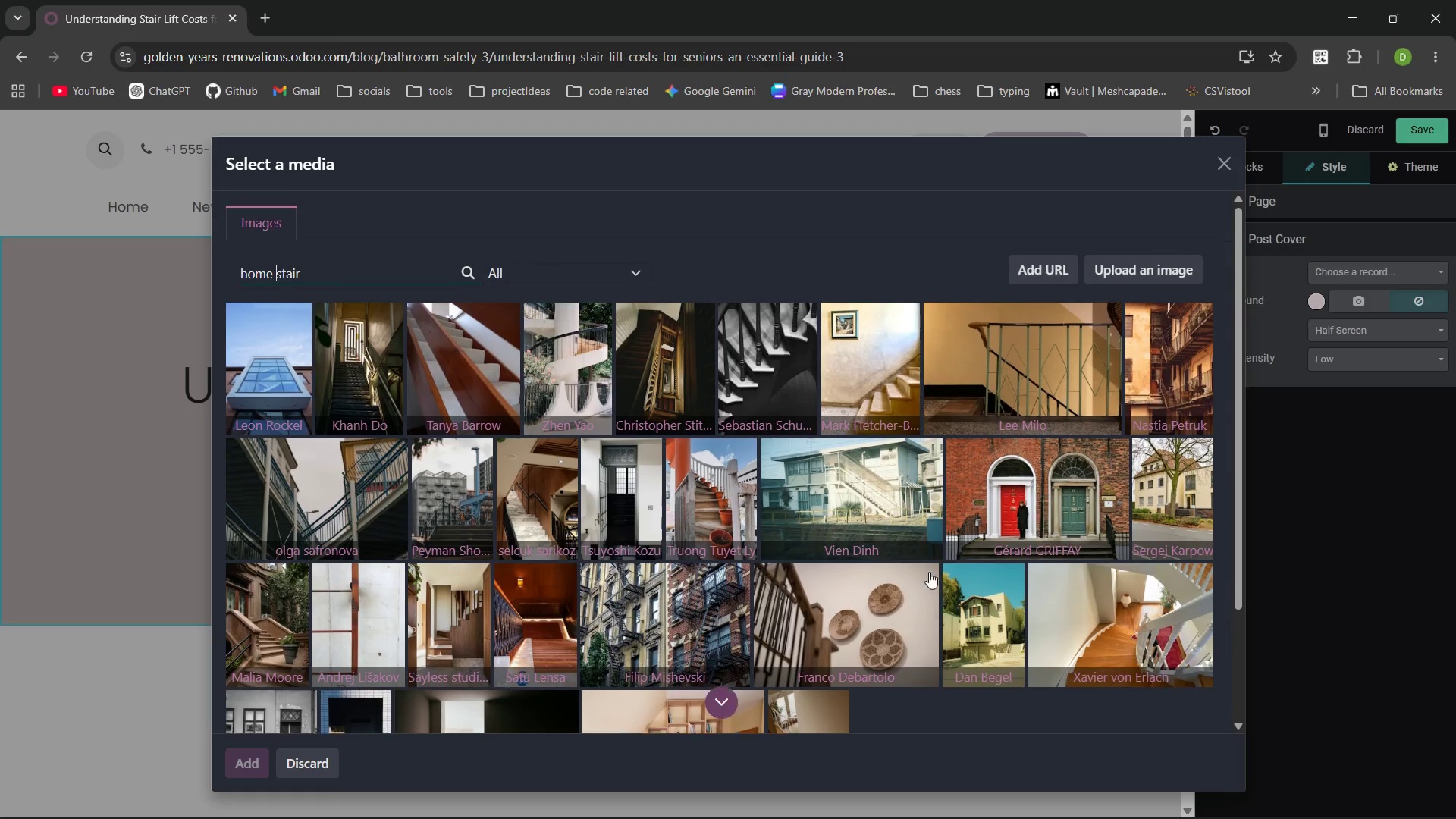 
key(Control+Backspace)
 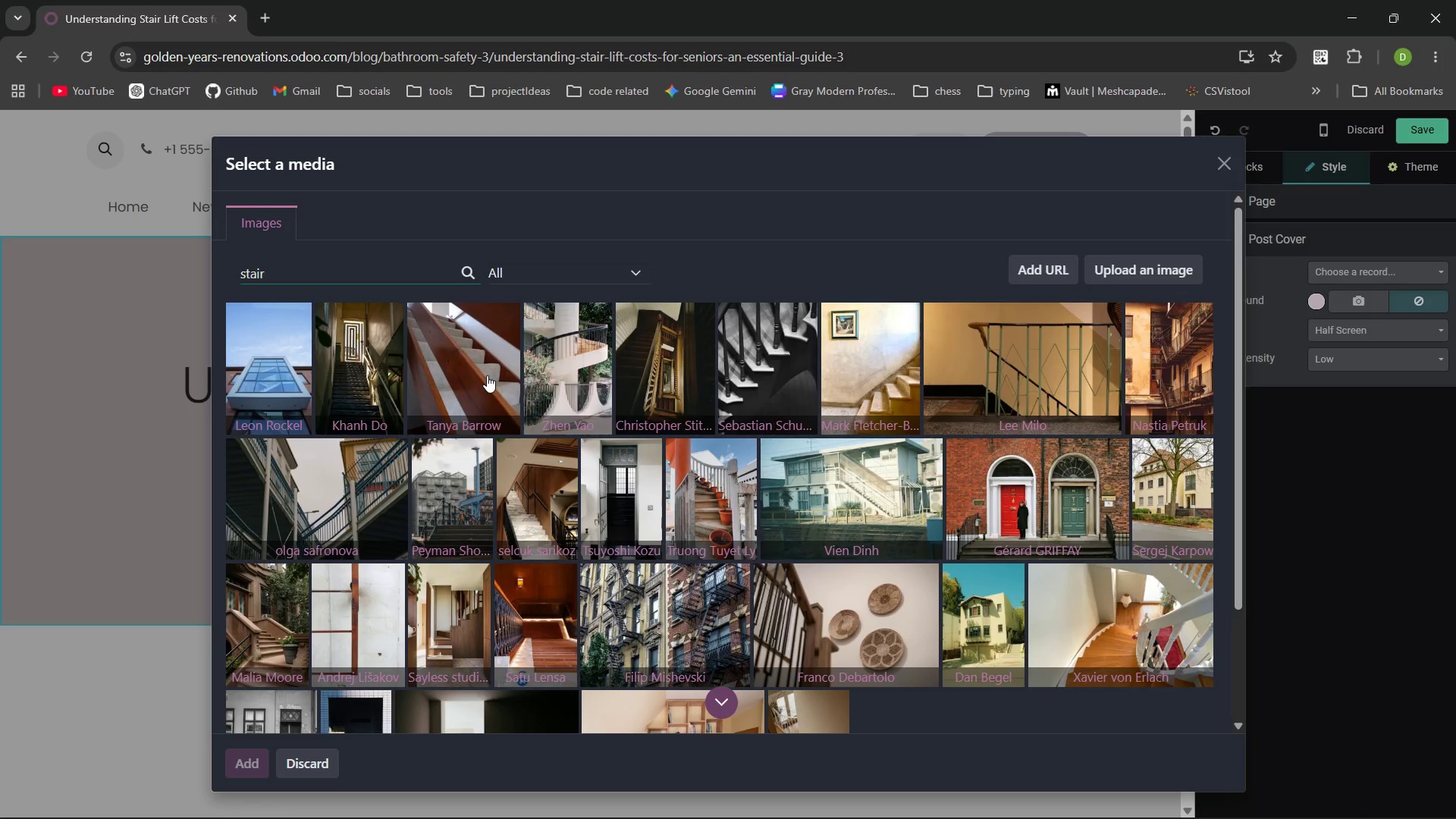 
key(ArrowRight)
 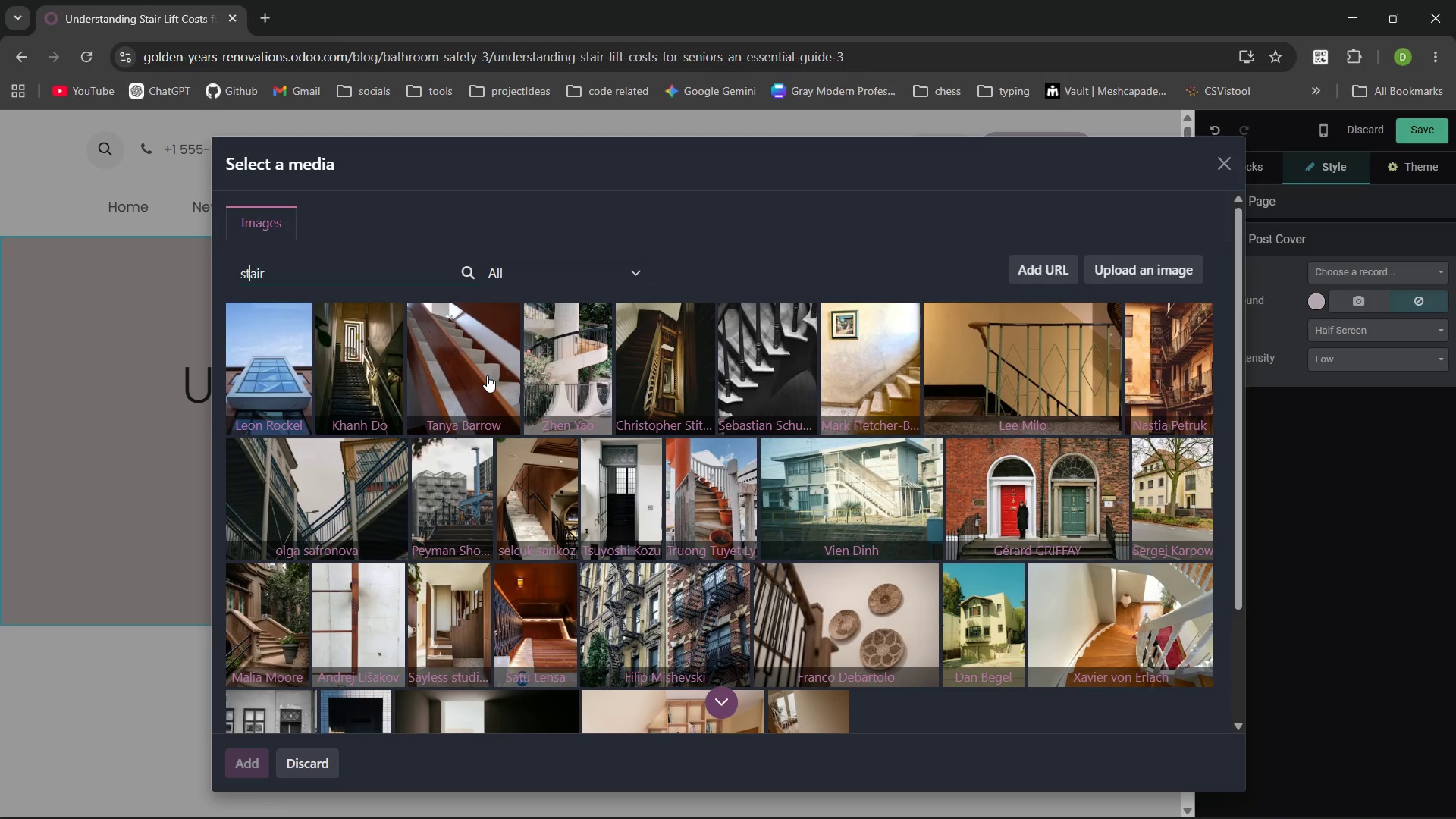 
key(ArrowRight)
 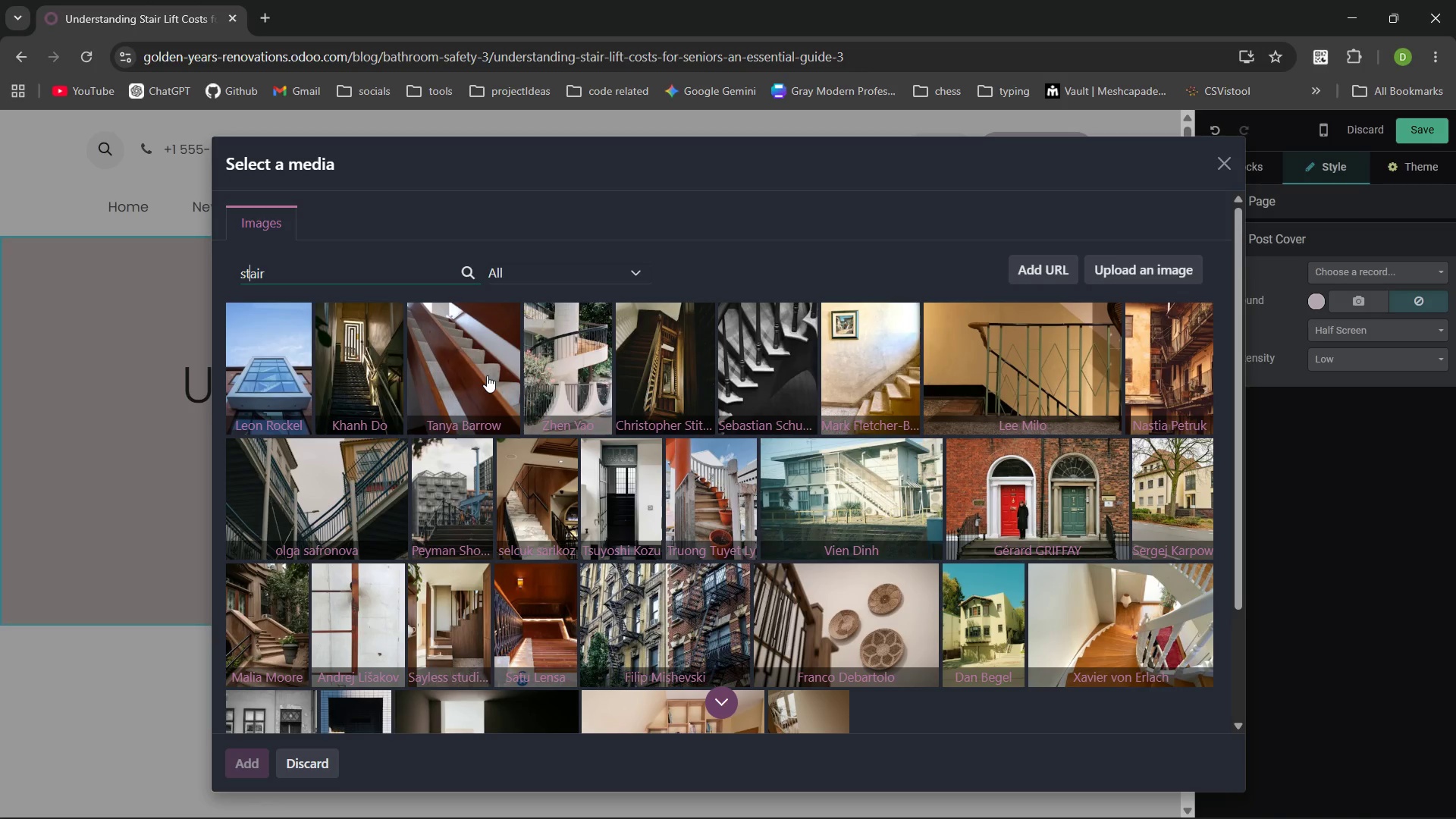 
key(Control+ControlLeft)
 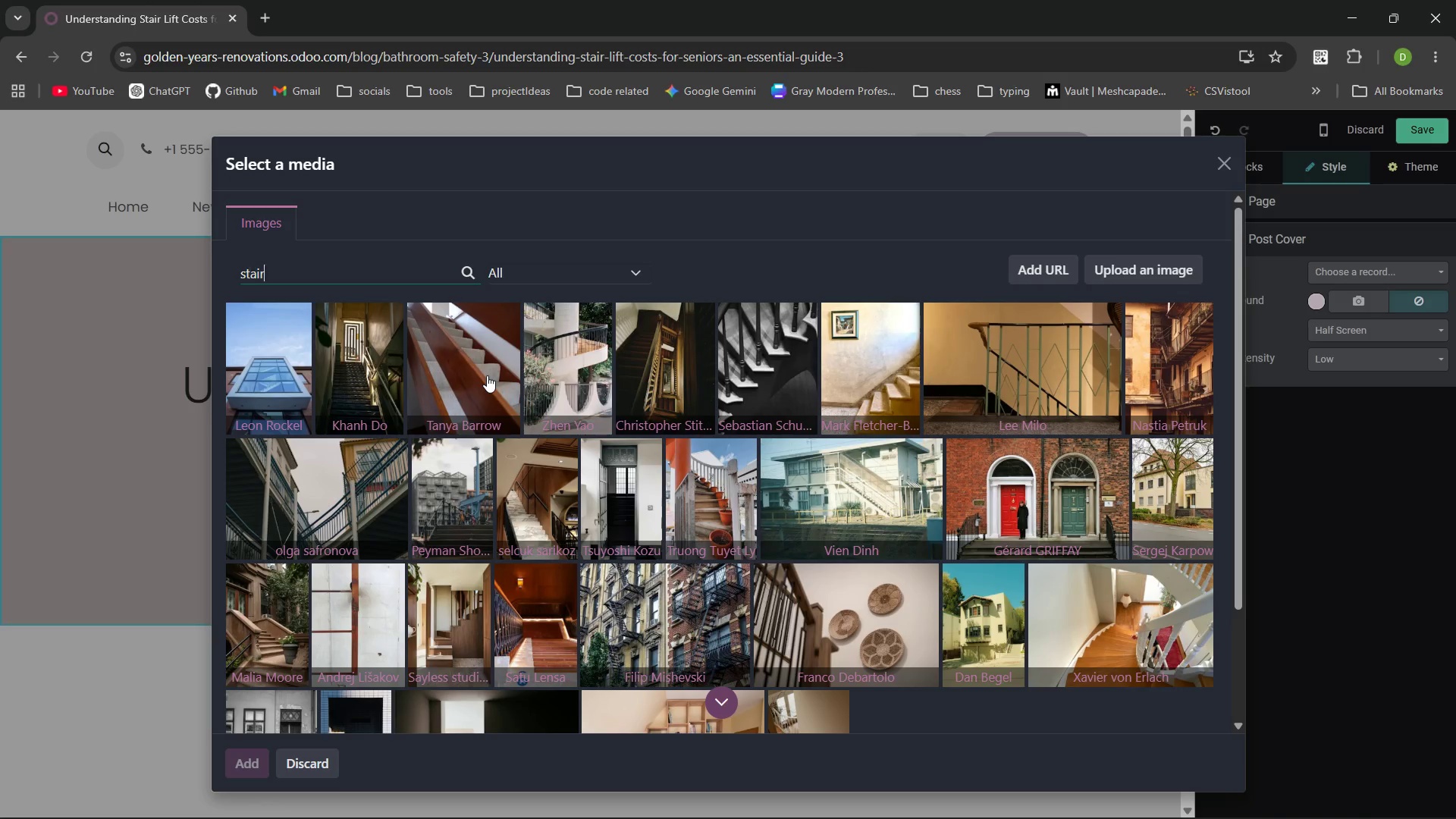 
key(Control+ArrowRight)
 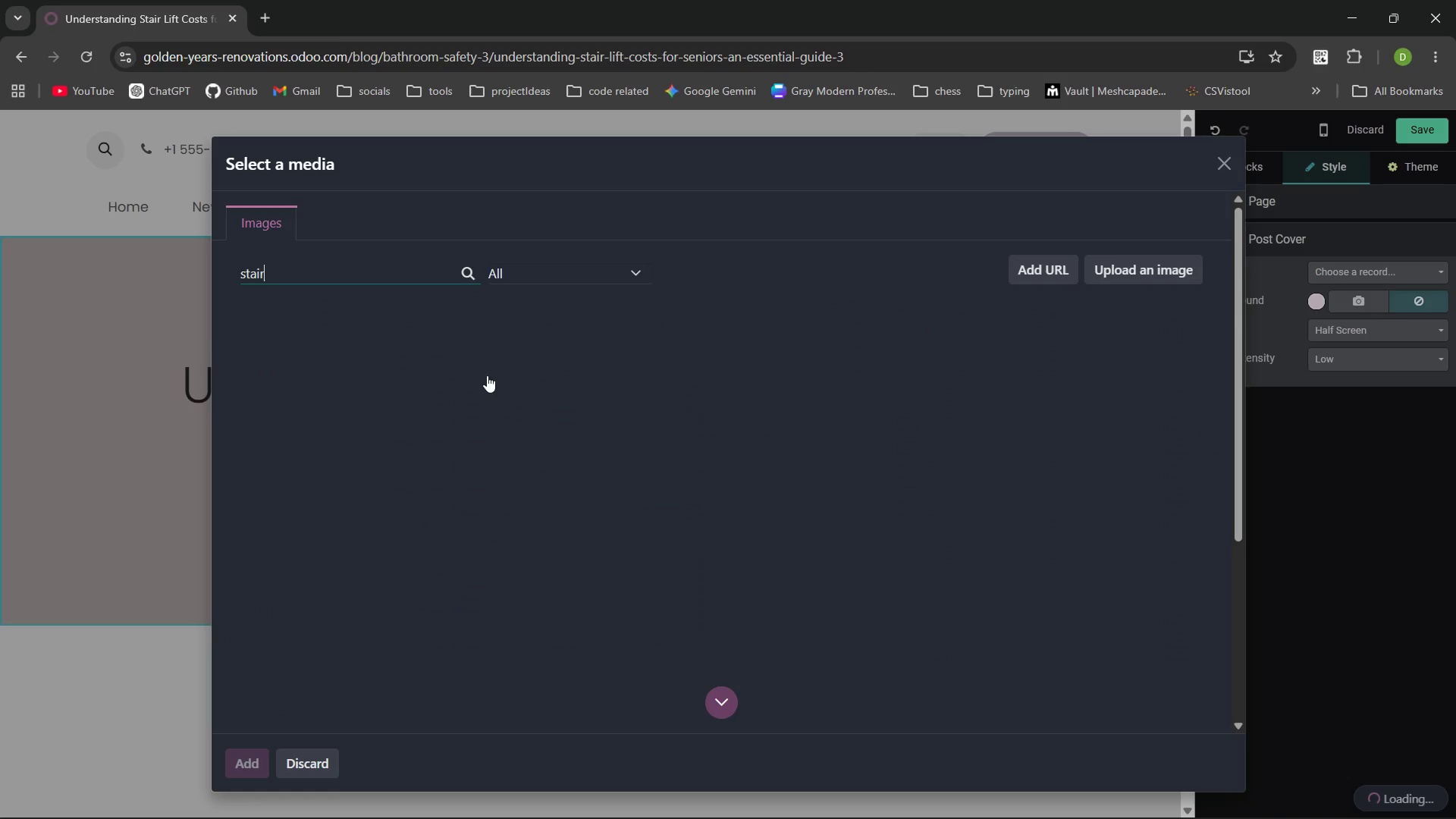 
type( n a home)
 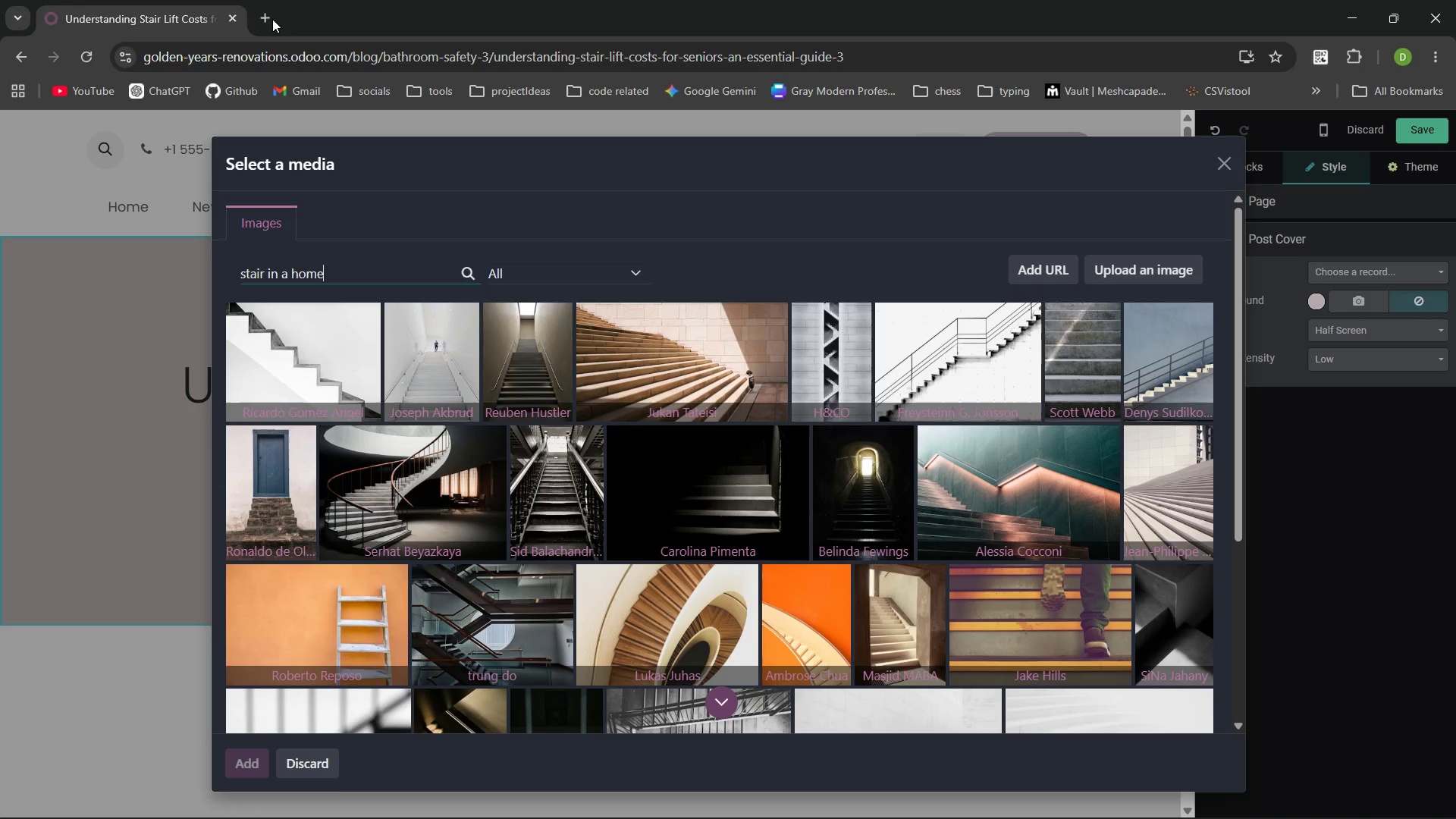 
left_click([271, 17])
 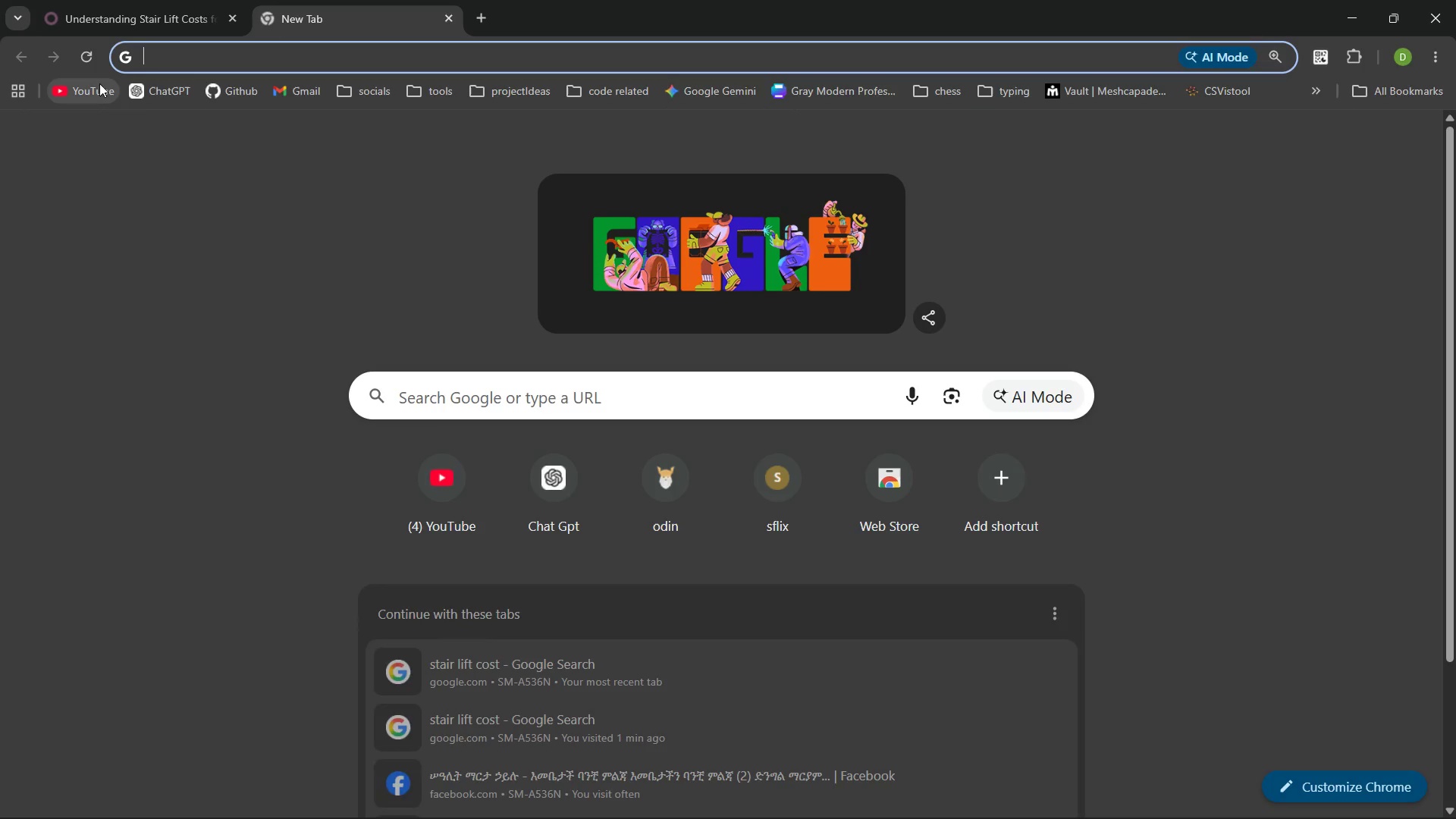 
left_click([99, 83])
 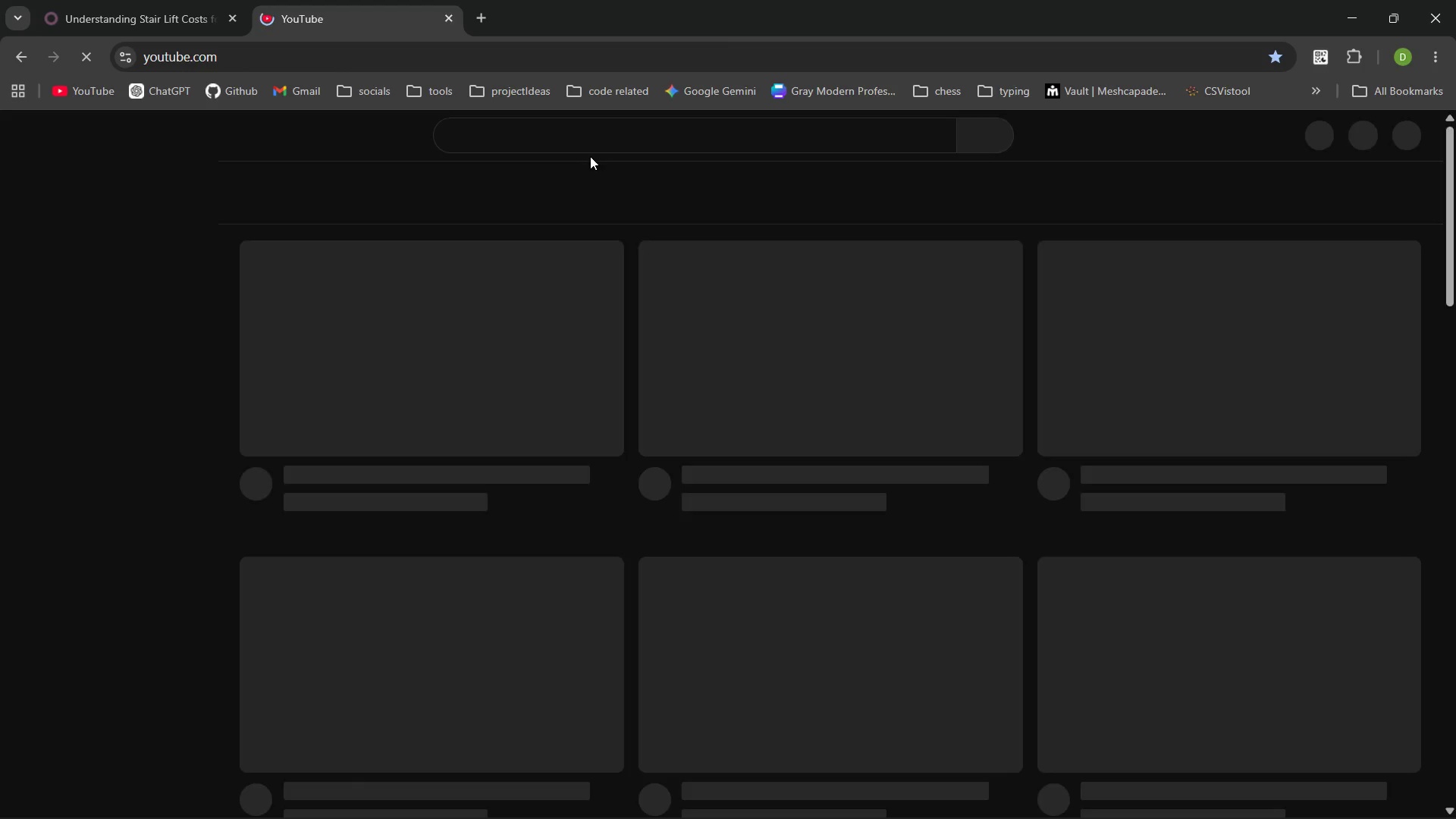 
left_click([590, 136])
 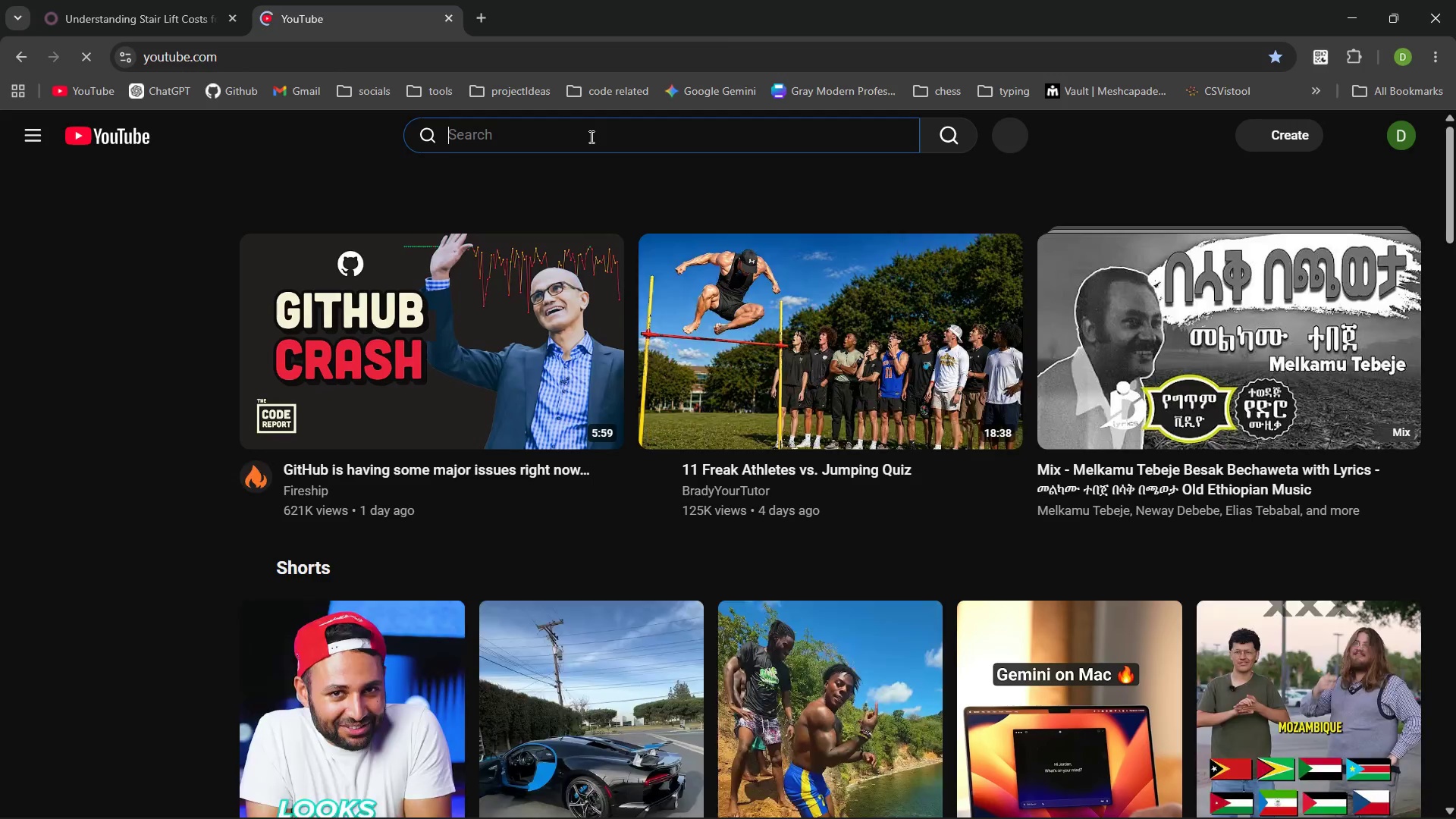 
type(we antini betelehm)
 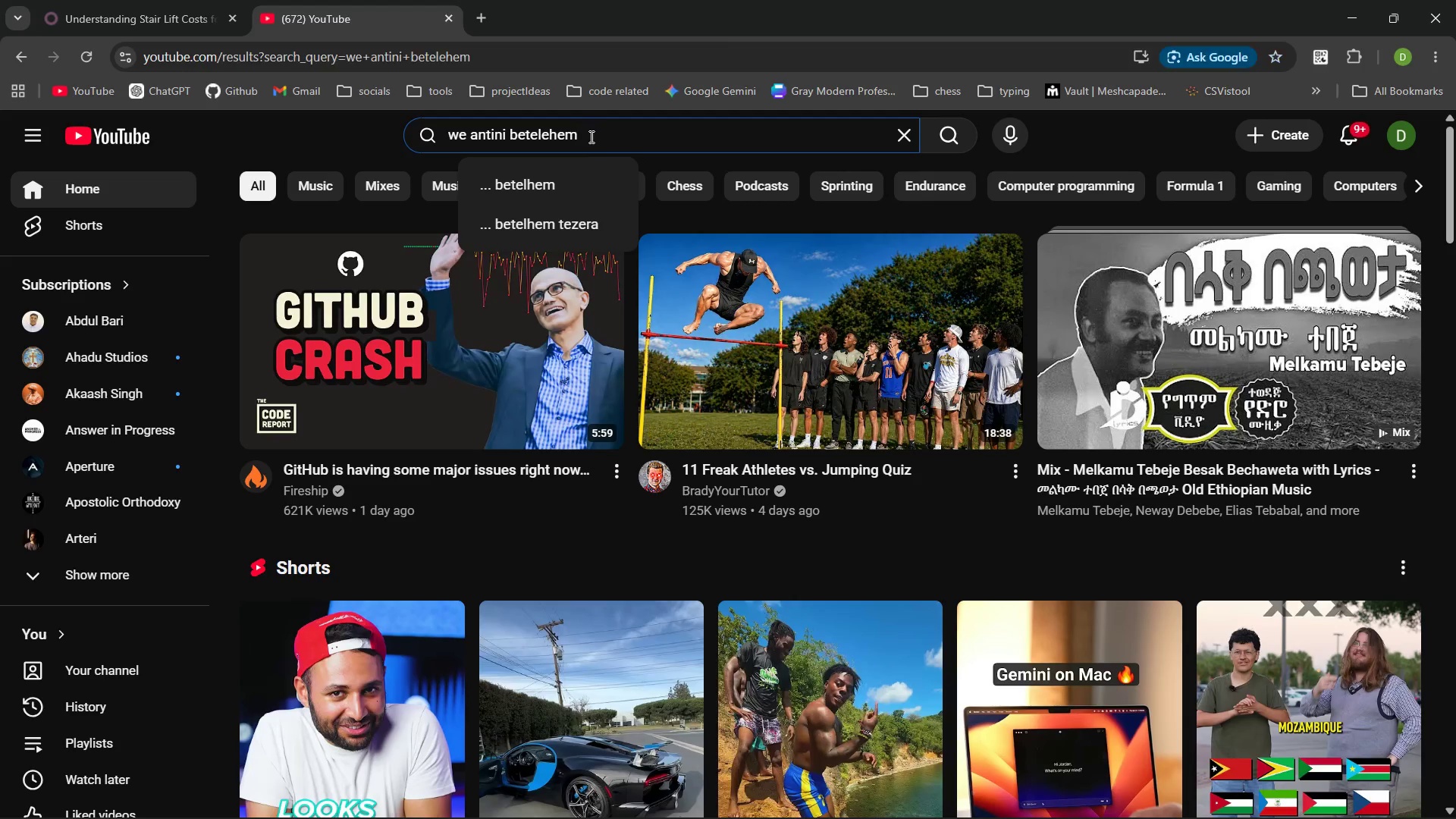 
hold_key(key=E, duration=12.58)
 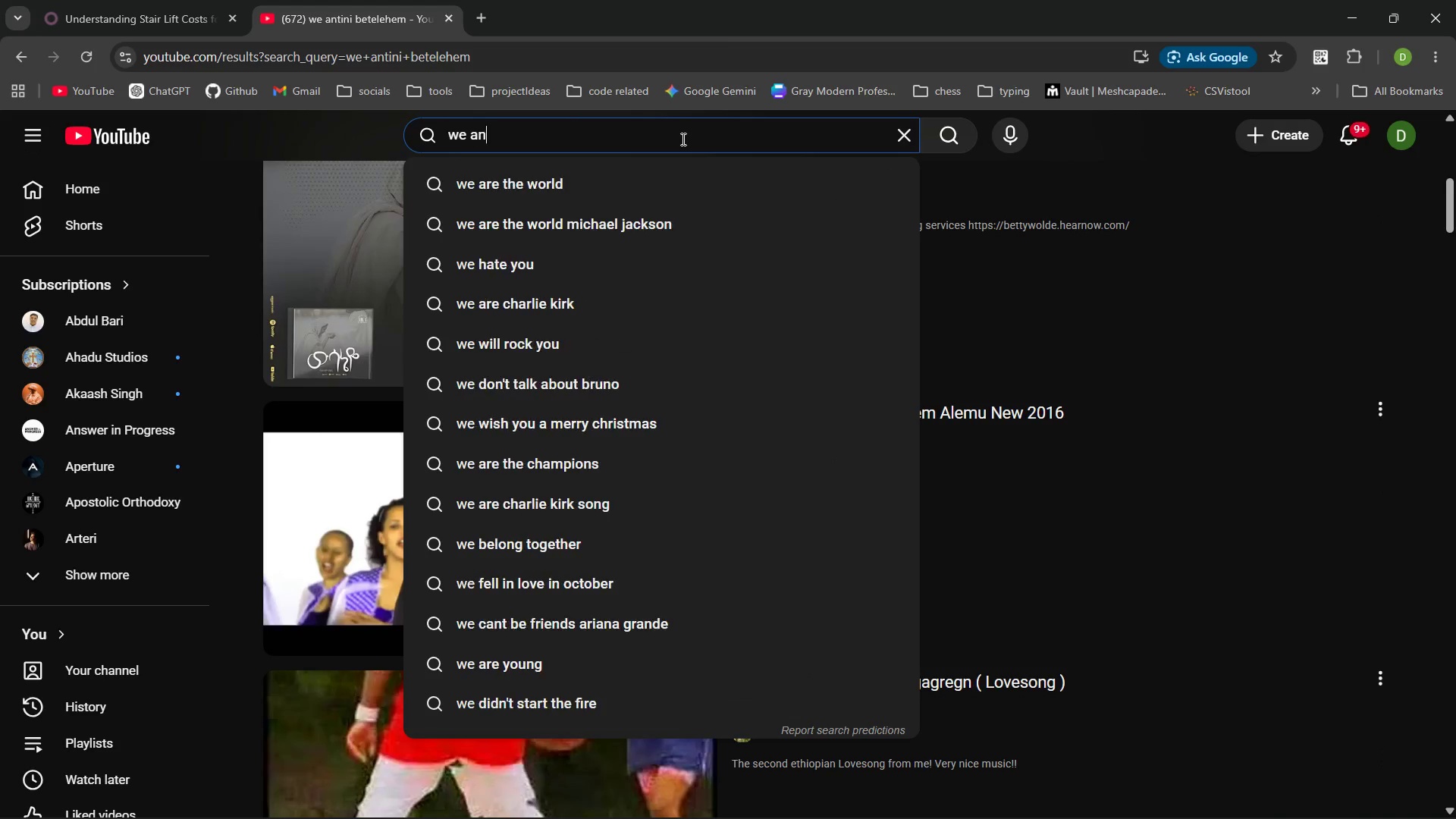 
key(Enter)
 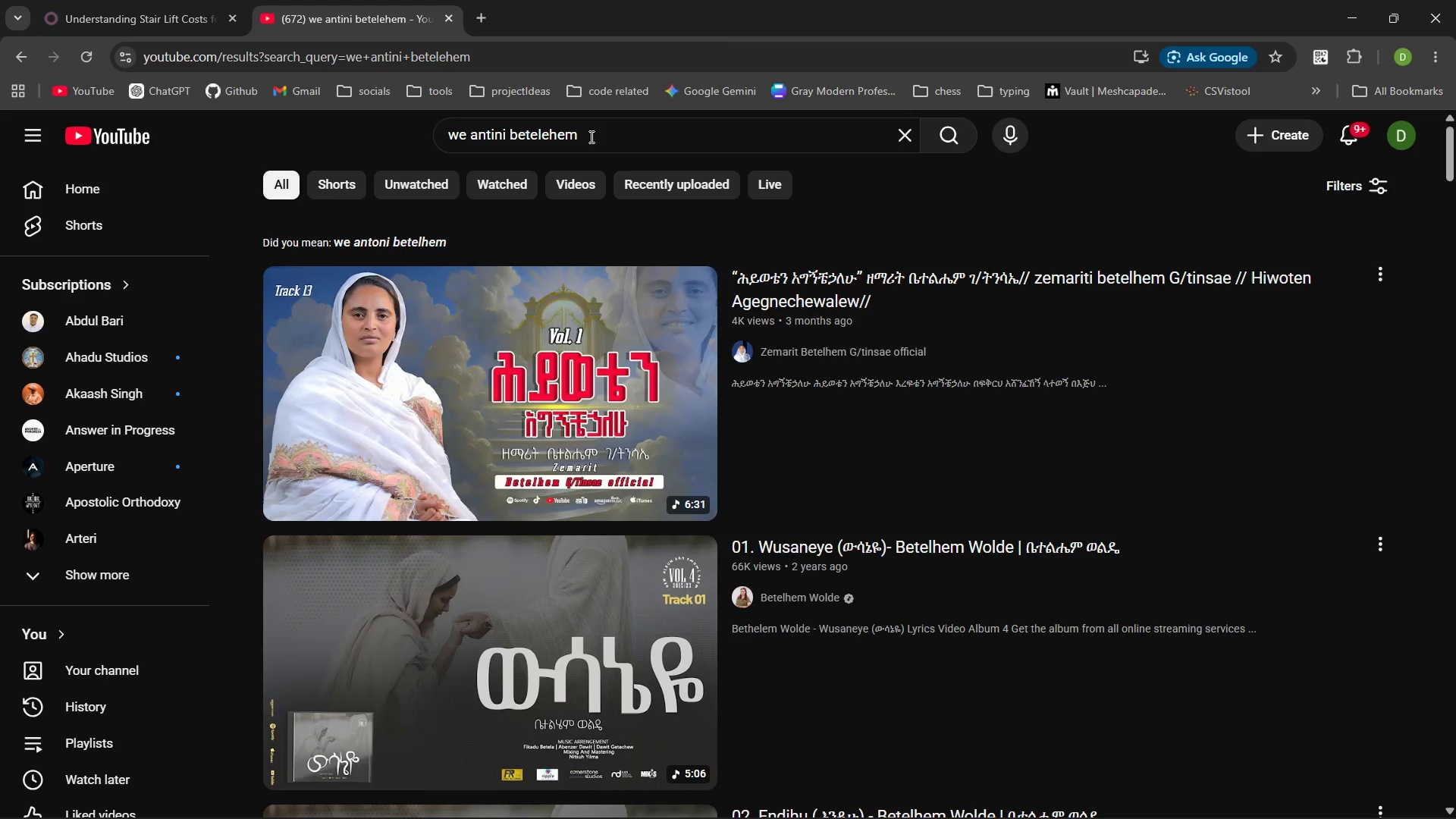 
double_click([682, 139])
 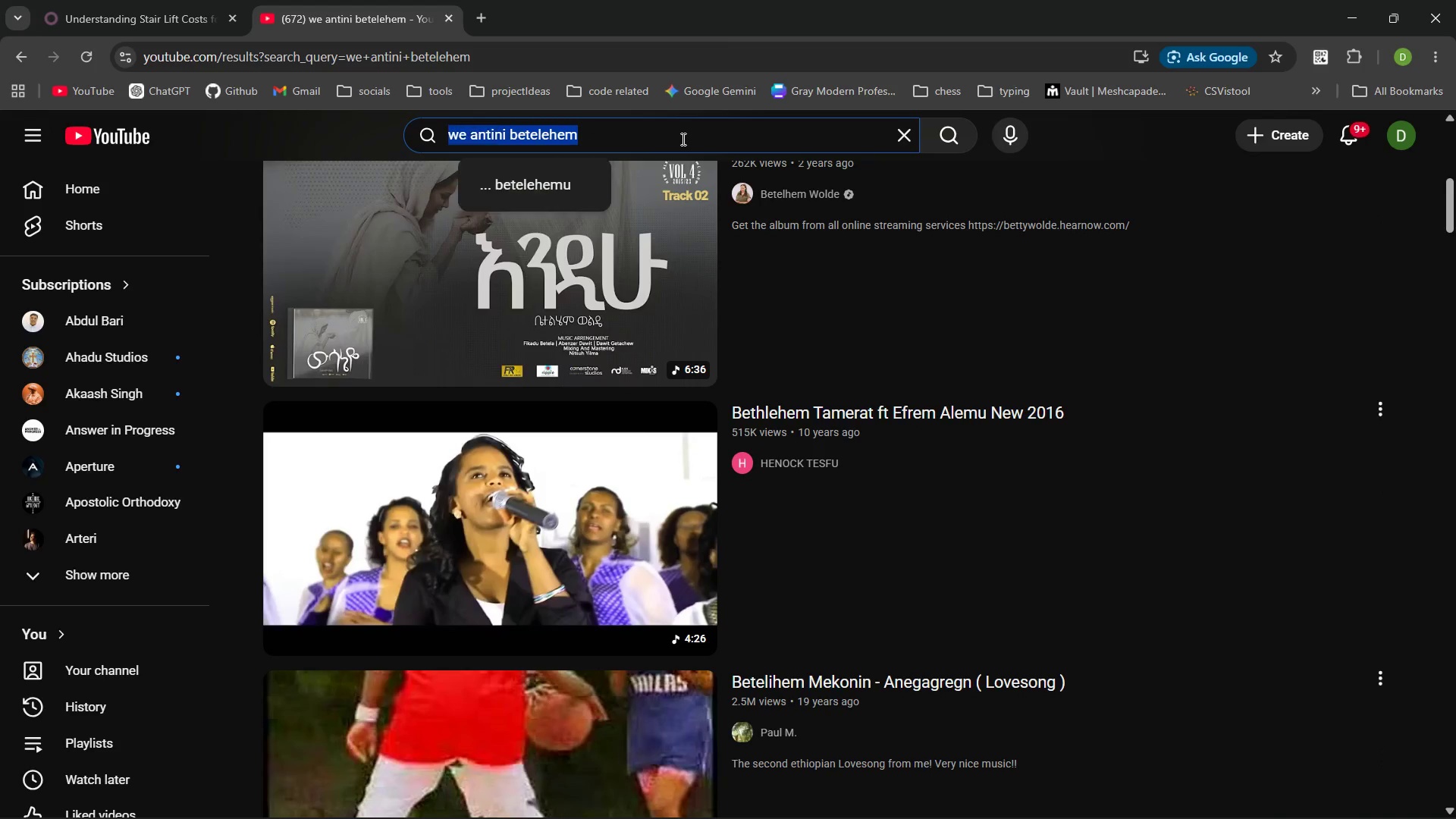 
triple_click([682, 139])
 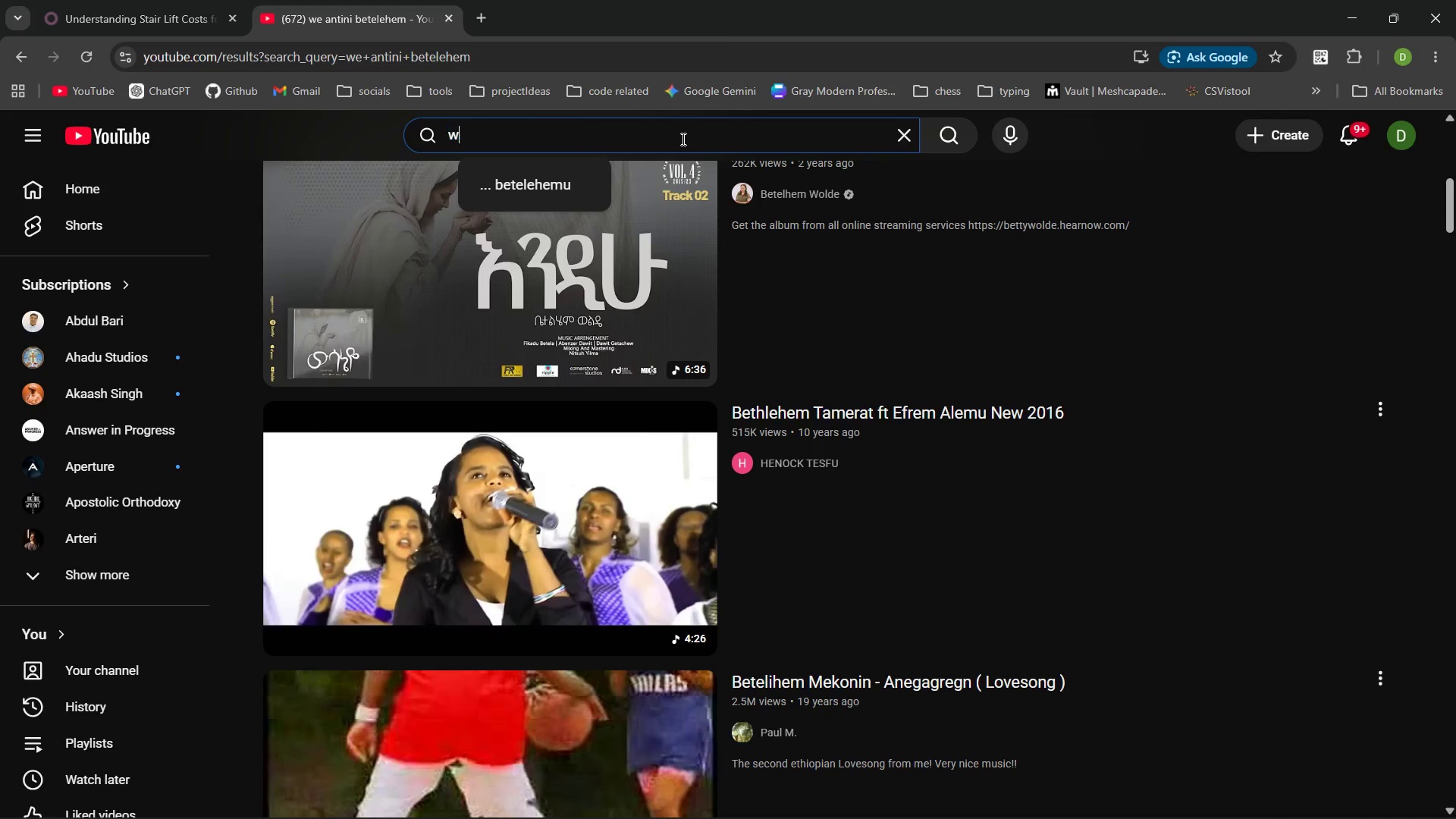 
type(w antini)
 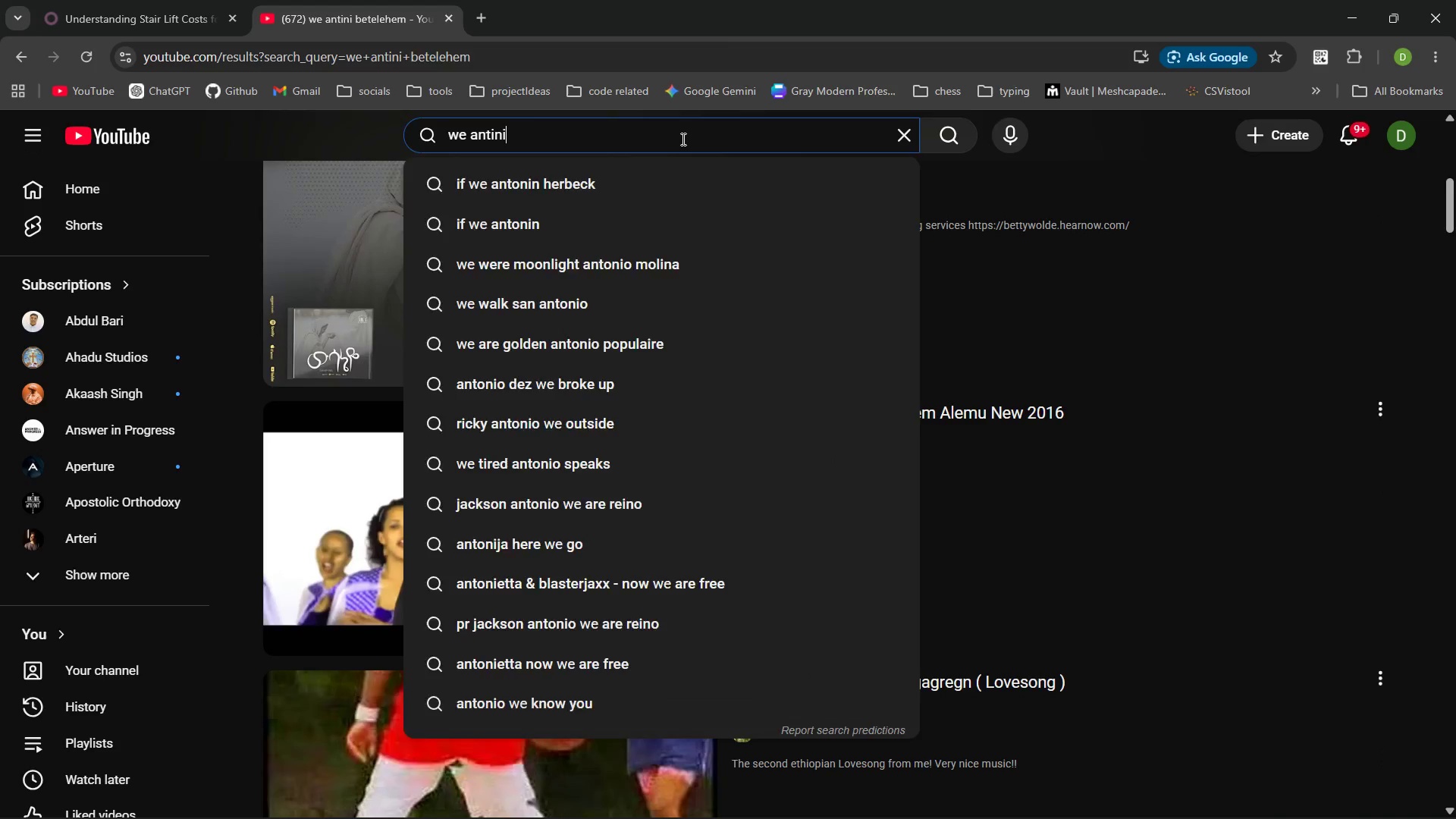 
key(Enter)
 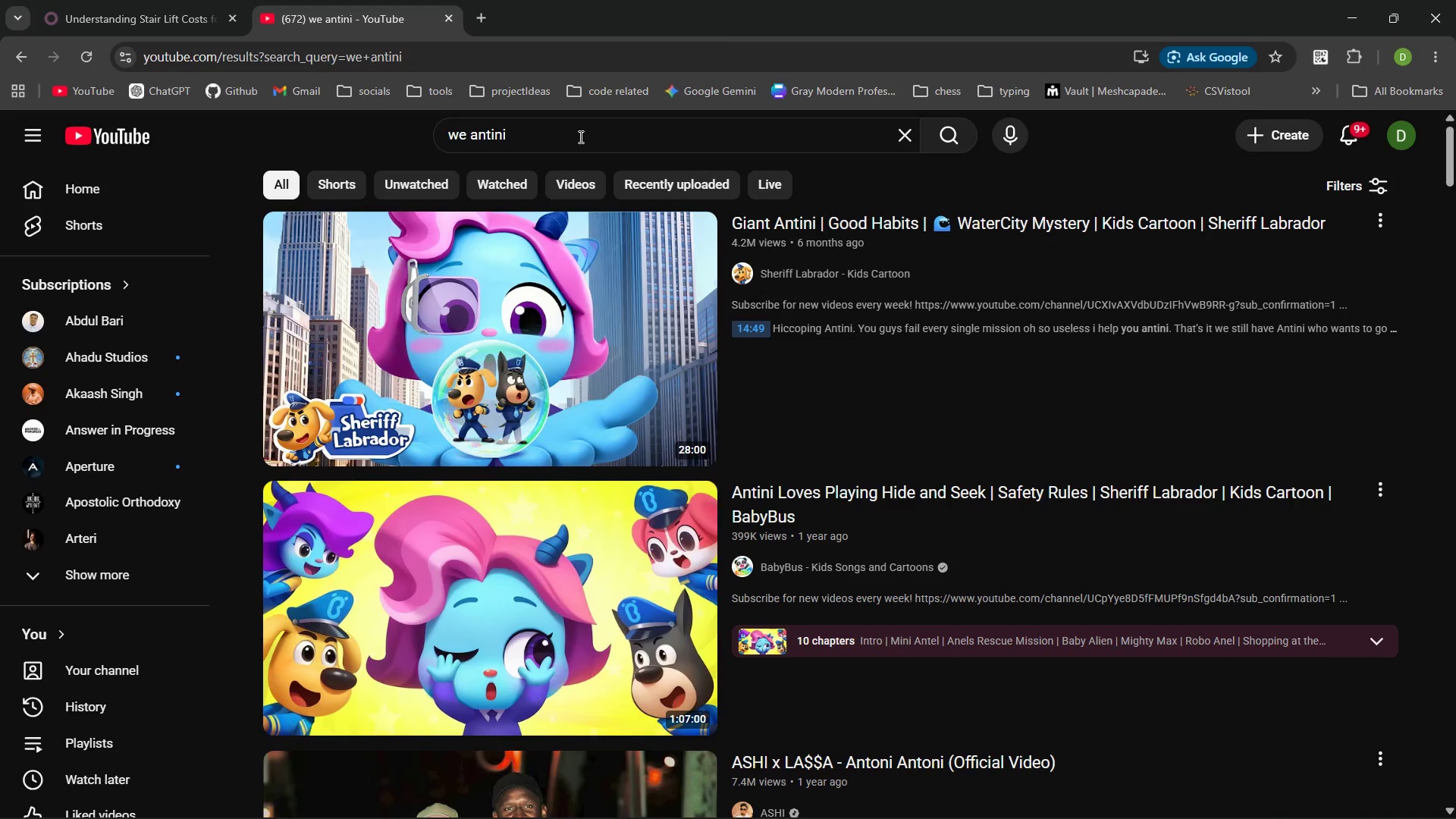 
double_click([579, 136])
 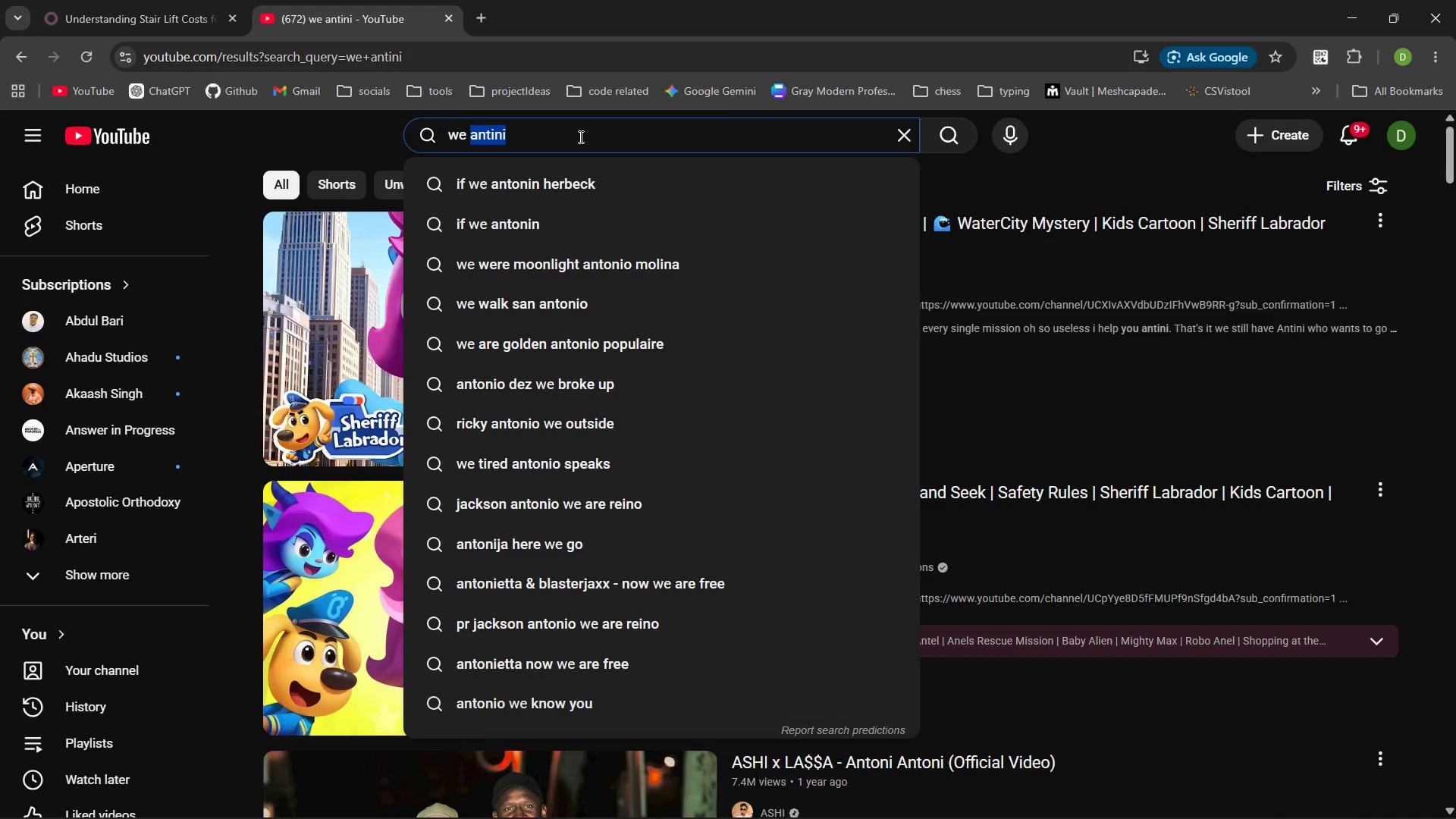 
key(Meta+Space)
 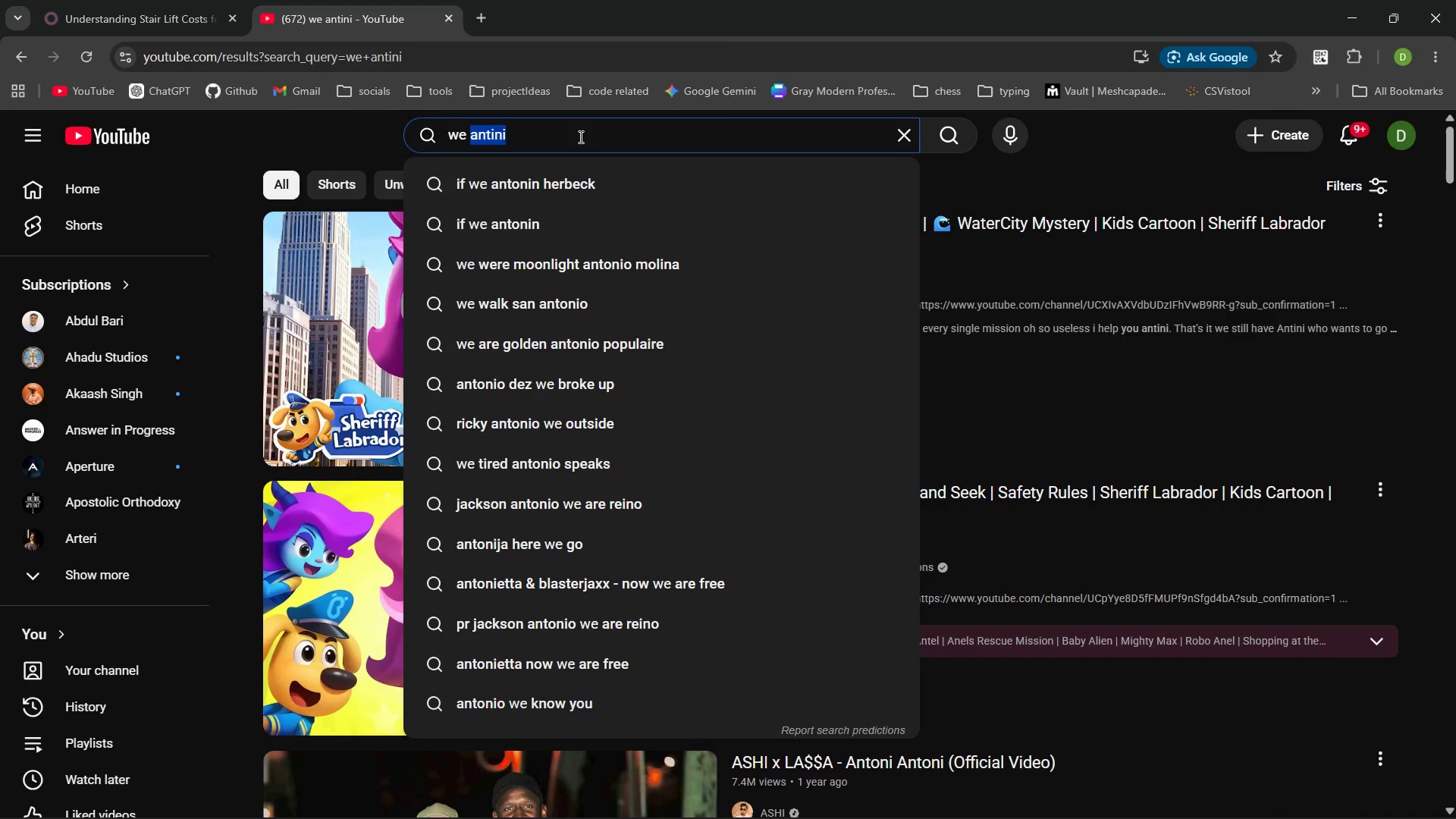 
key(Control+Backspace)
 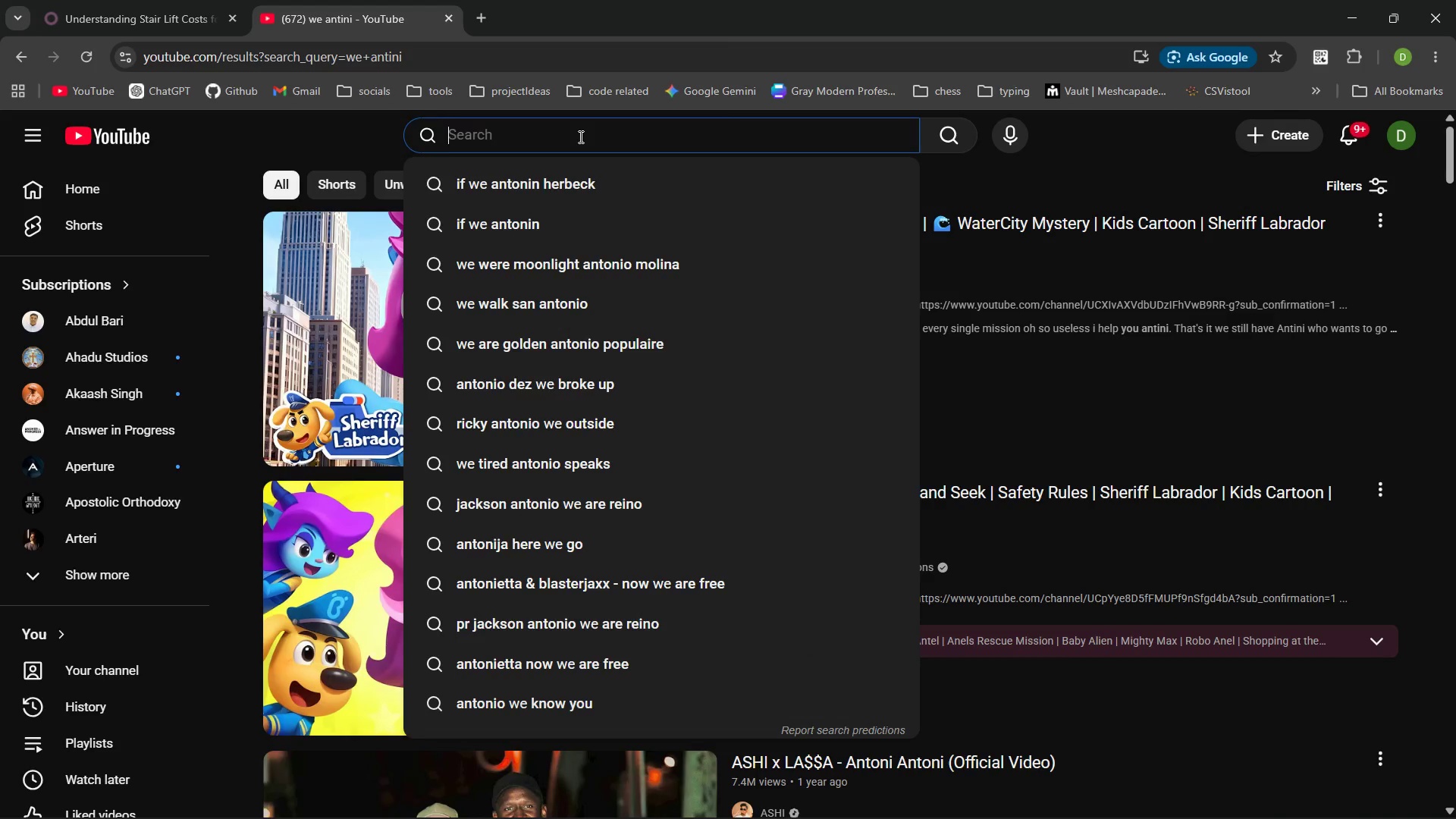 
key(Control+Backspace)
 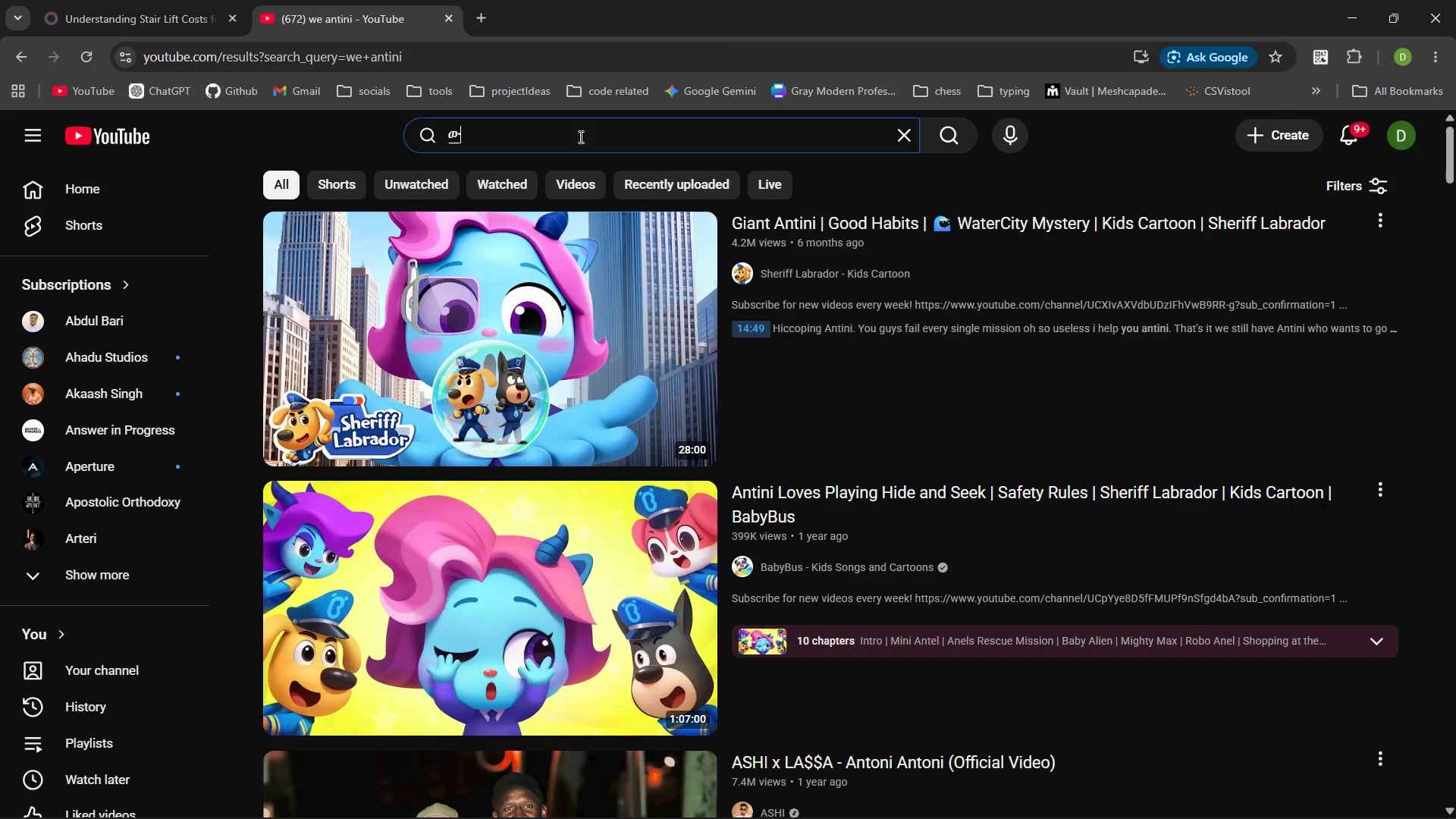 
type(we antini)
 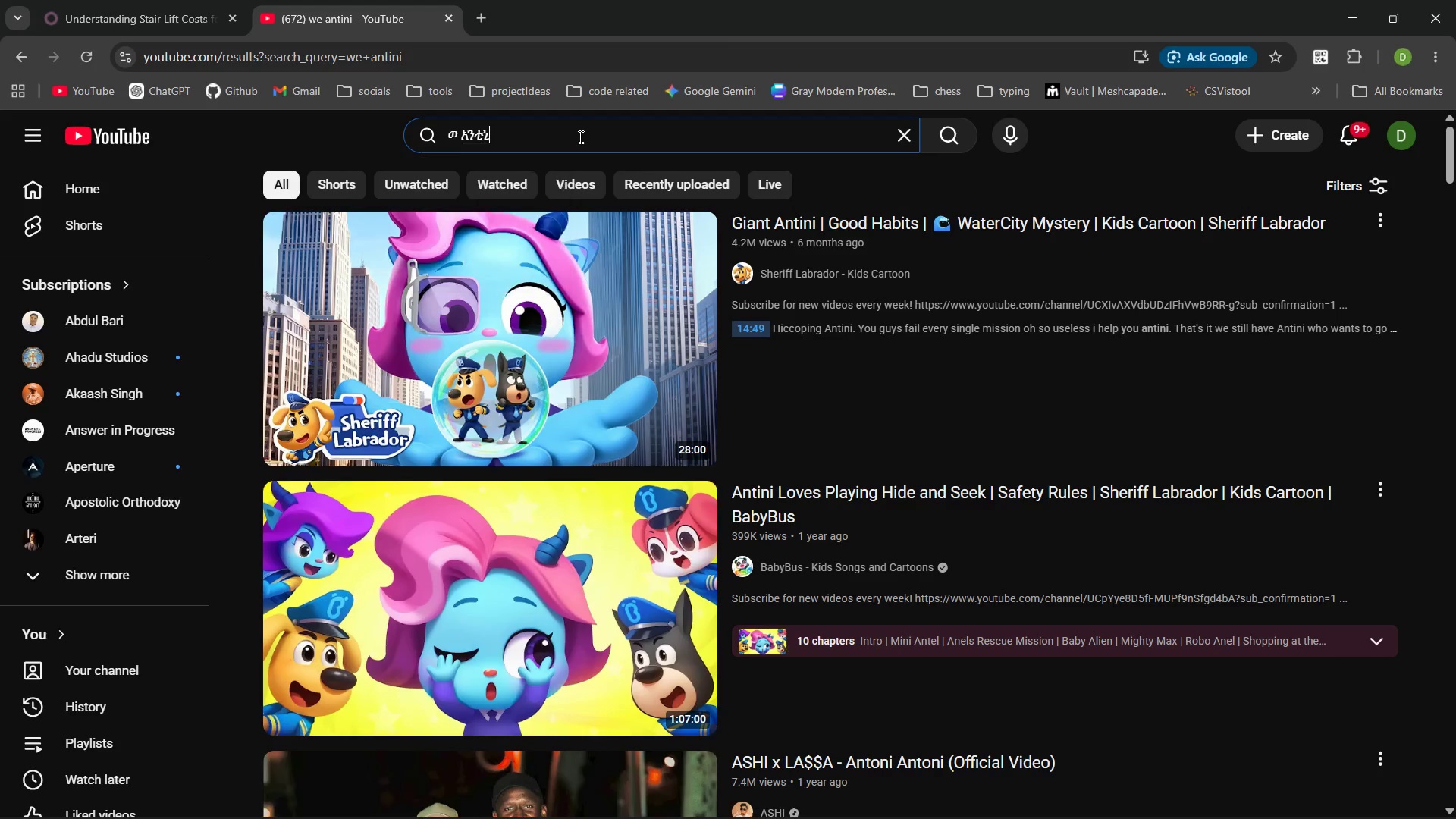 
key(Enter)
 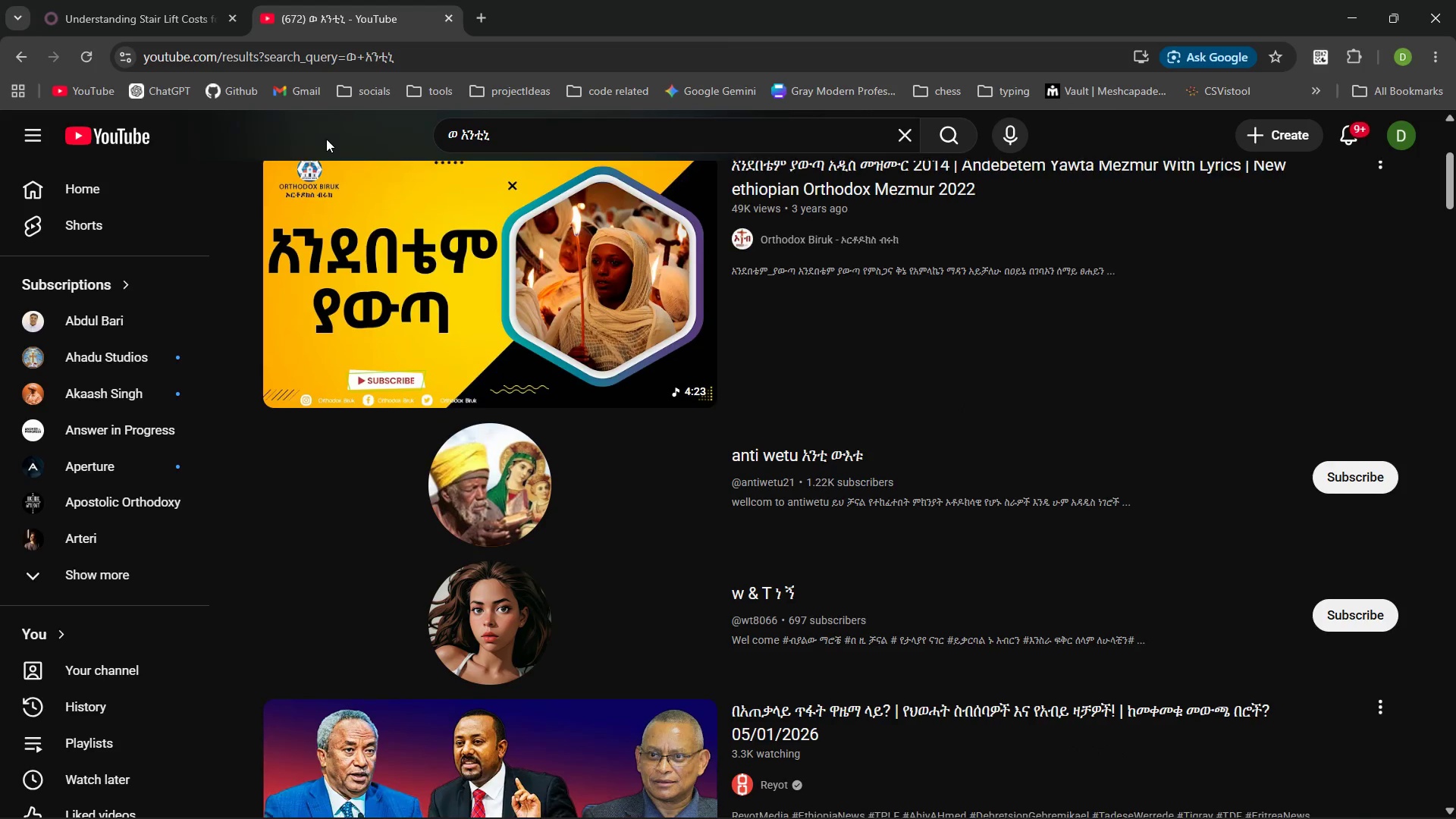 
wait(9.42)
 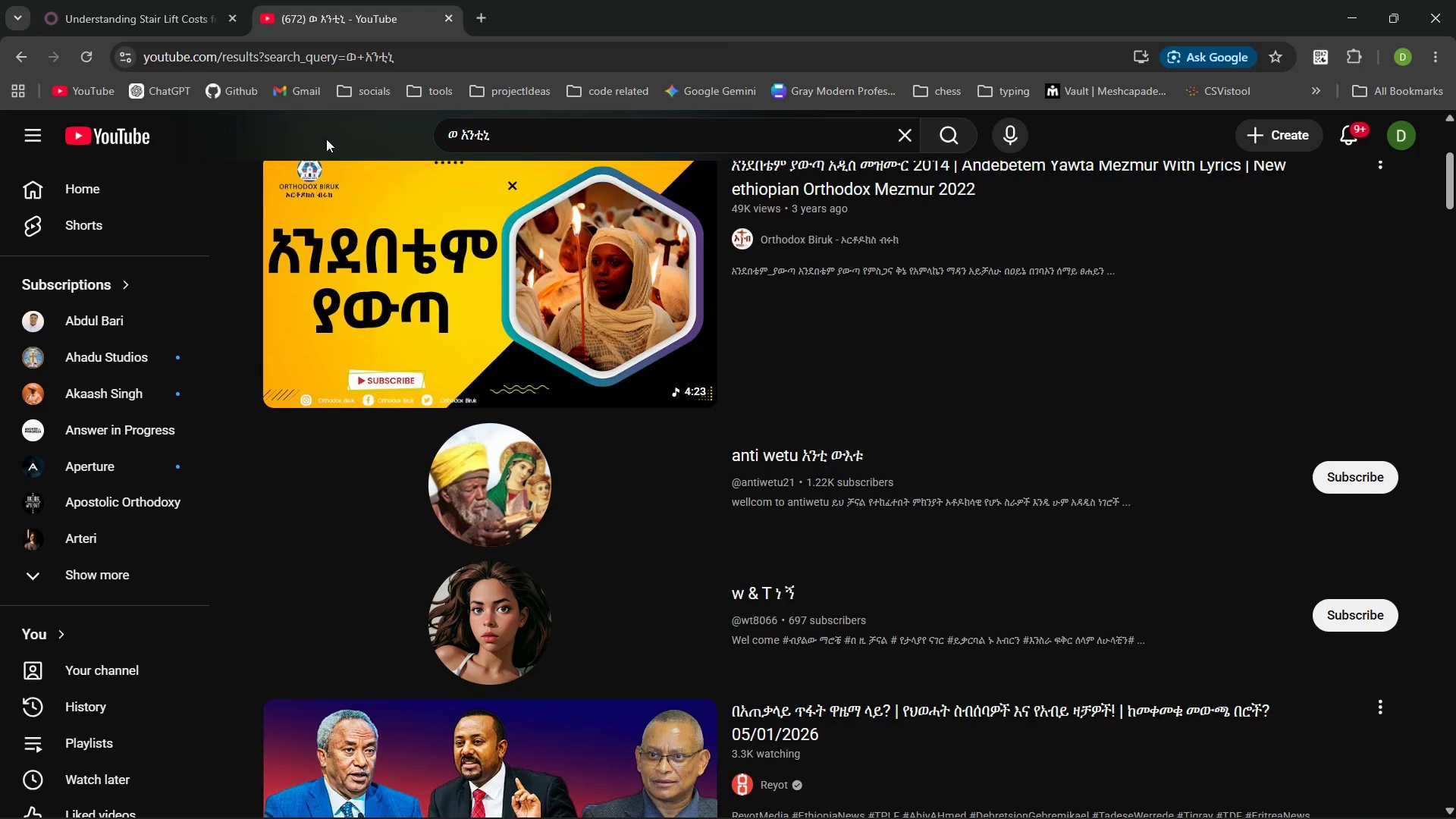 
left_click([562, 134])
 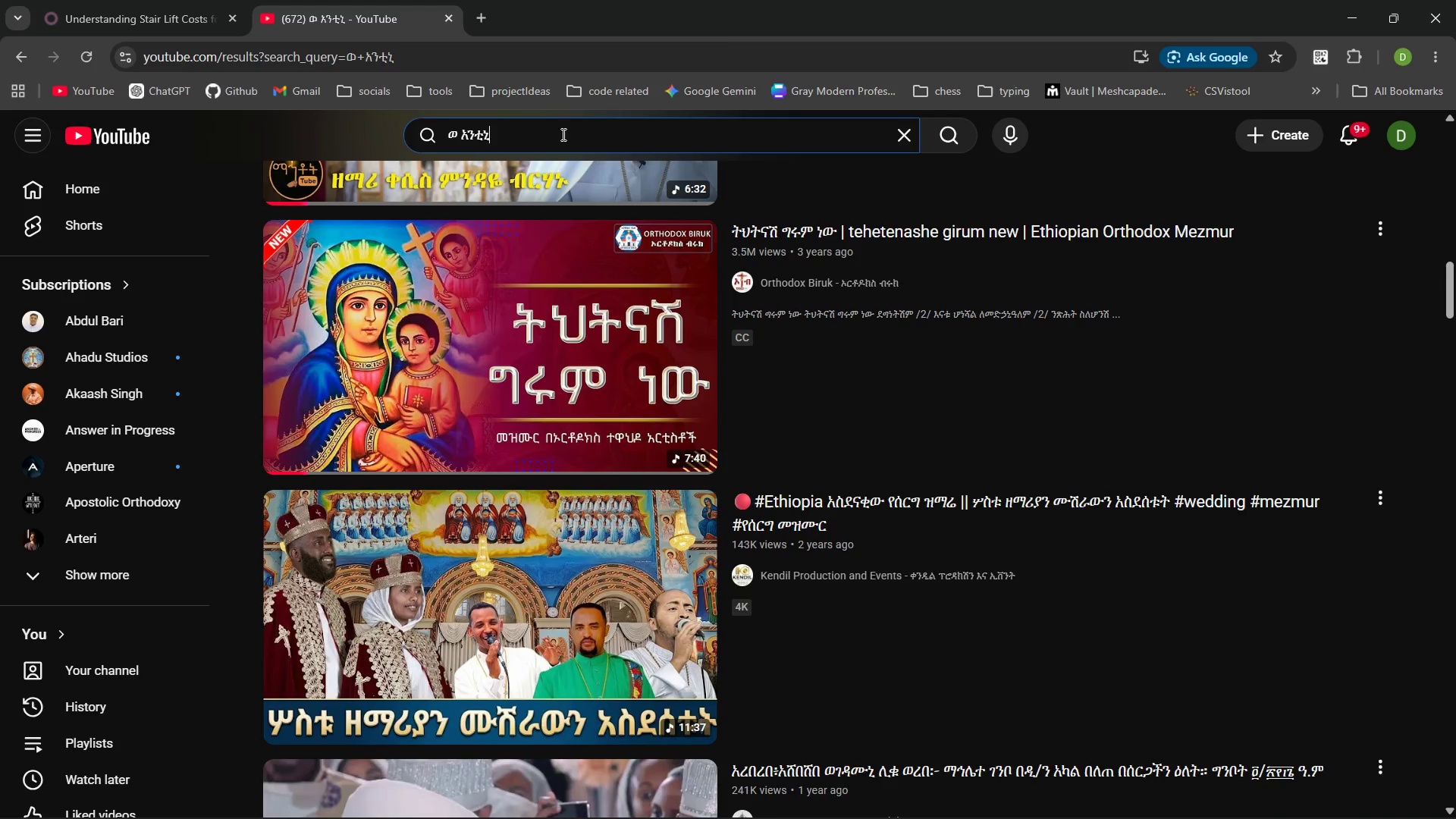 
type( mahn)
key(Backspace)
 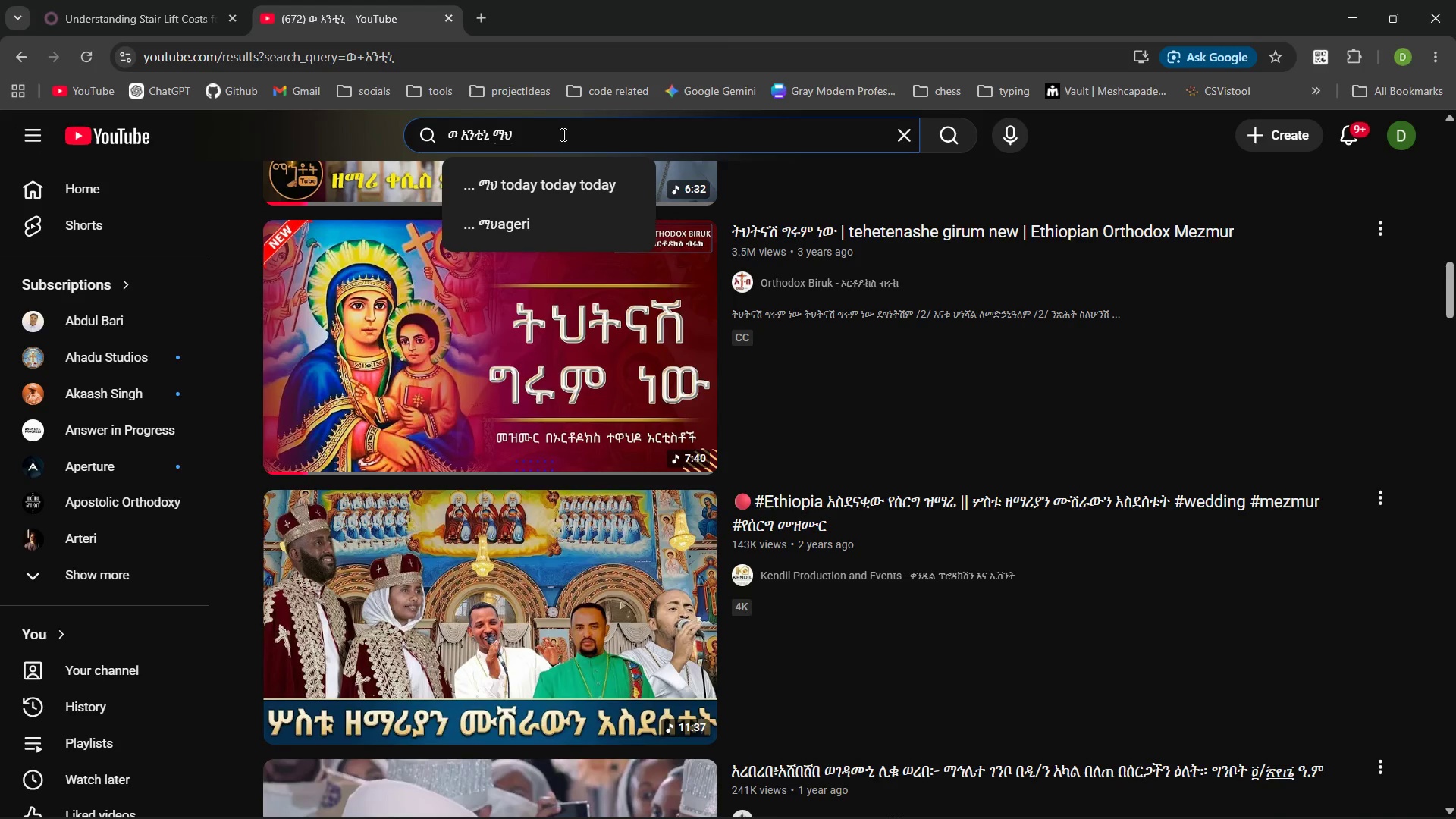 
key(Control+ControlLeft)
 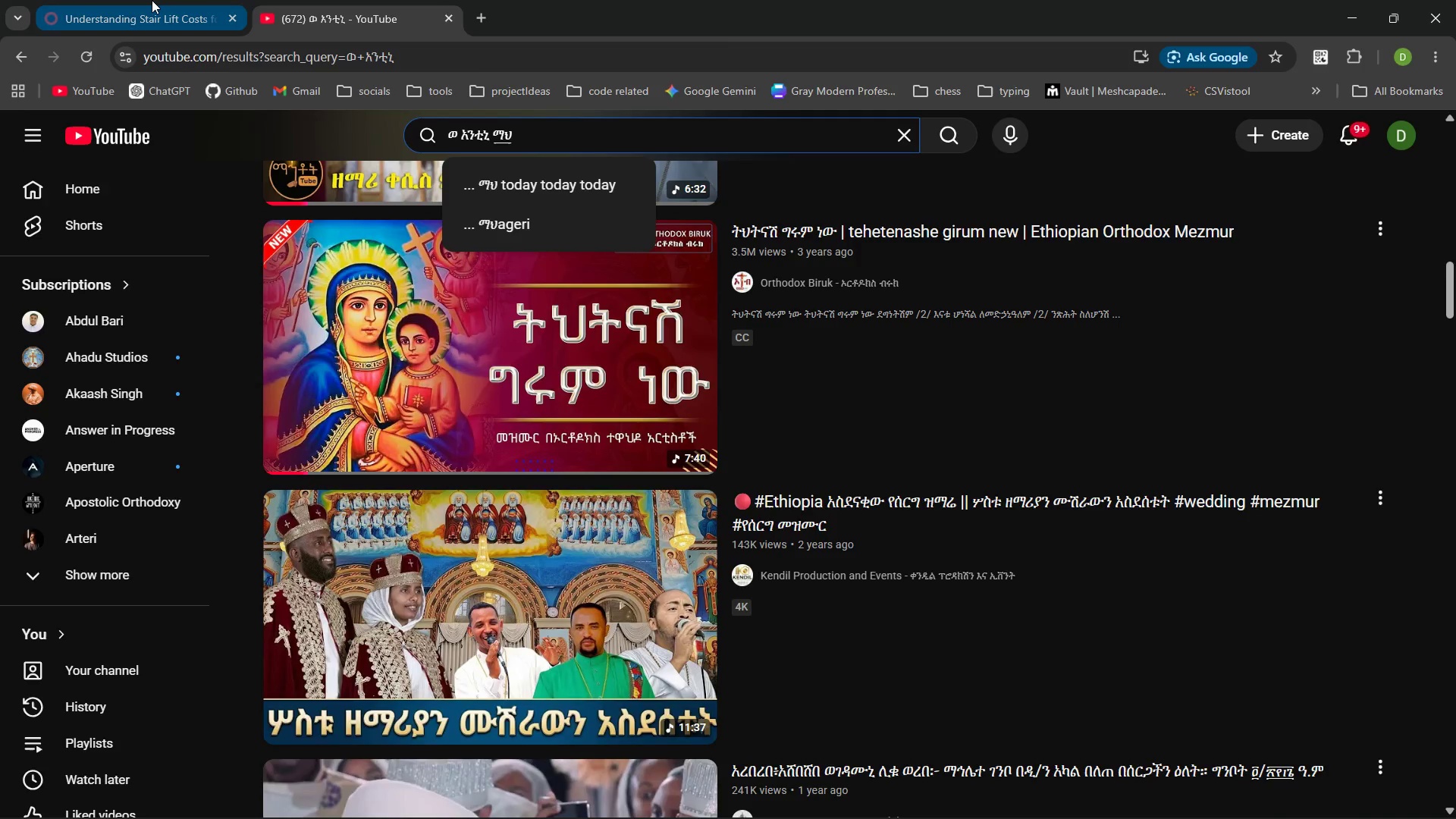 
left_click([152, 0])
 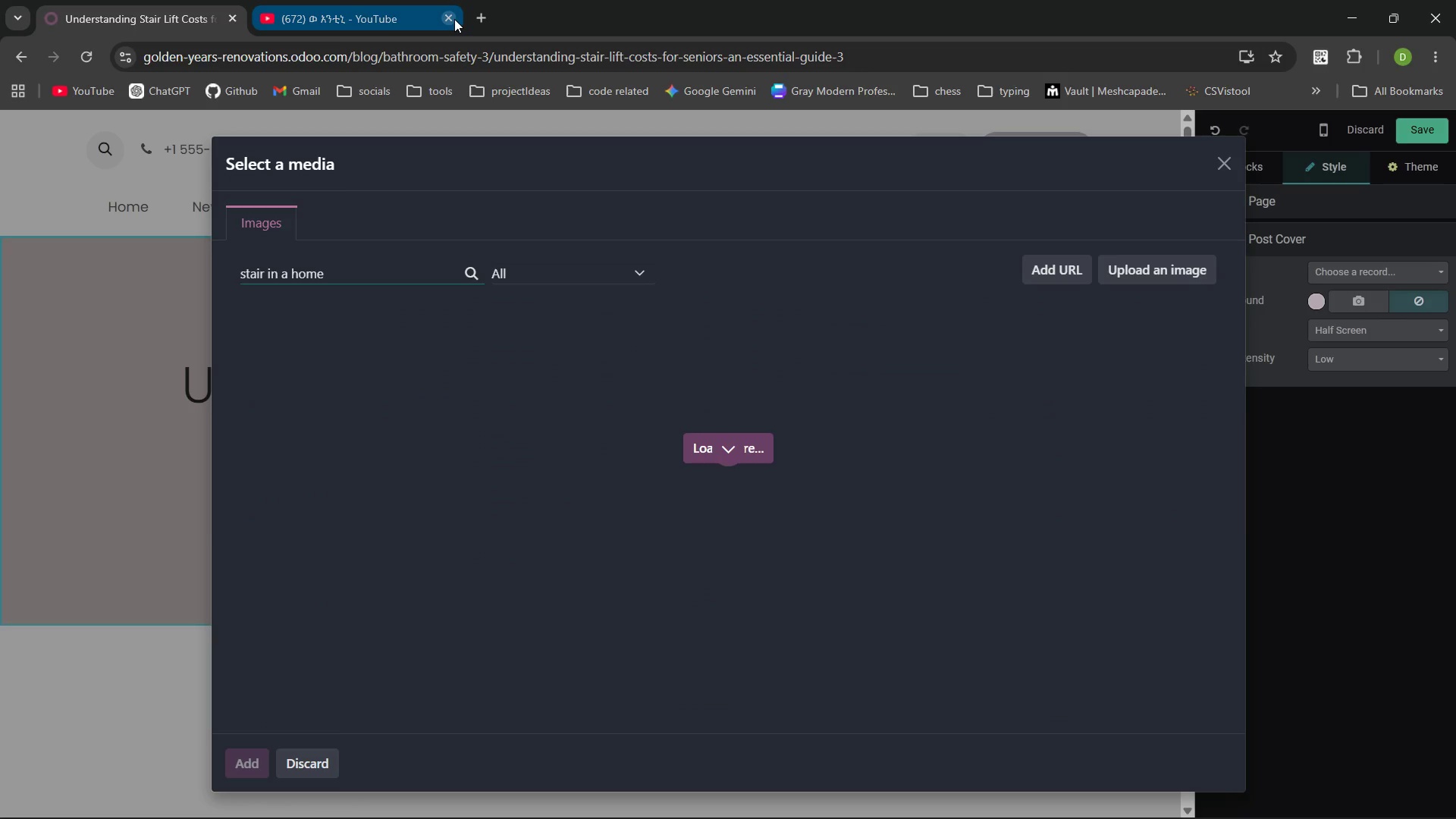 
left_click([454, 19])
 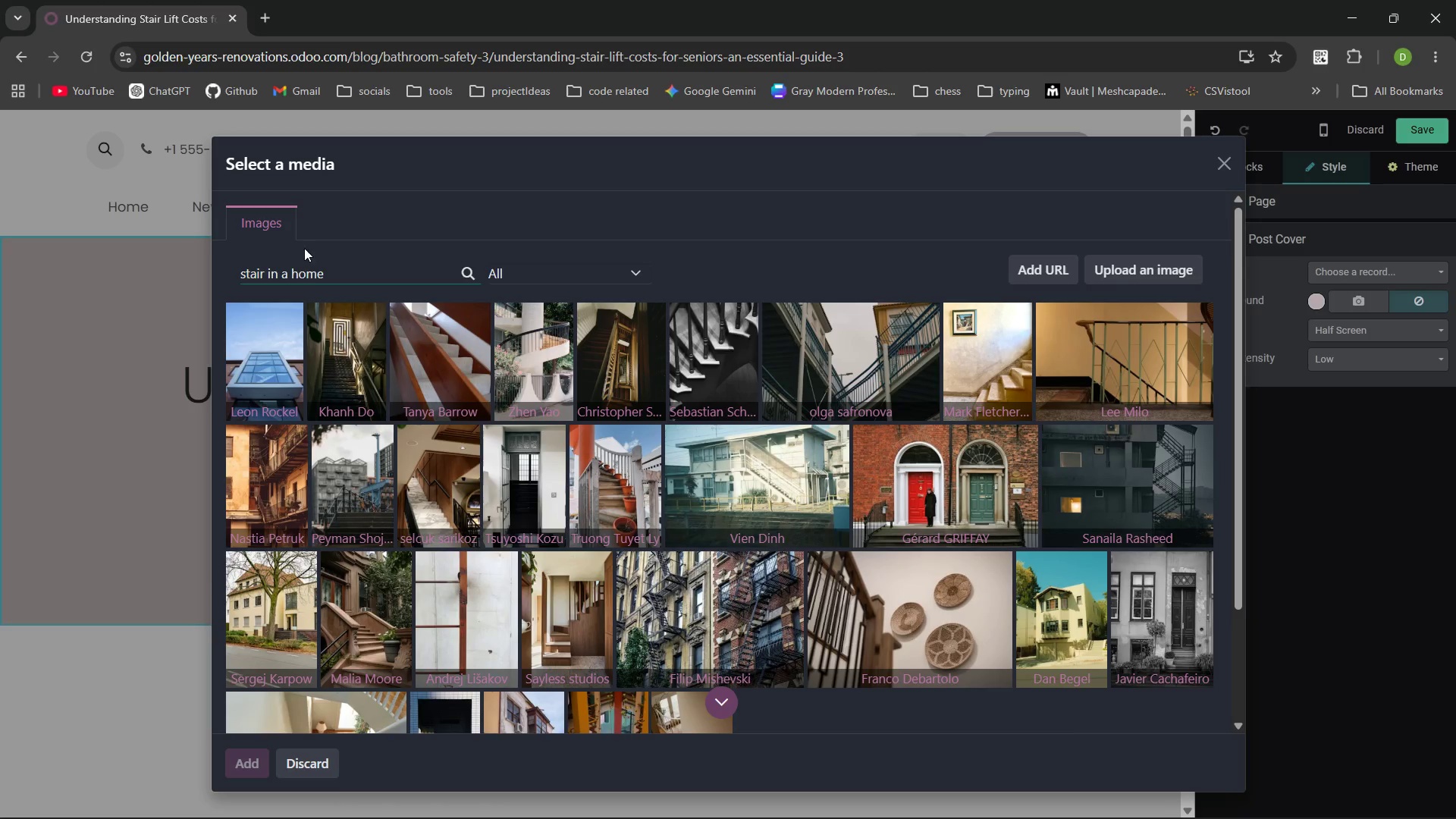 
left_click([286, 271])
 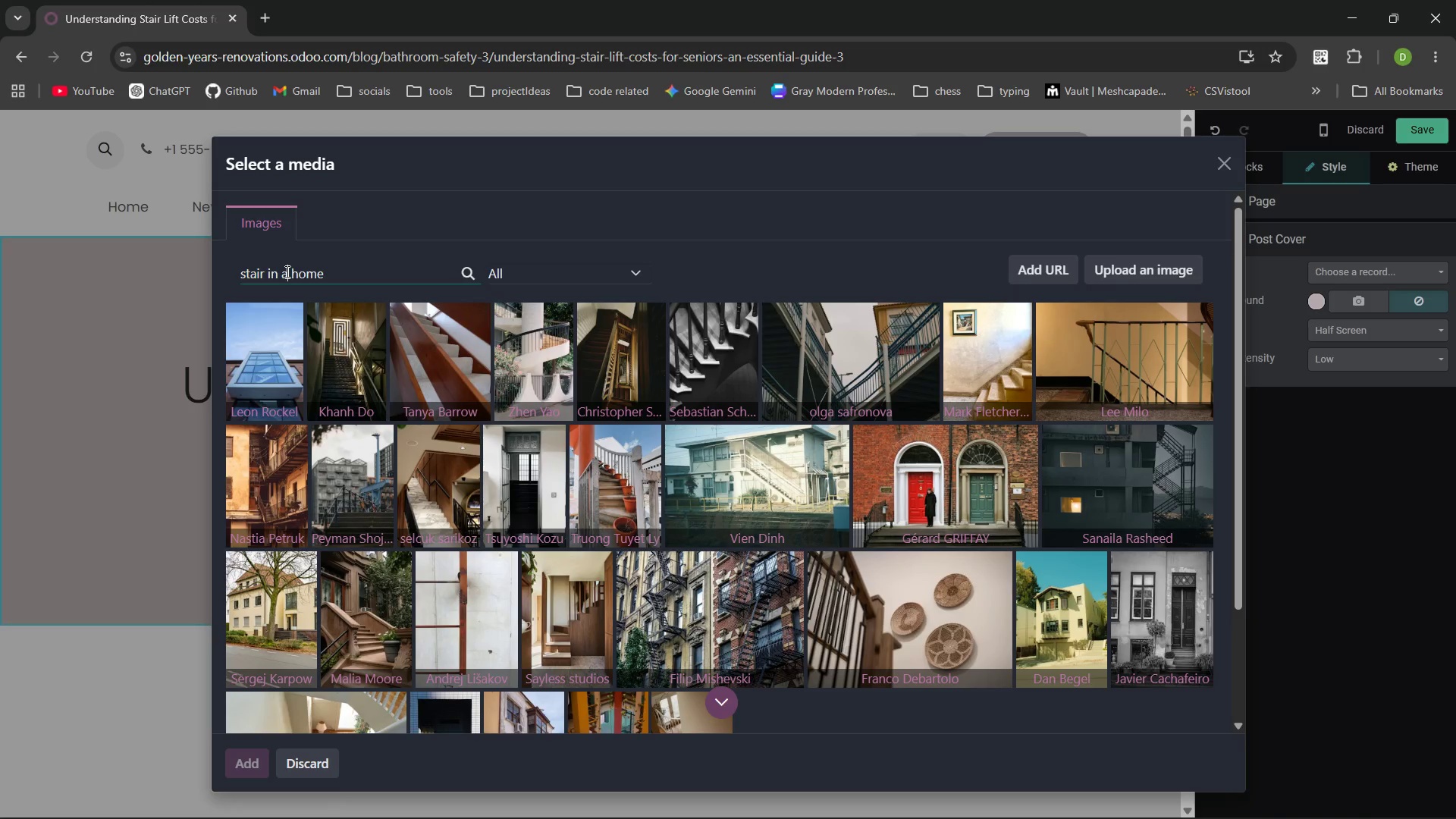 
key(Backspace)
key(Backspace)
type(side a)
 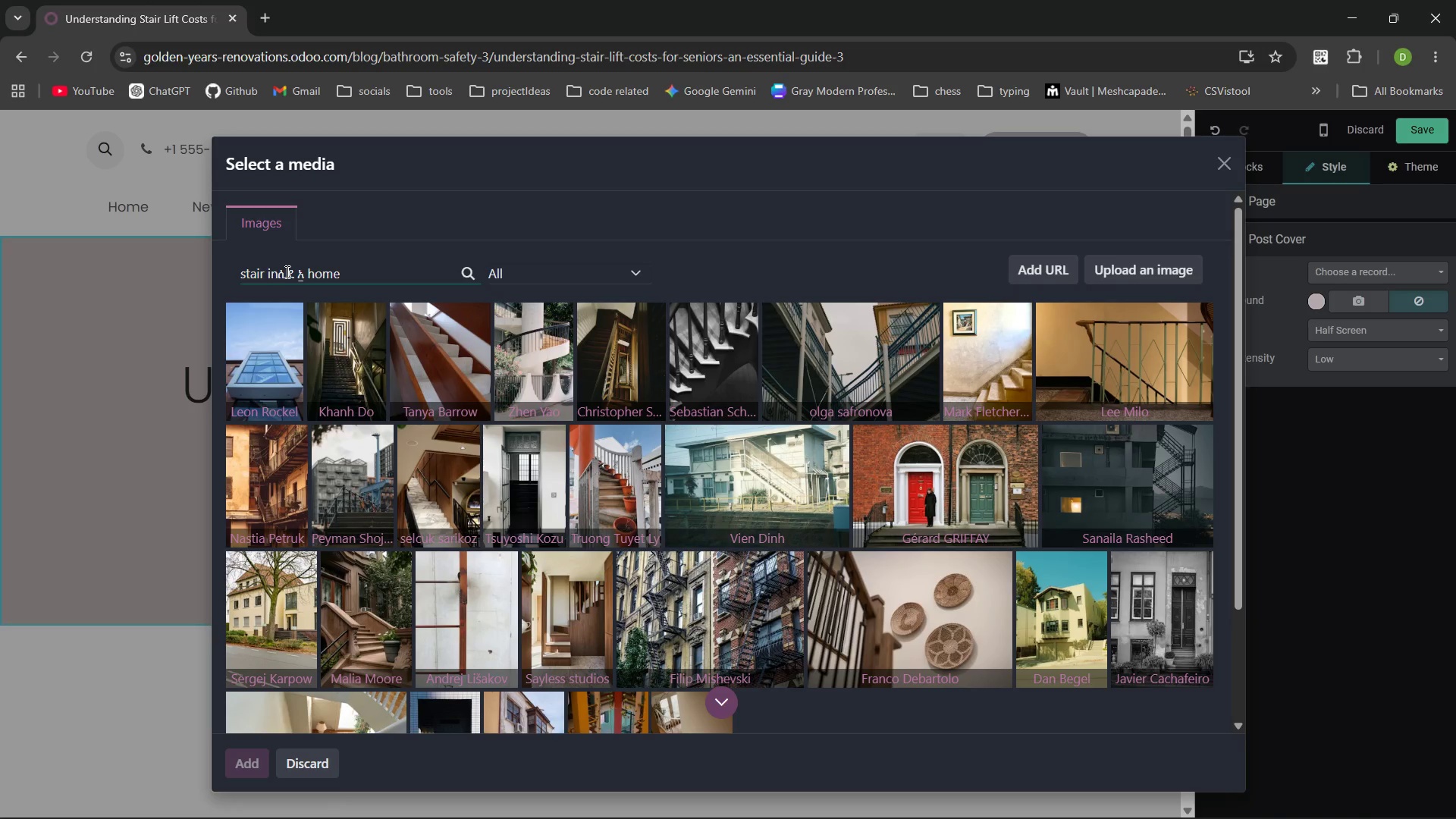 
key(Control+Backspace)
 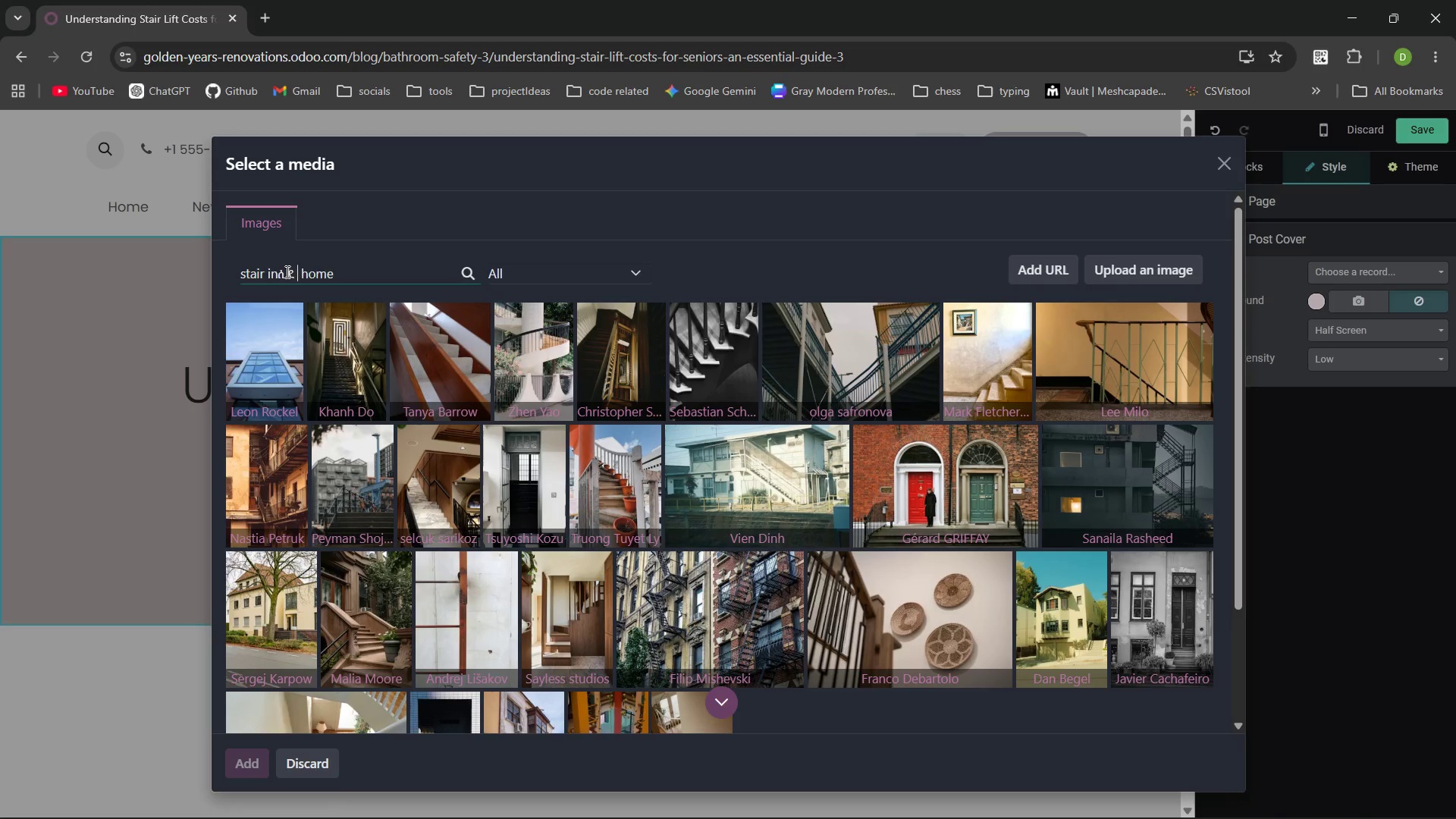 
key(Control+Backspace)
 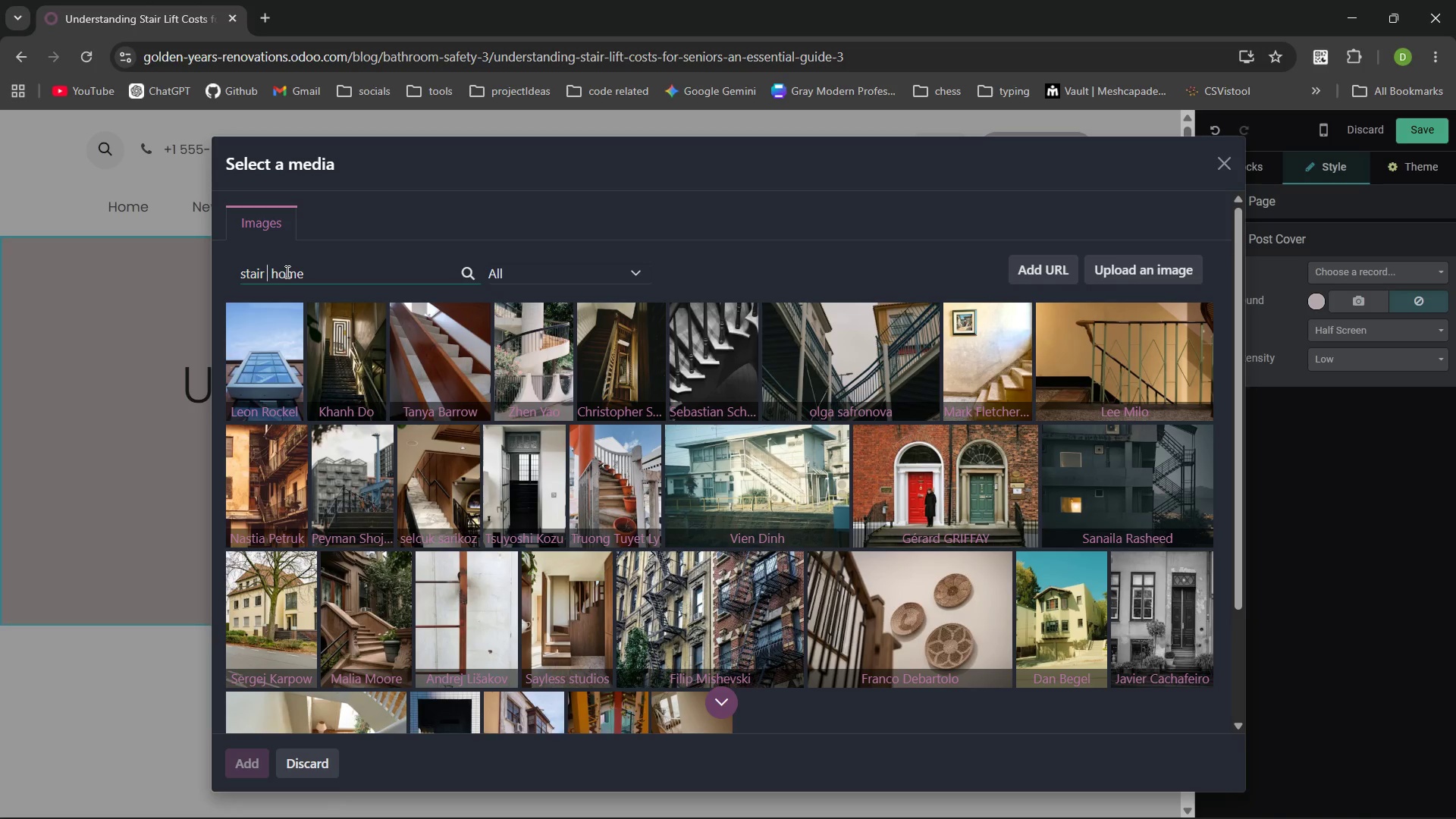 
key(Meta+MetaLeft)
 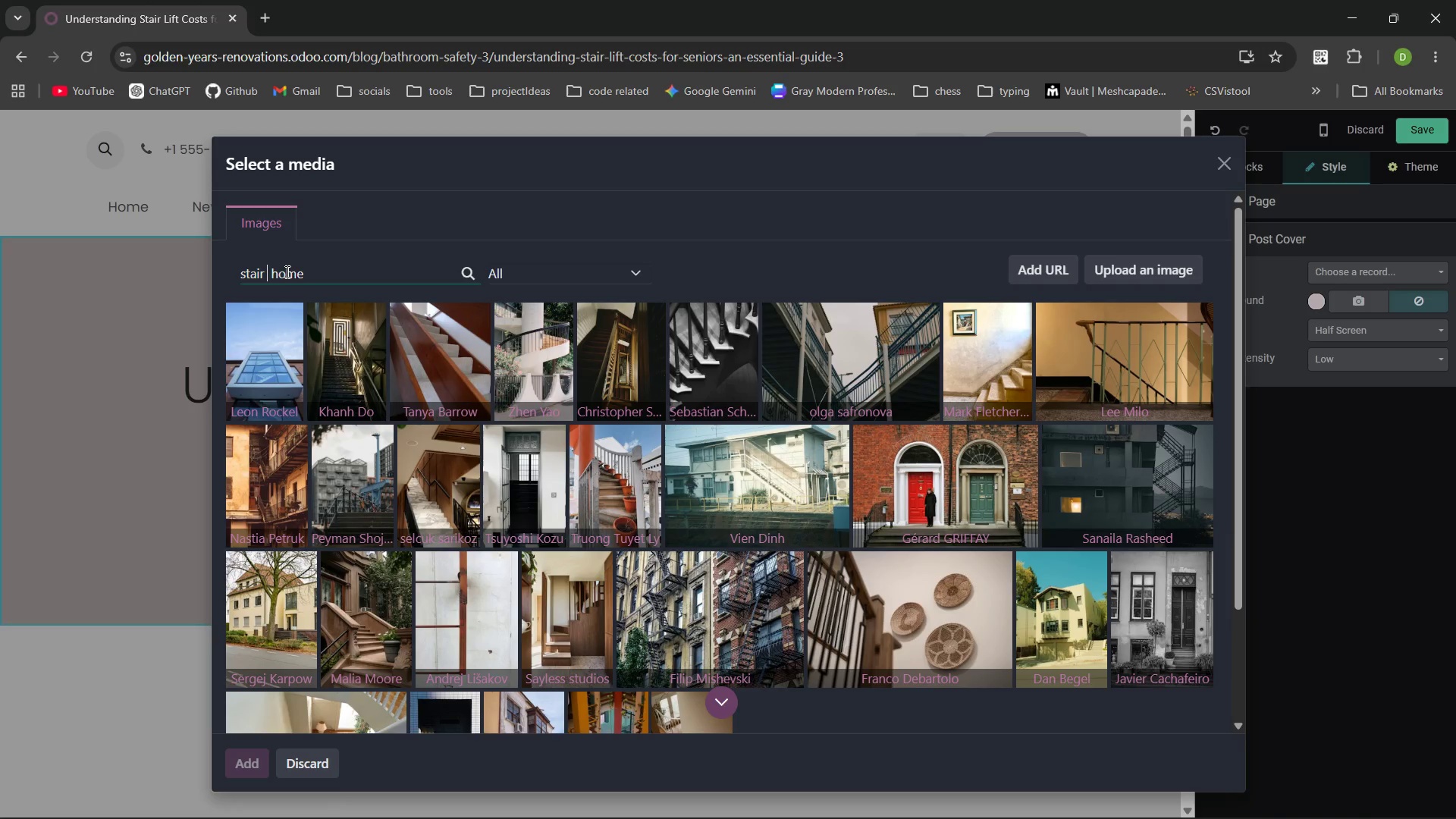 
key(Meta+Space)
 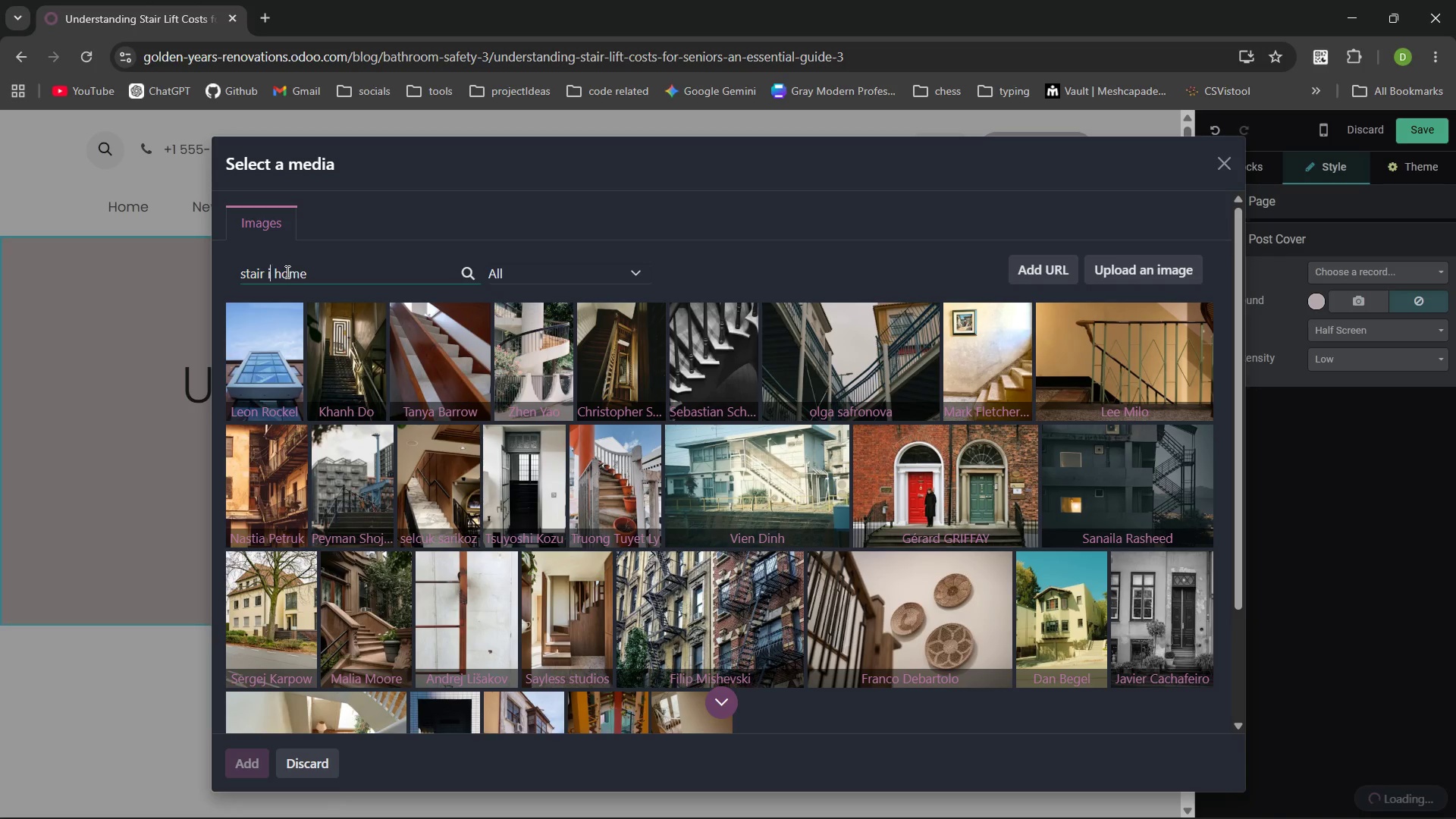 
type(inside a)
 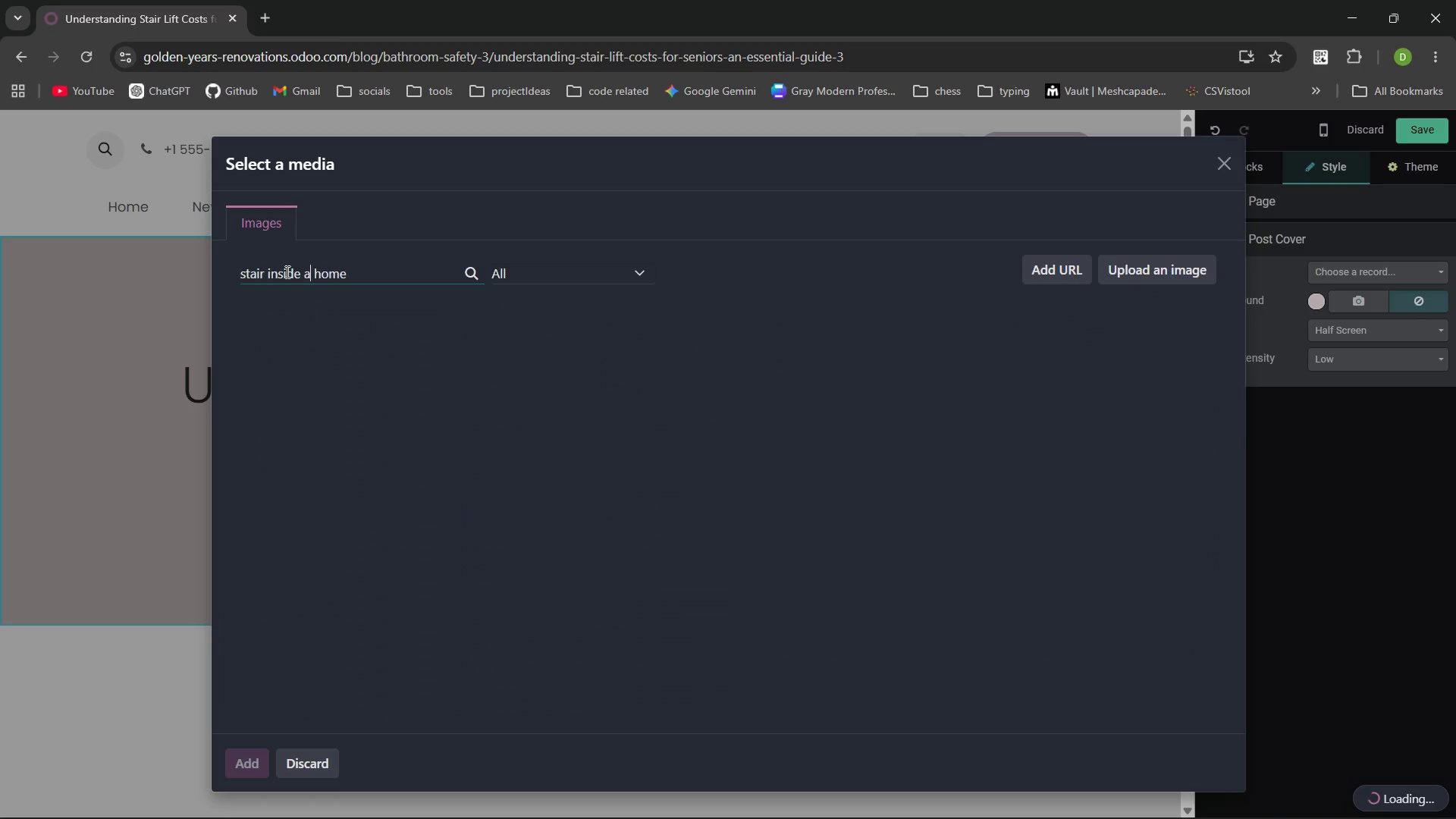 
key(Enter)
 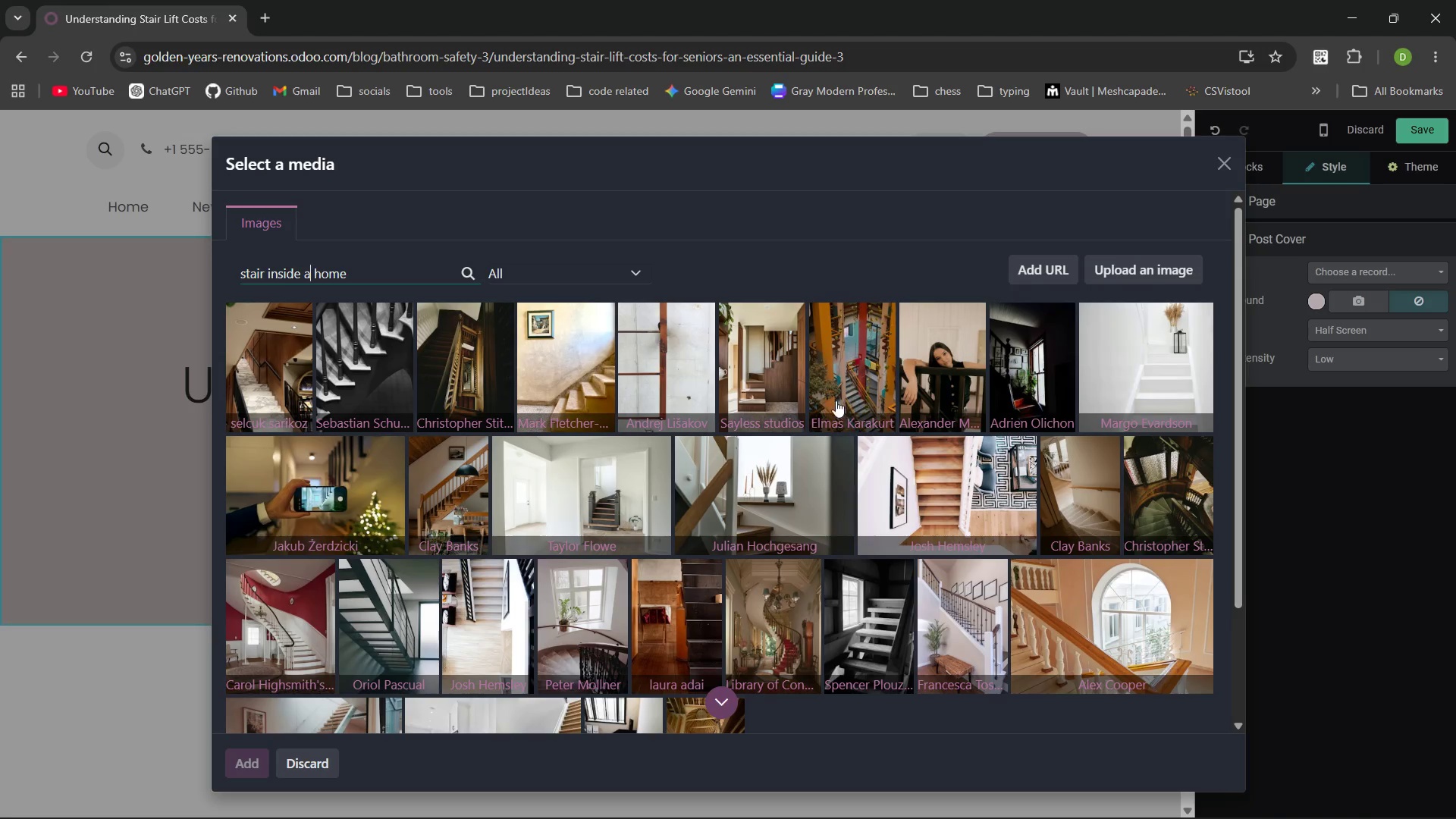 
wait(17.47)
 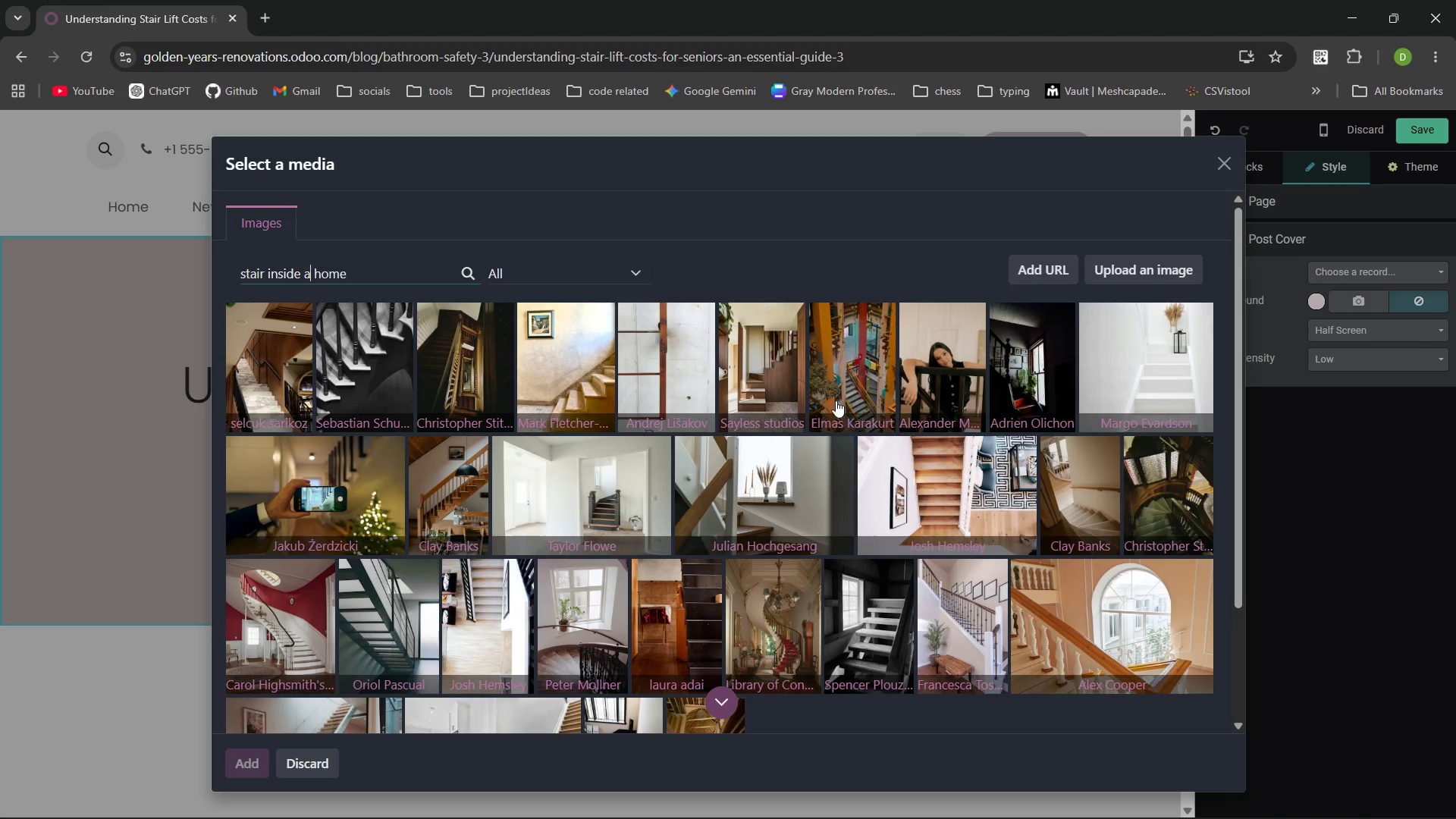 
hold_key(key=ControlLeft, duration=1.41)
 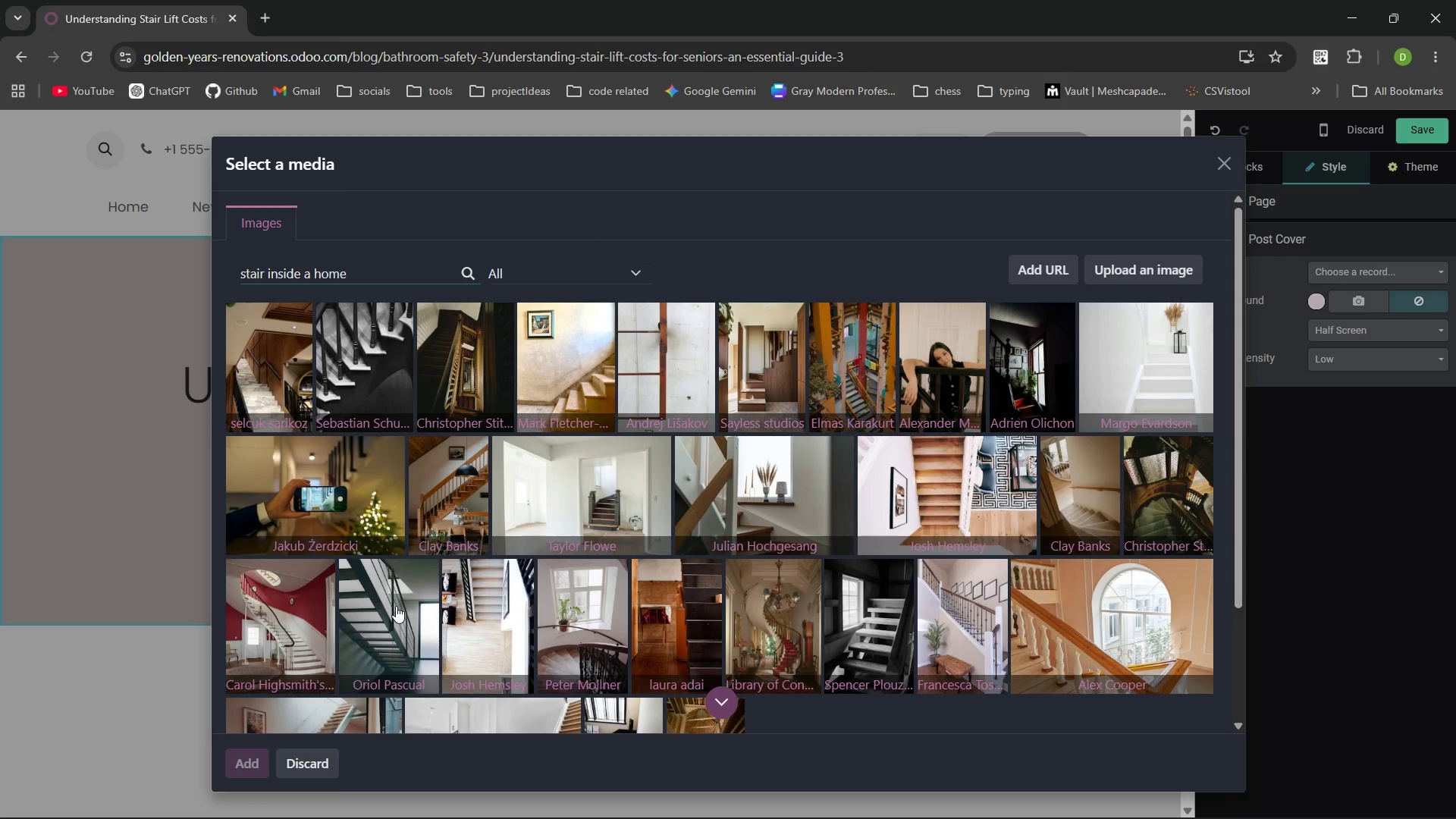 
left_click([396, 606])
 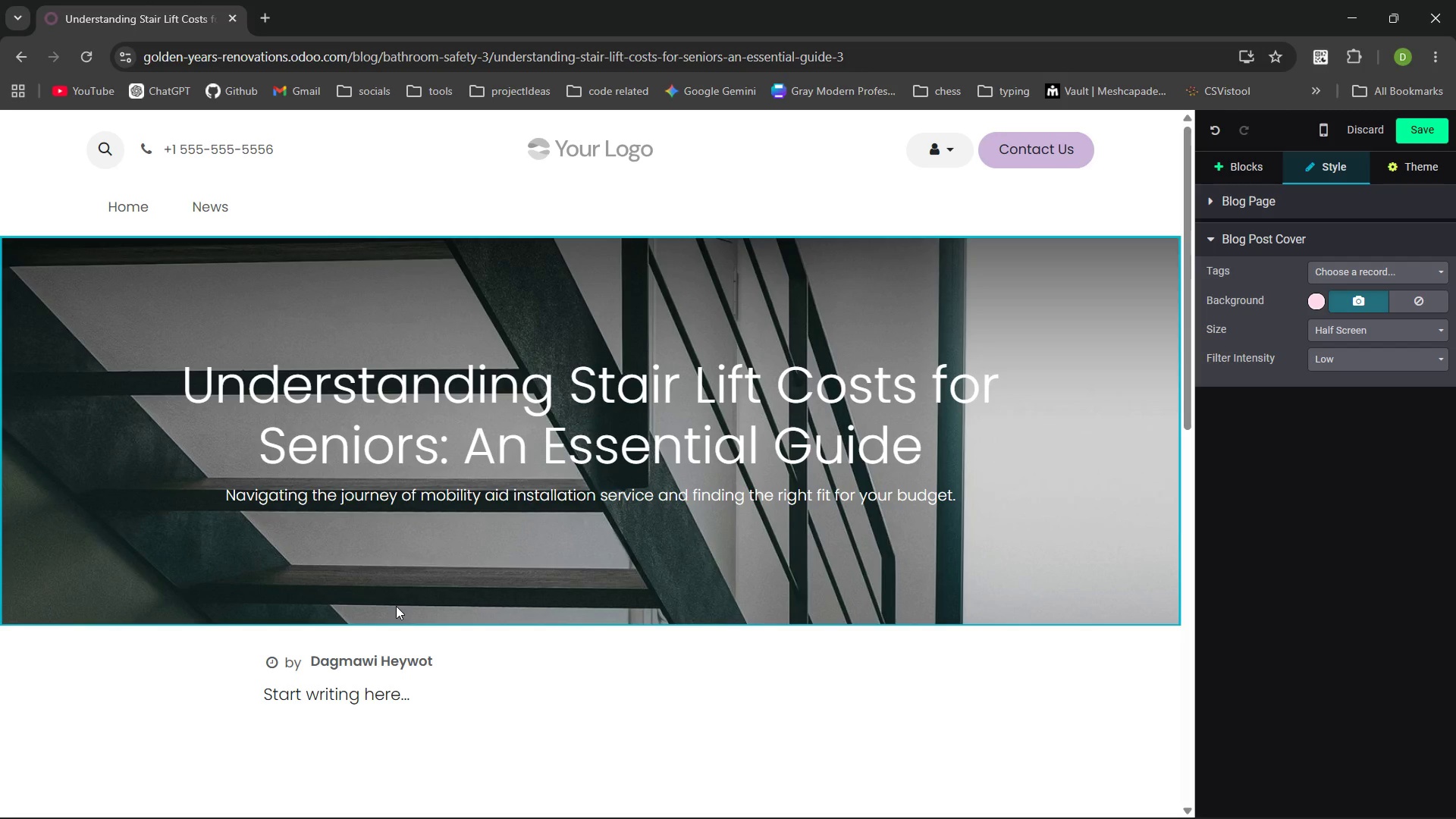 
wait(21.67)
 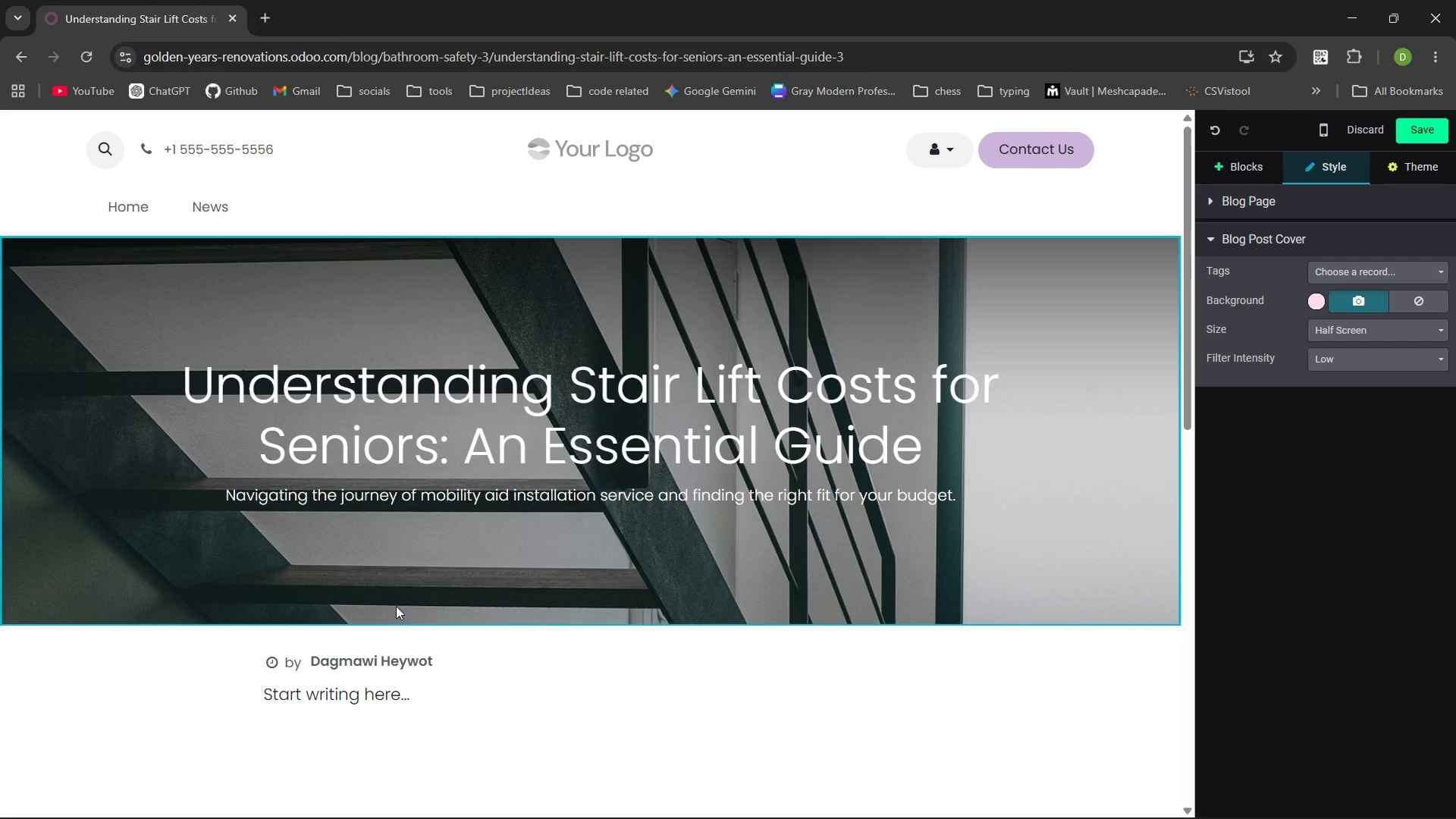 
left_click_drag(start_coordinate=[428, 661], to_coordinate=[274, 655])
 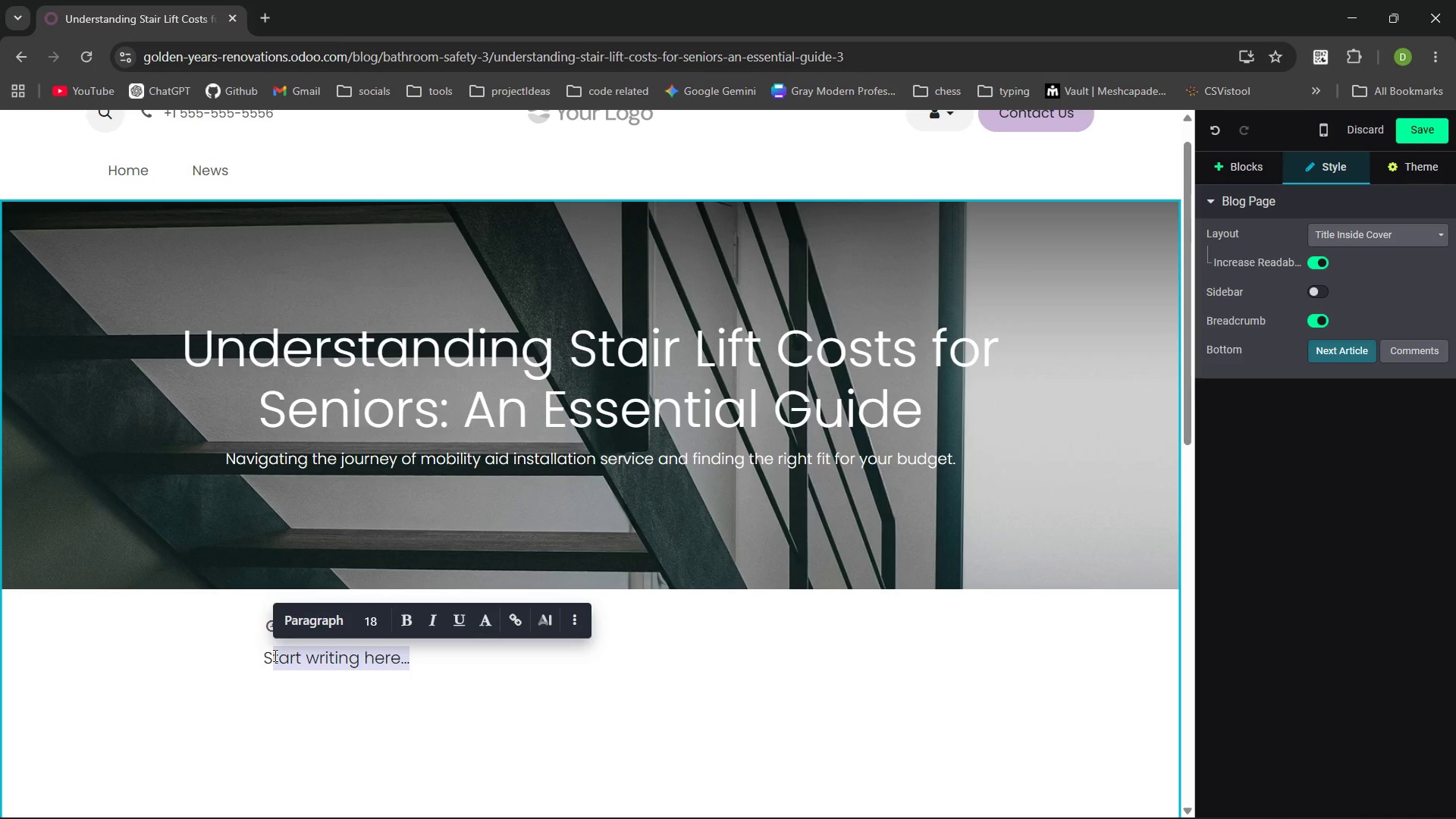 
key(Backspace)
 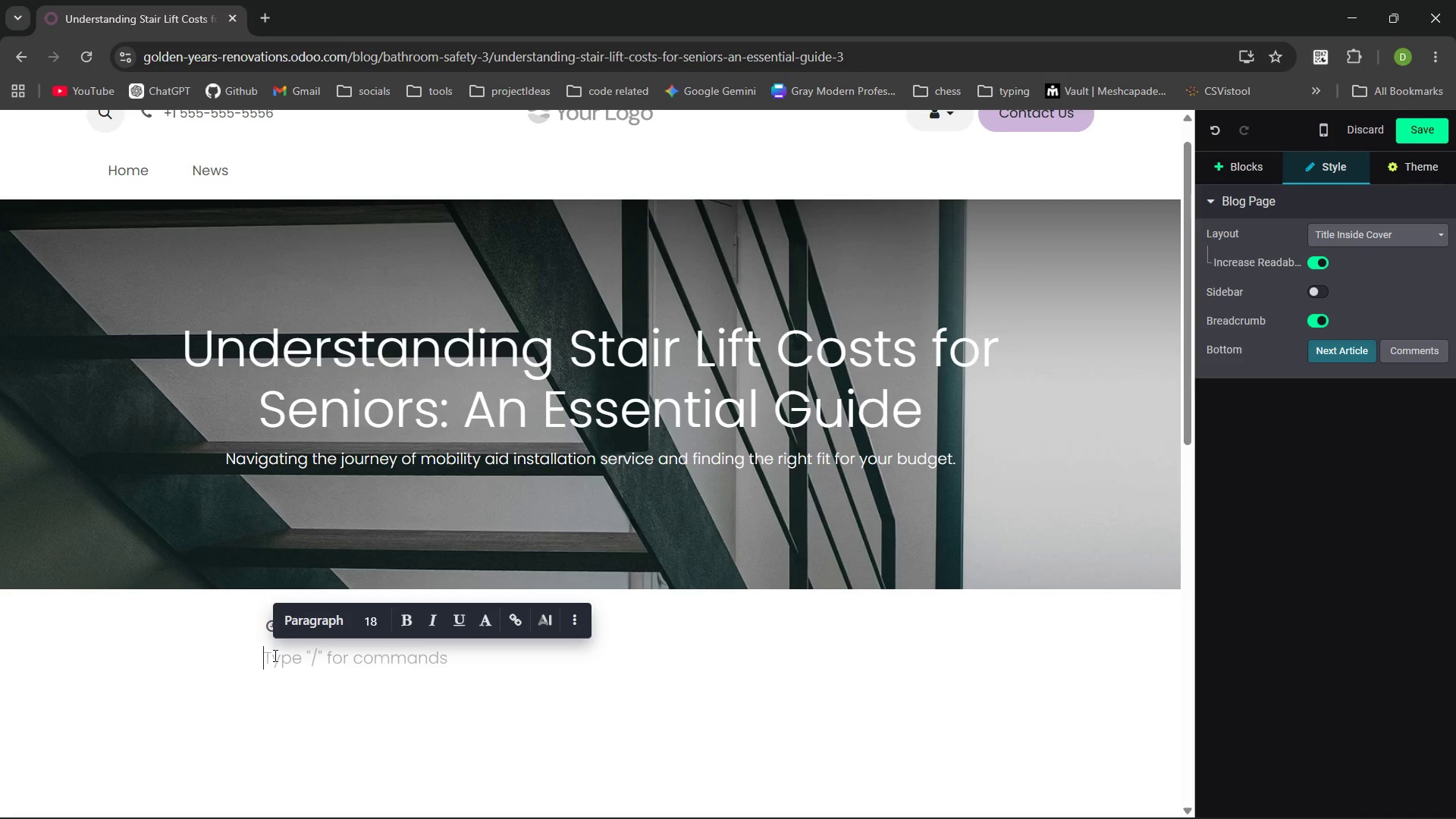 
key(Backspace)
 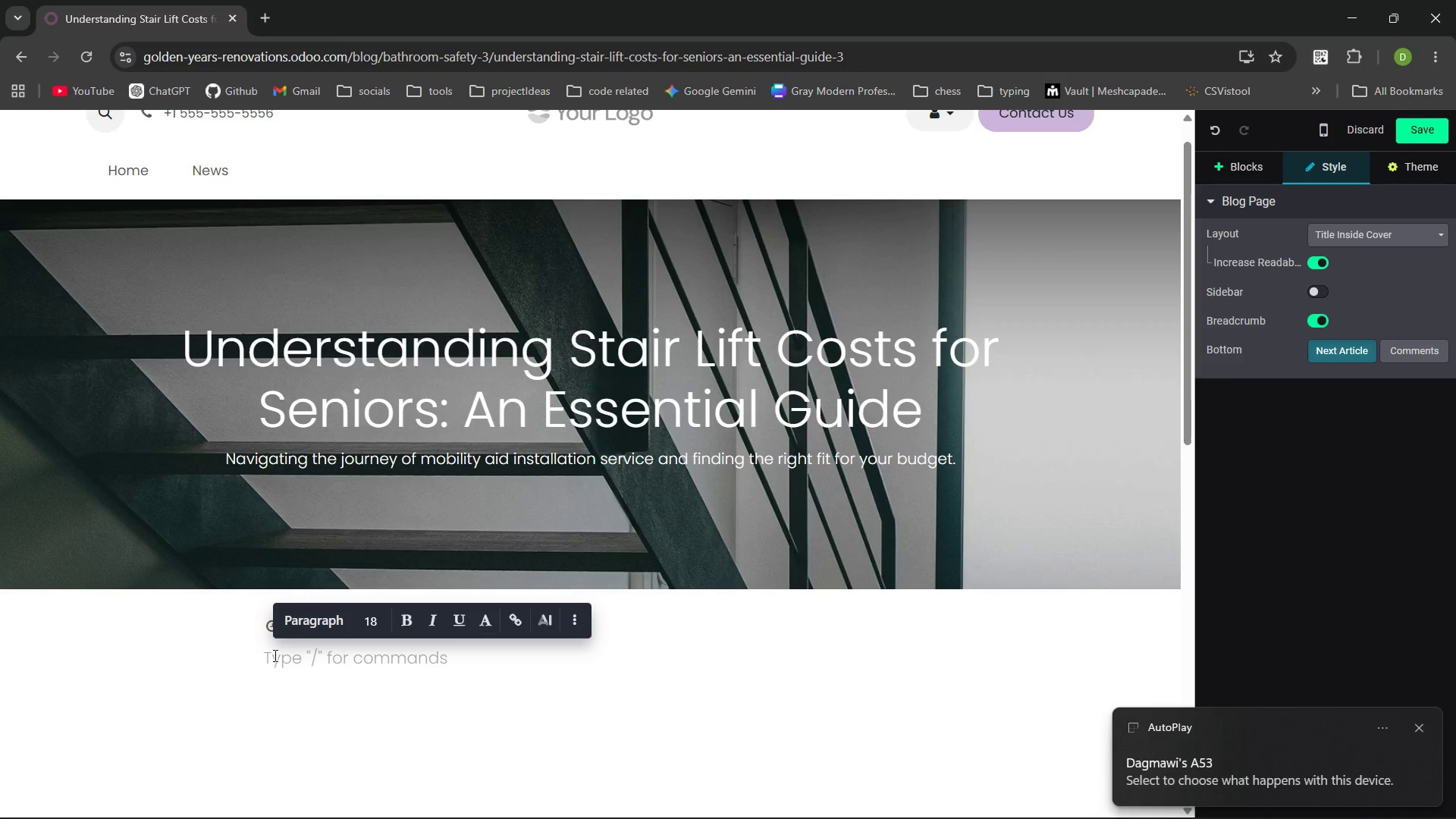 
wait(21.34)
 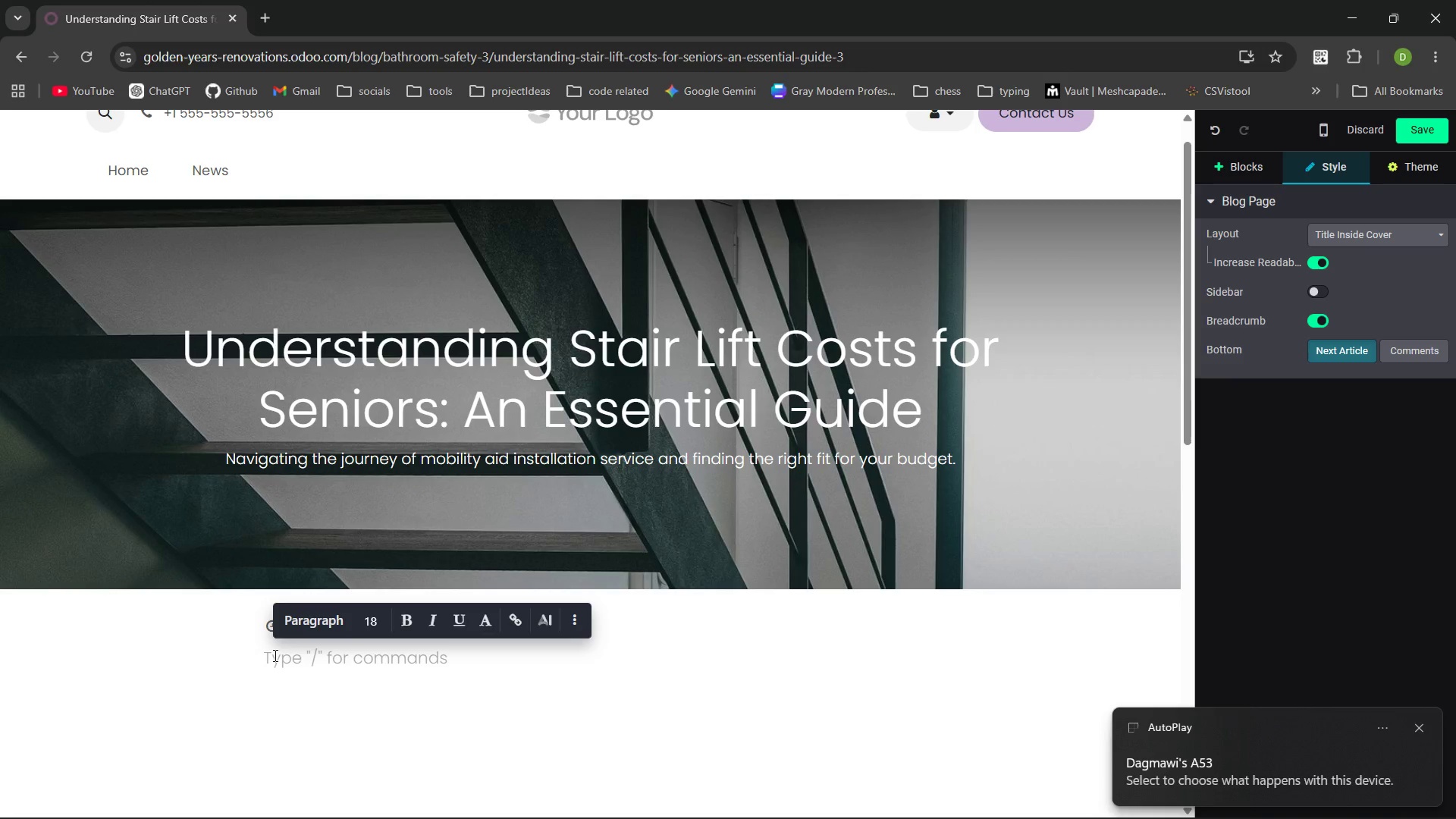 
hold_key(key=ShiftLeft, duration=0.34)
 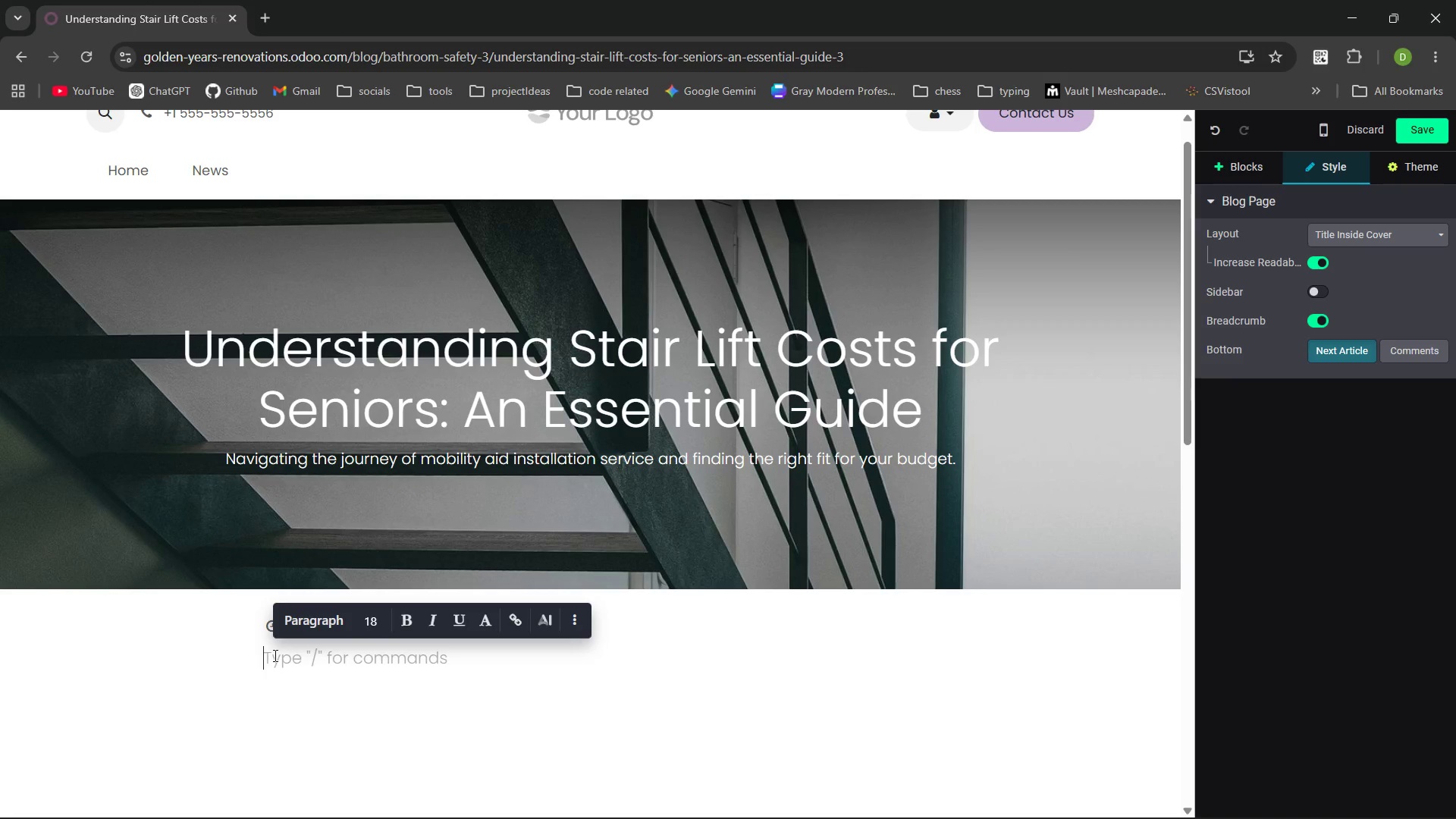 
type(as )
 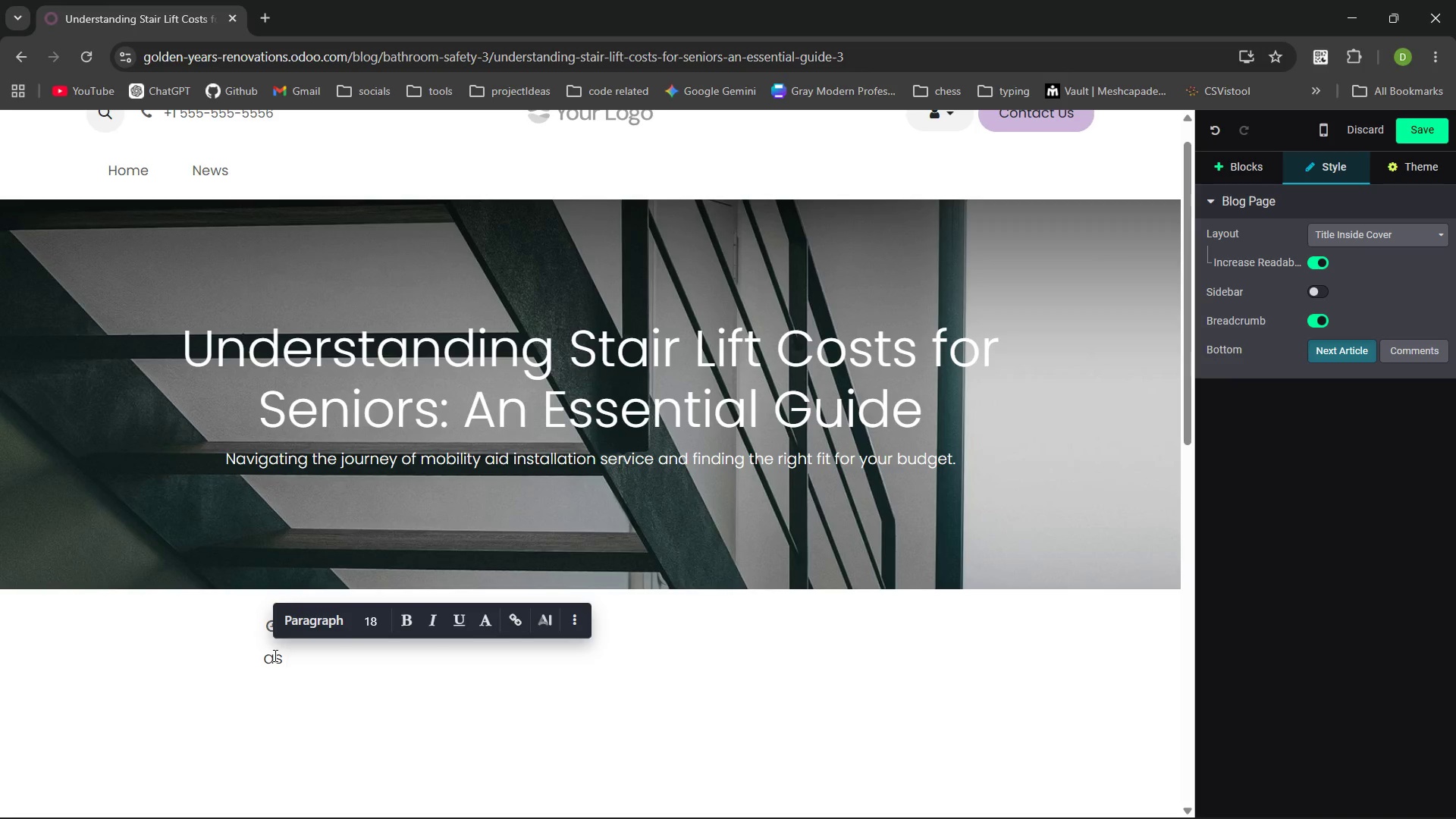 
key(Control+Backspace)
 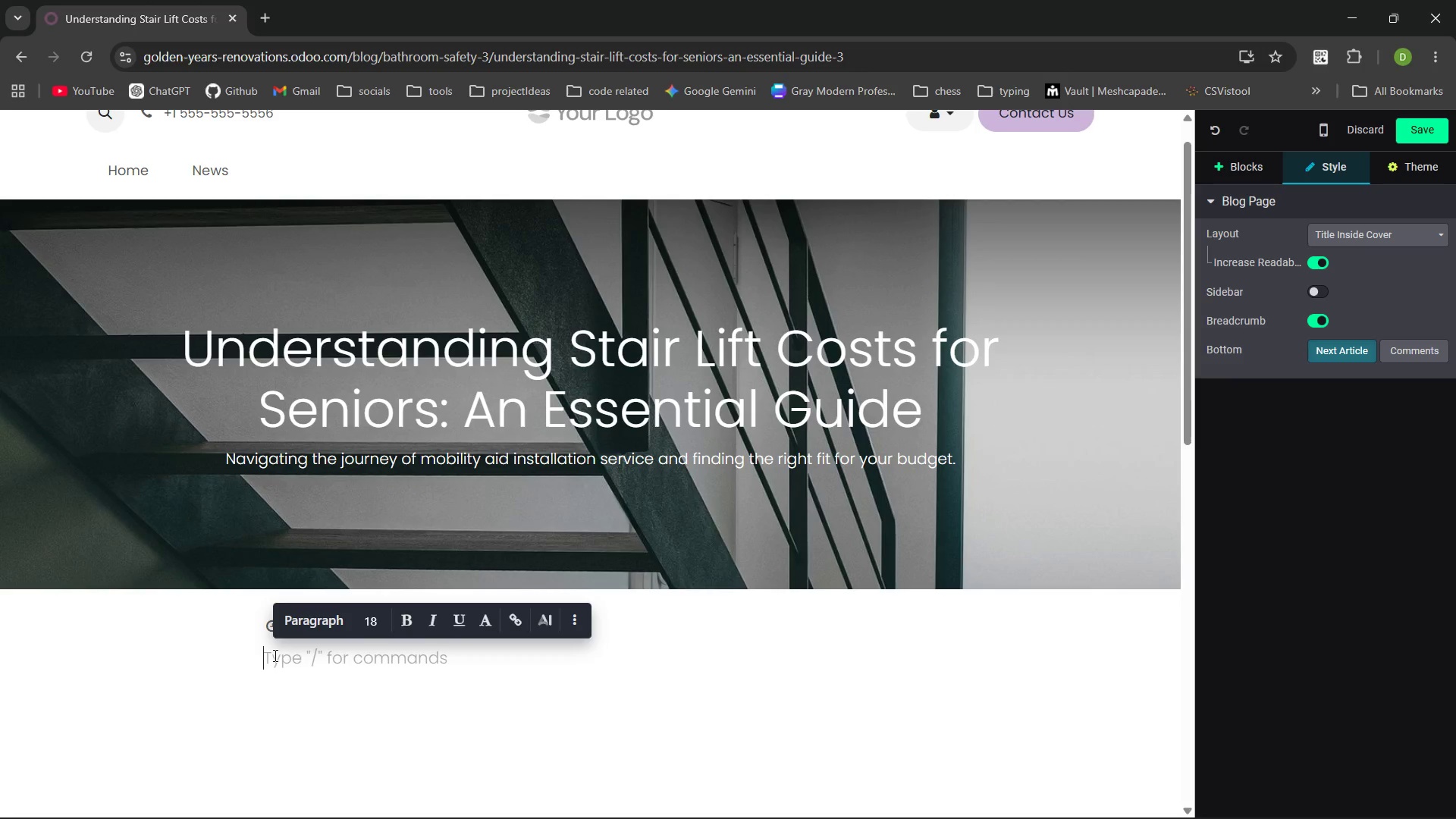 
type(As we look at againg )
 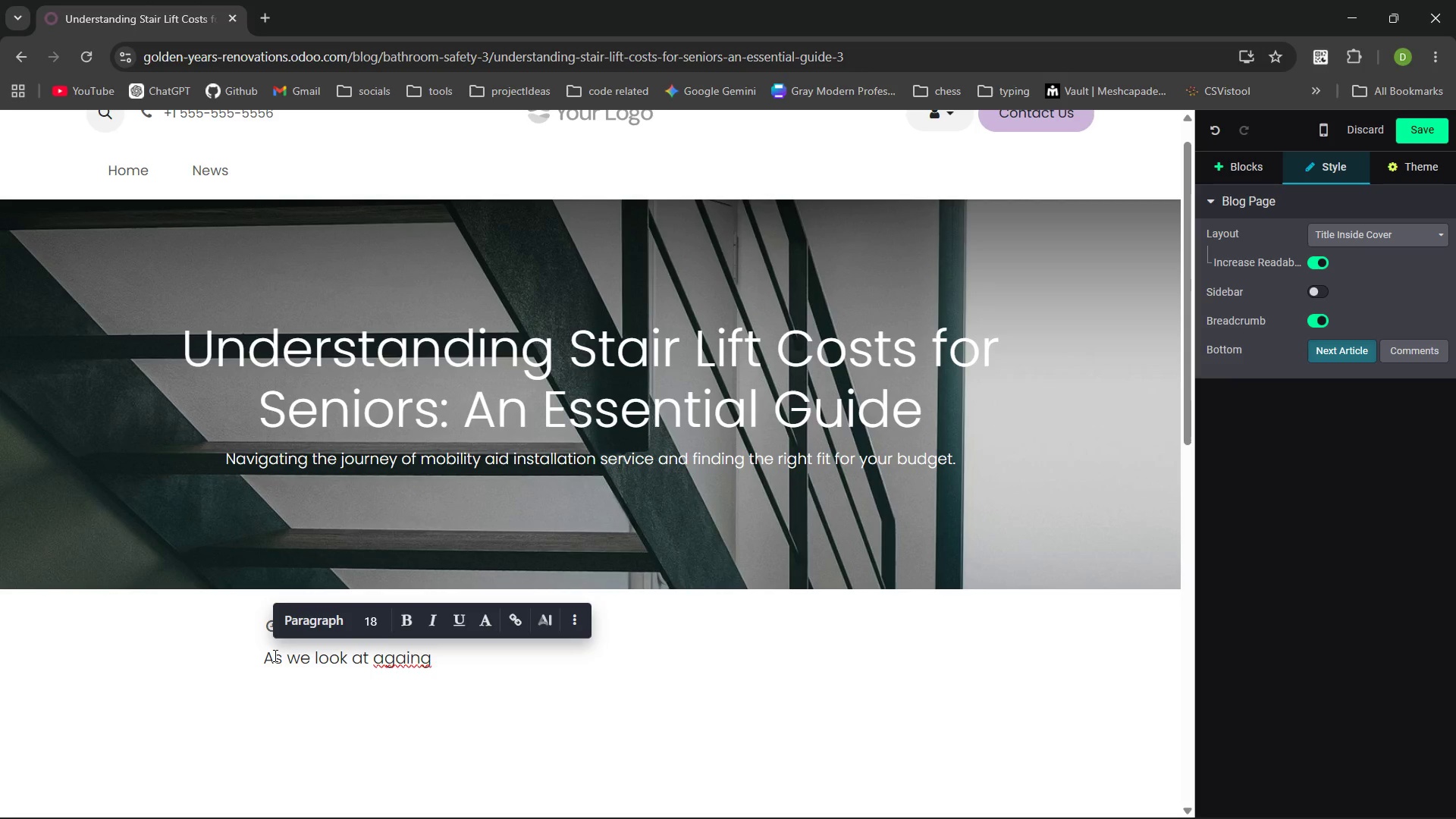 
key(Control+ControlLeft)
 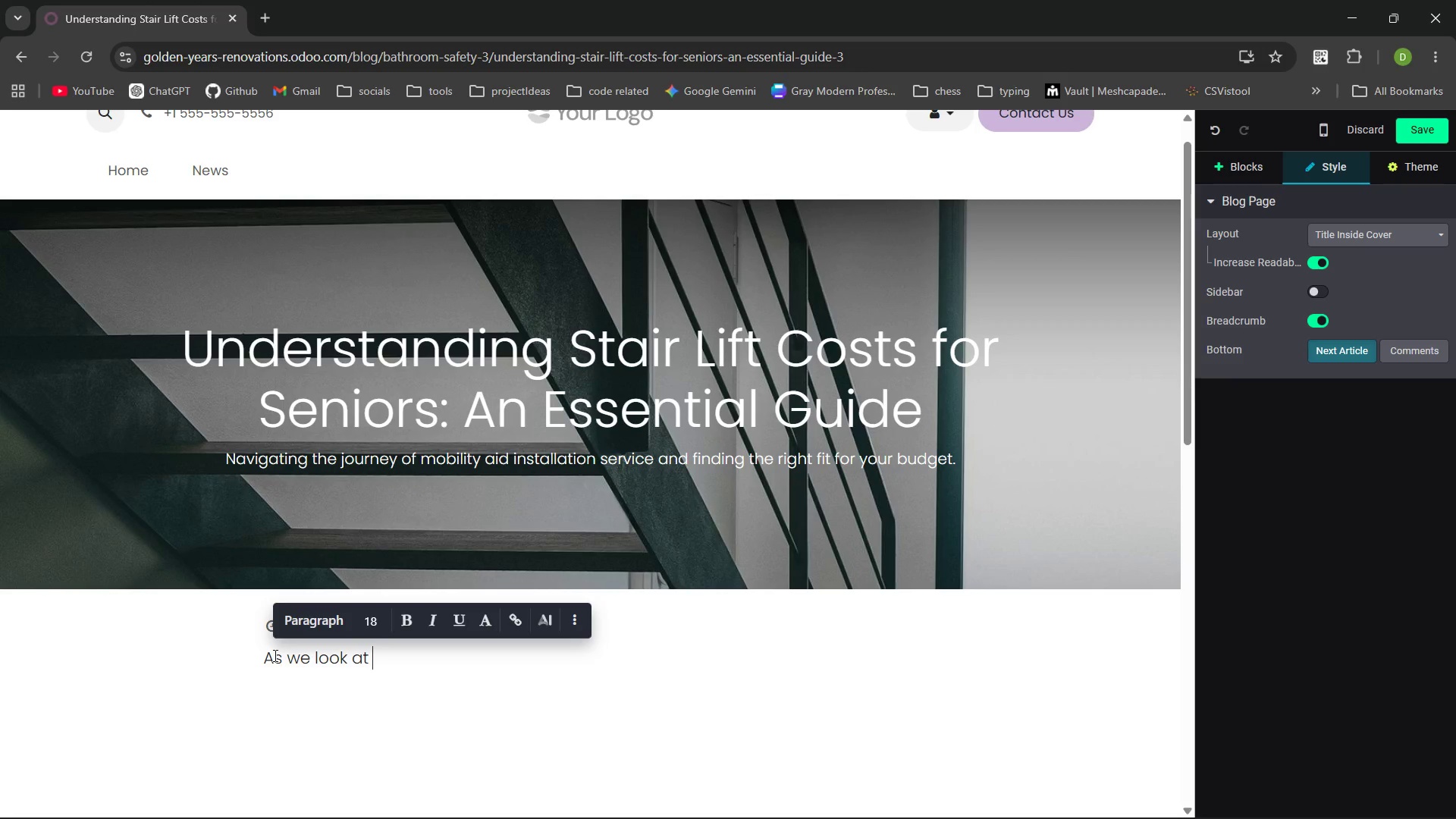 
key(Control+Backspace)
 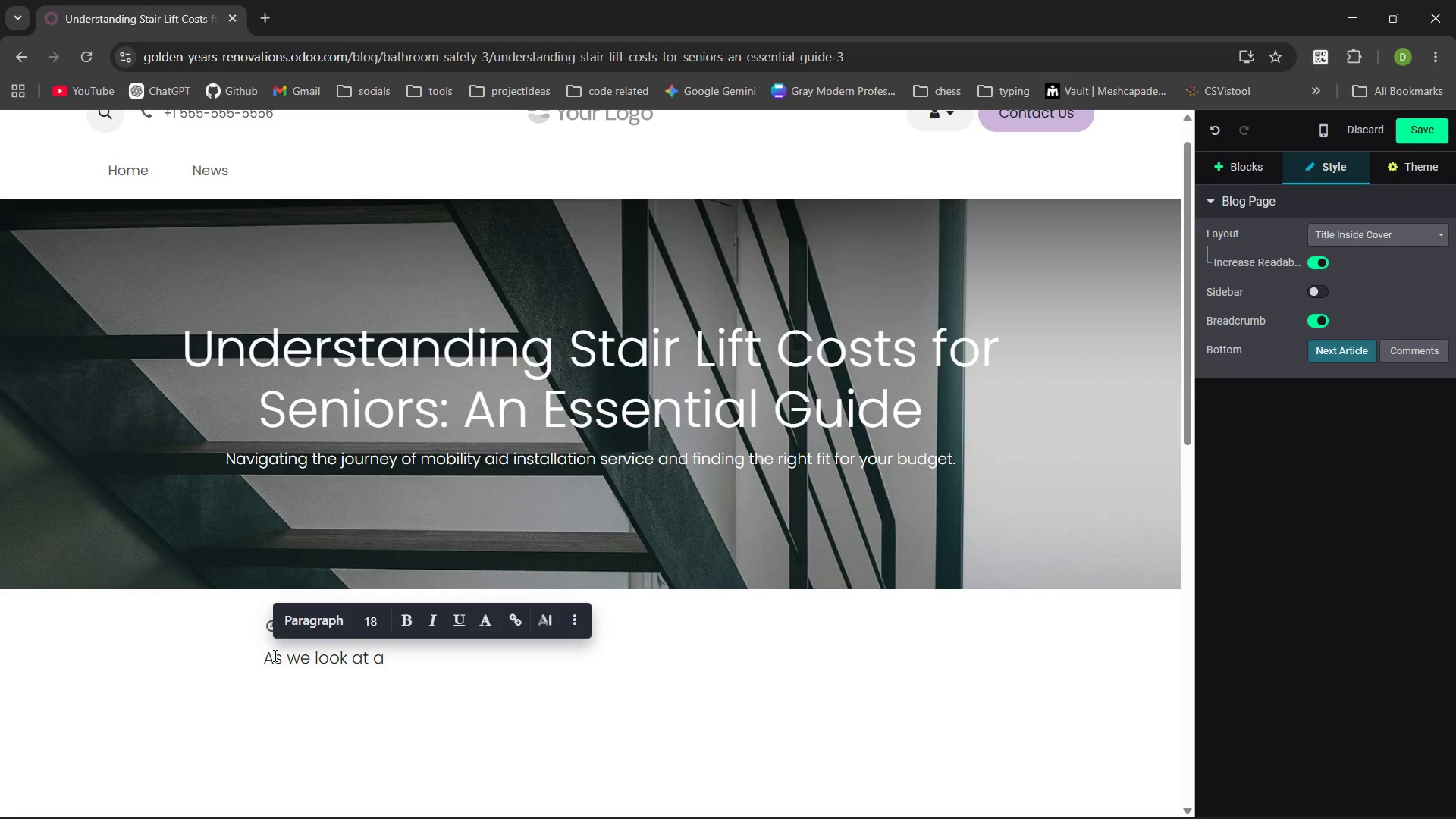 
type(agining )
 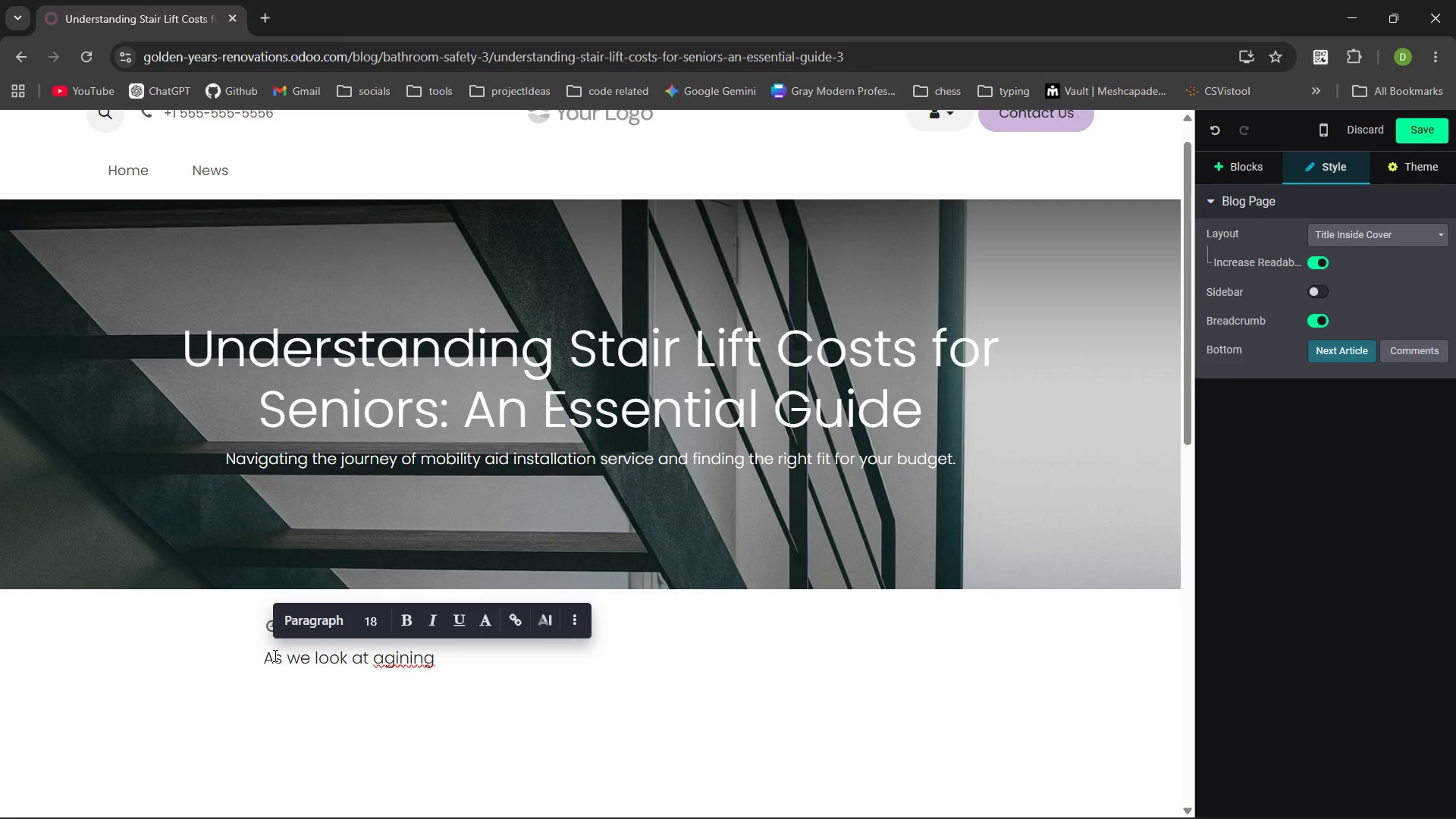 
key(Control+ControlLeft)
 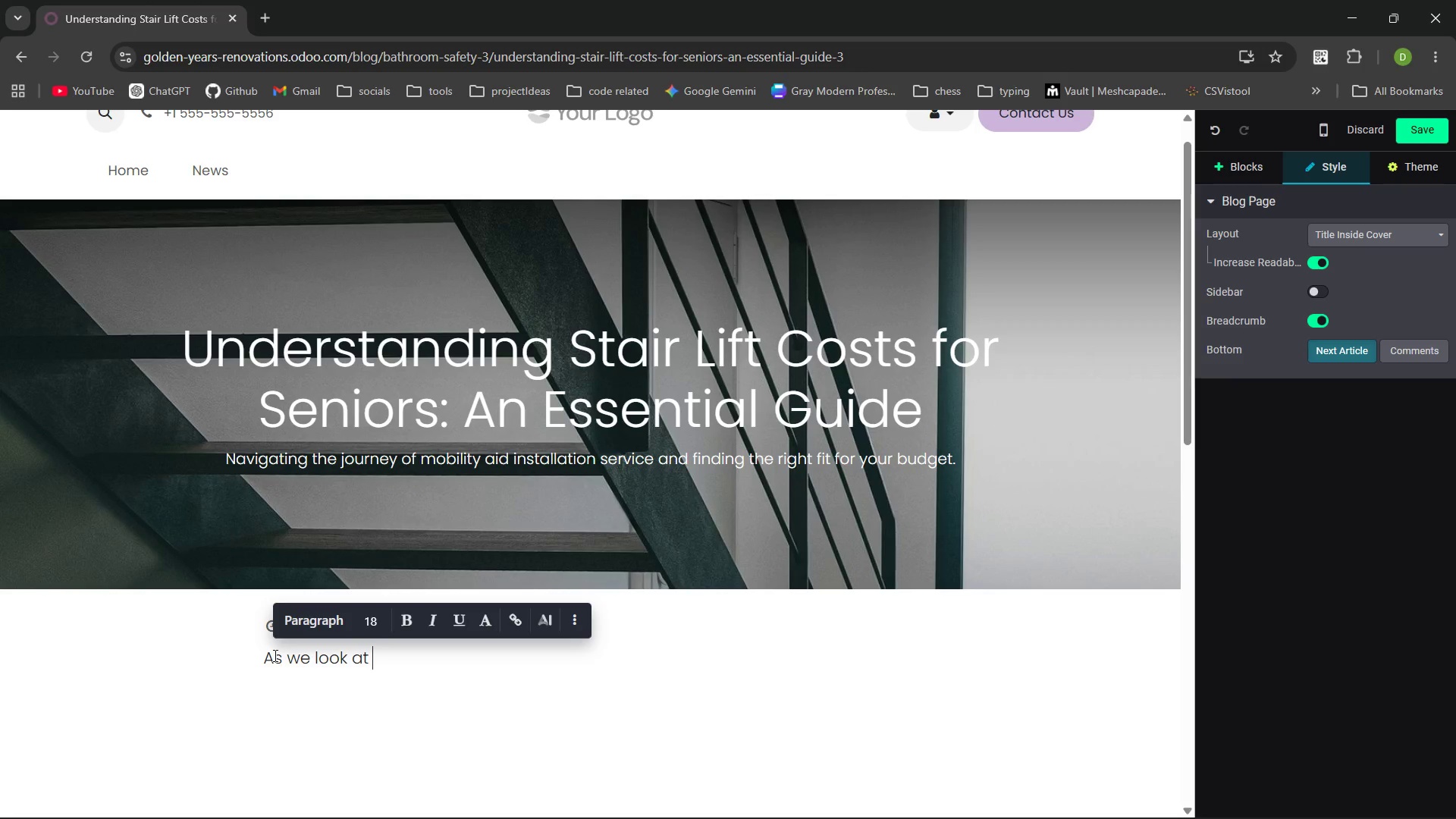 
key(Control+Backspace)
 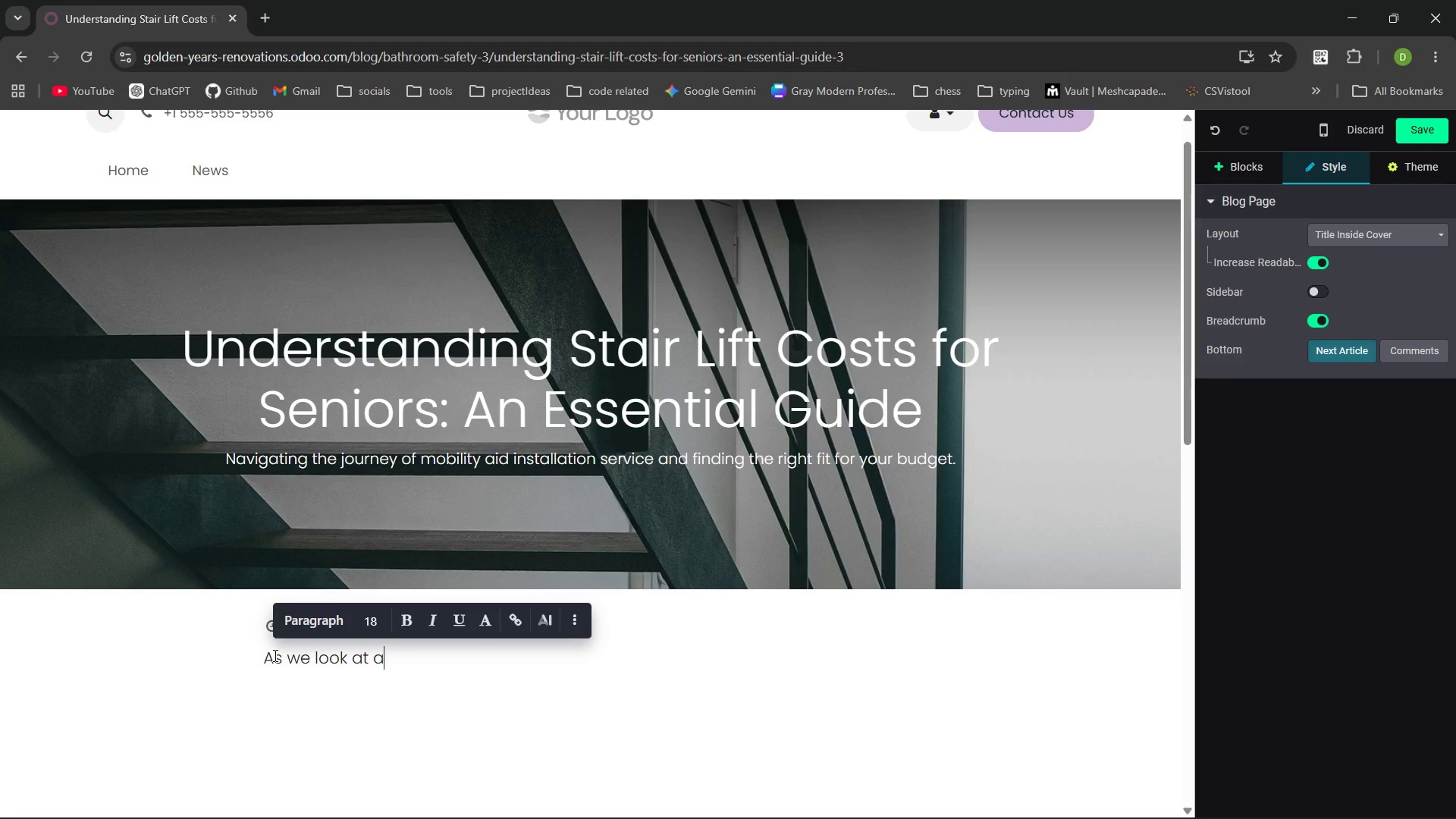 
type(agining )
 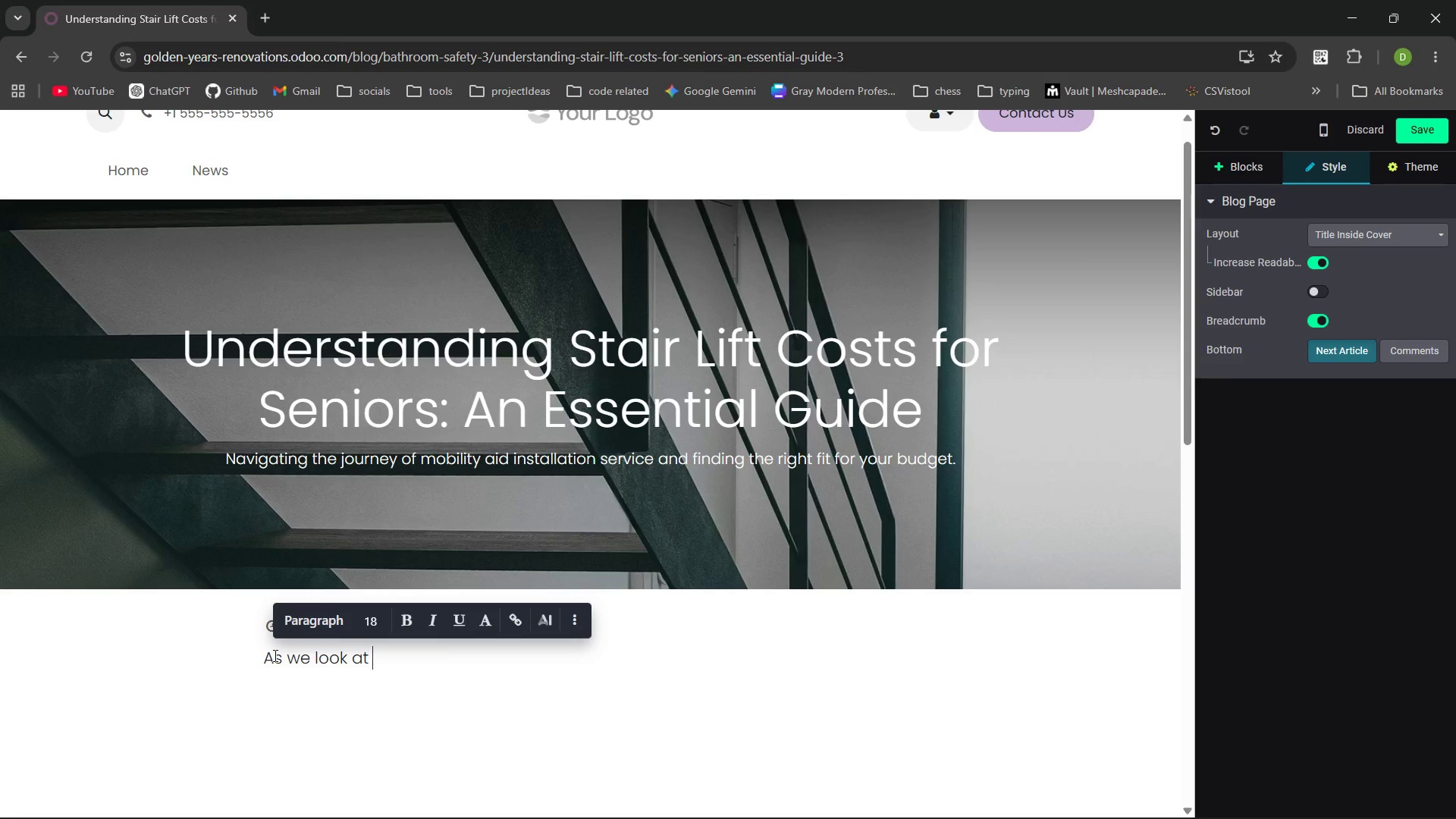 
key(Control+ControlLeft)
 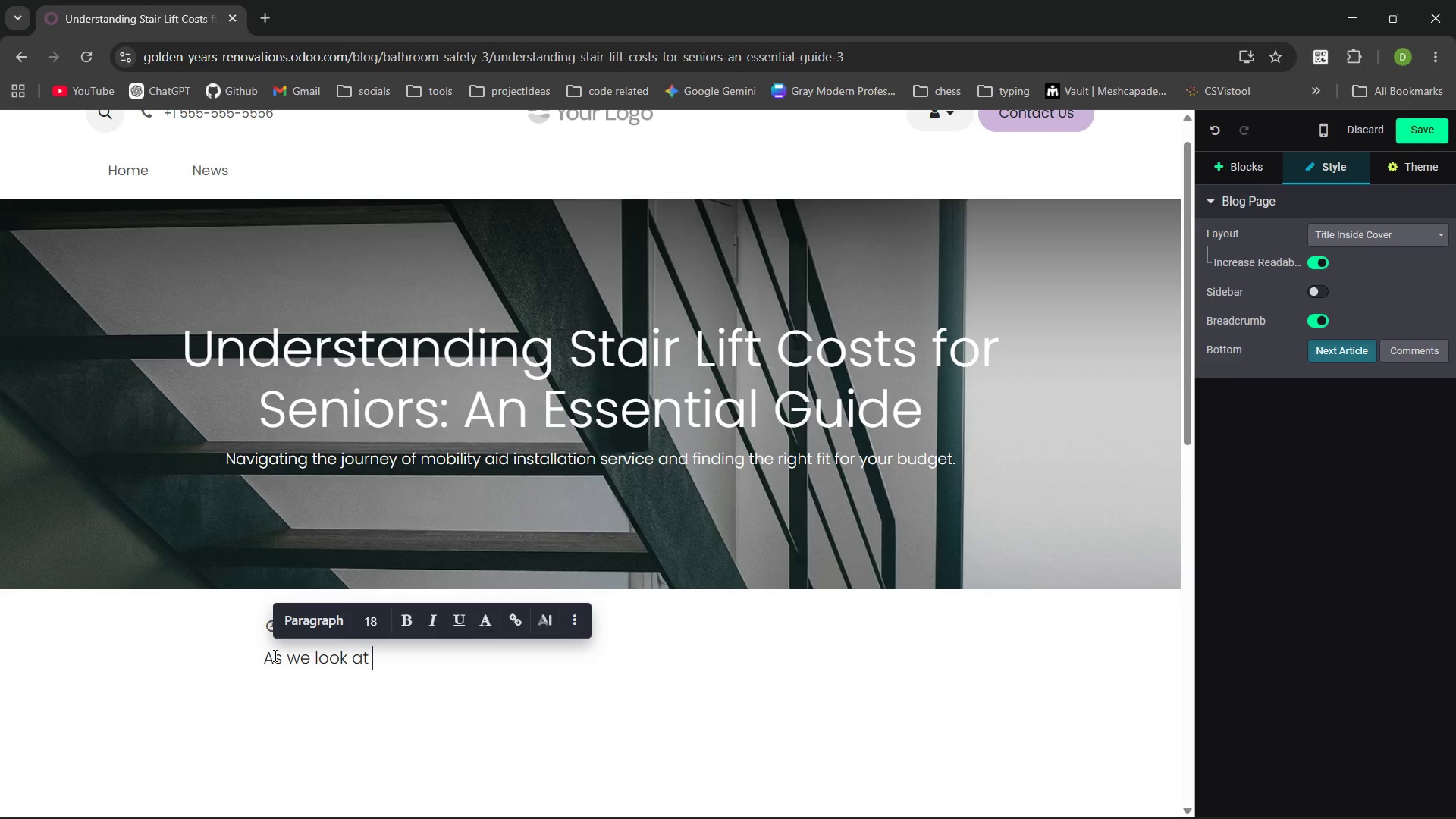 
key(Control+Backspace)
 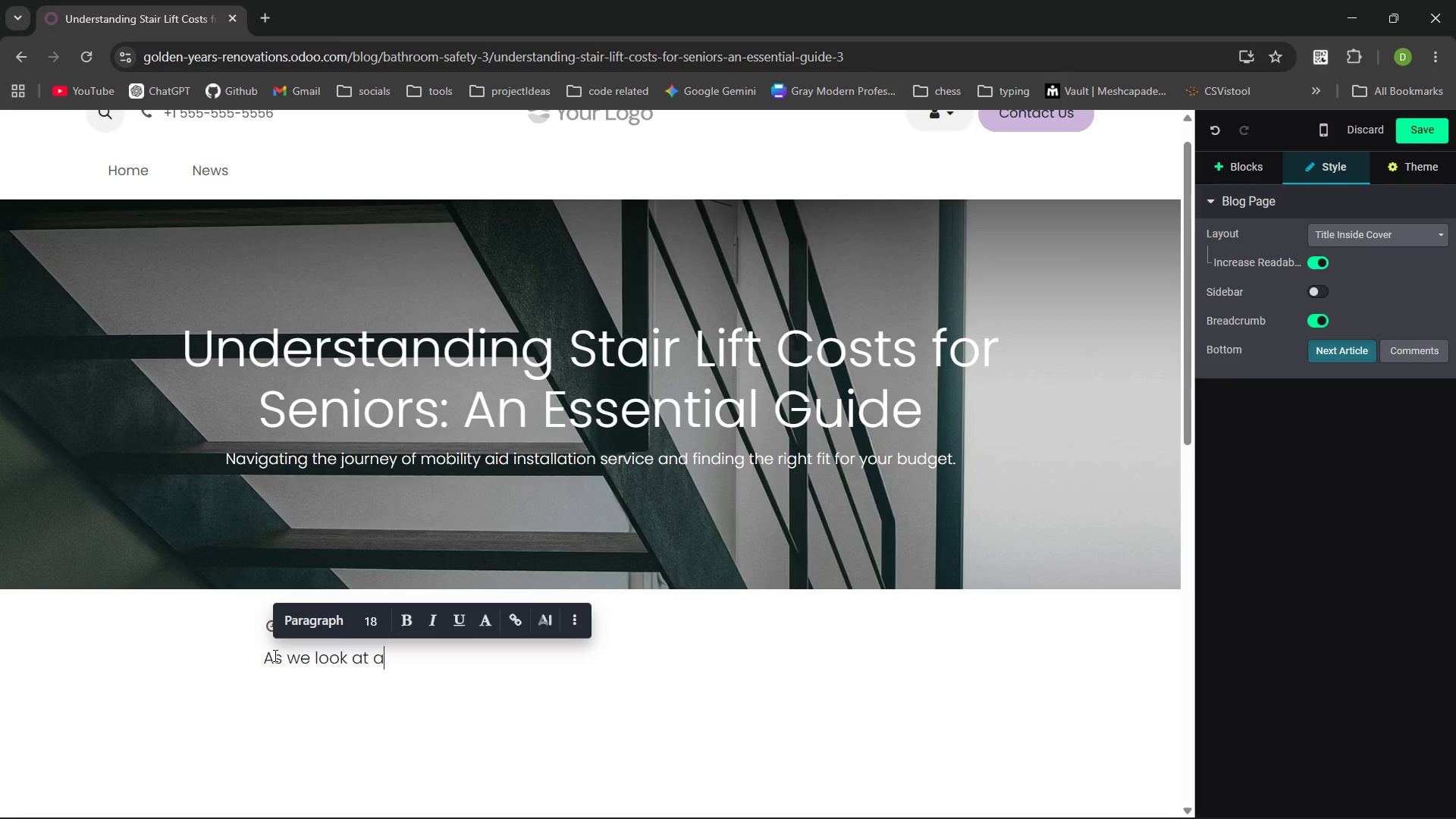 
type(agining )
key(Backspace)
key(Backspace)
key(Backspace)
key(Backspace)
type(ng )
key(Backspace)
key(Backspace)
key(Backspace)
type(g )
 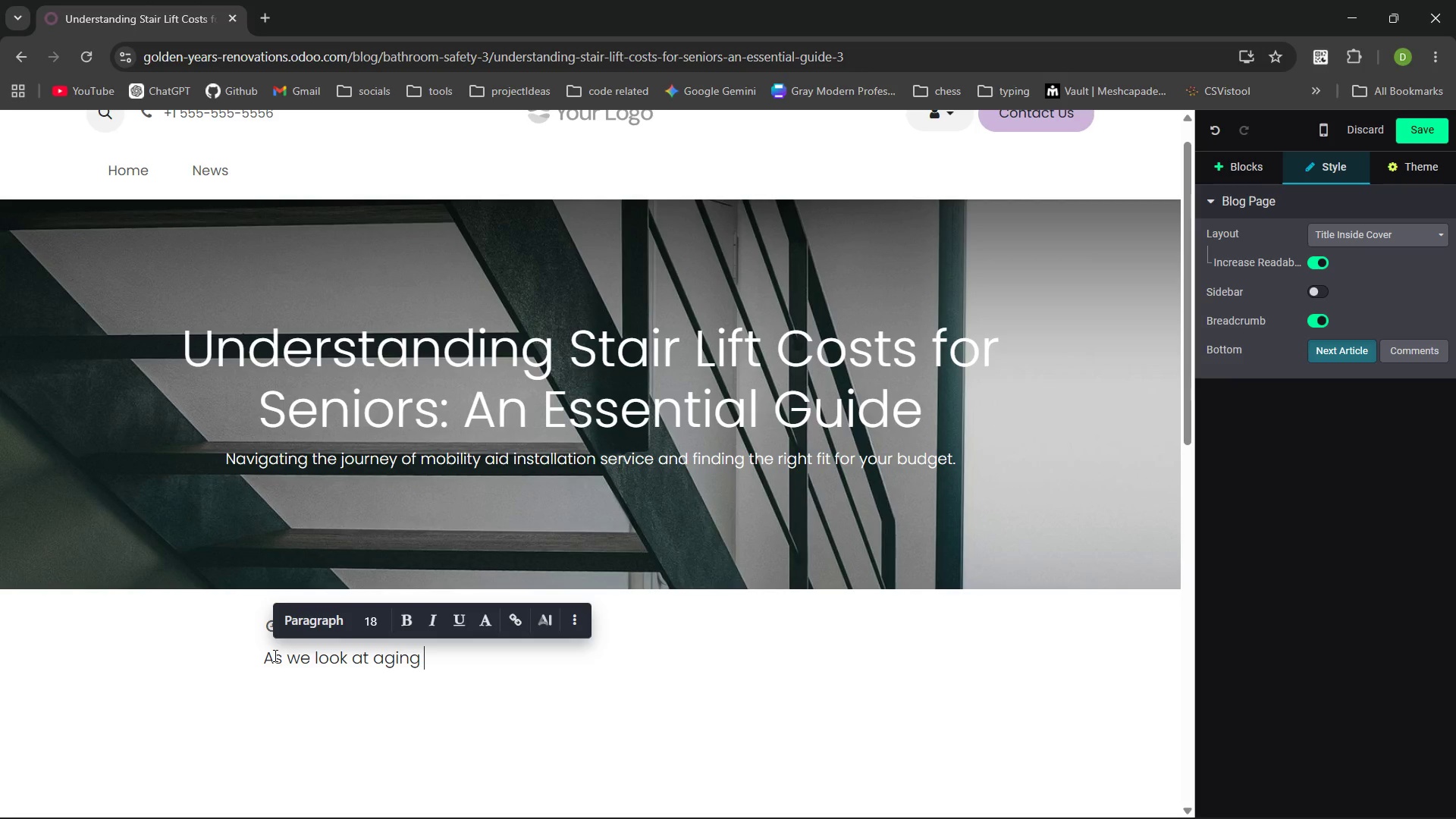 
type(in  PL)
key(Backspace)
key(Backspace)
type(place home modification, the staricase often becomes the biggest obstacle to sa)
key(Backspace)
type(taying in th home we love.)
 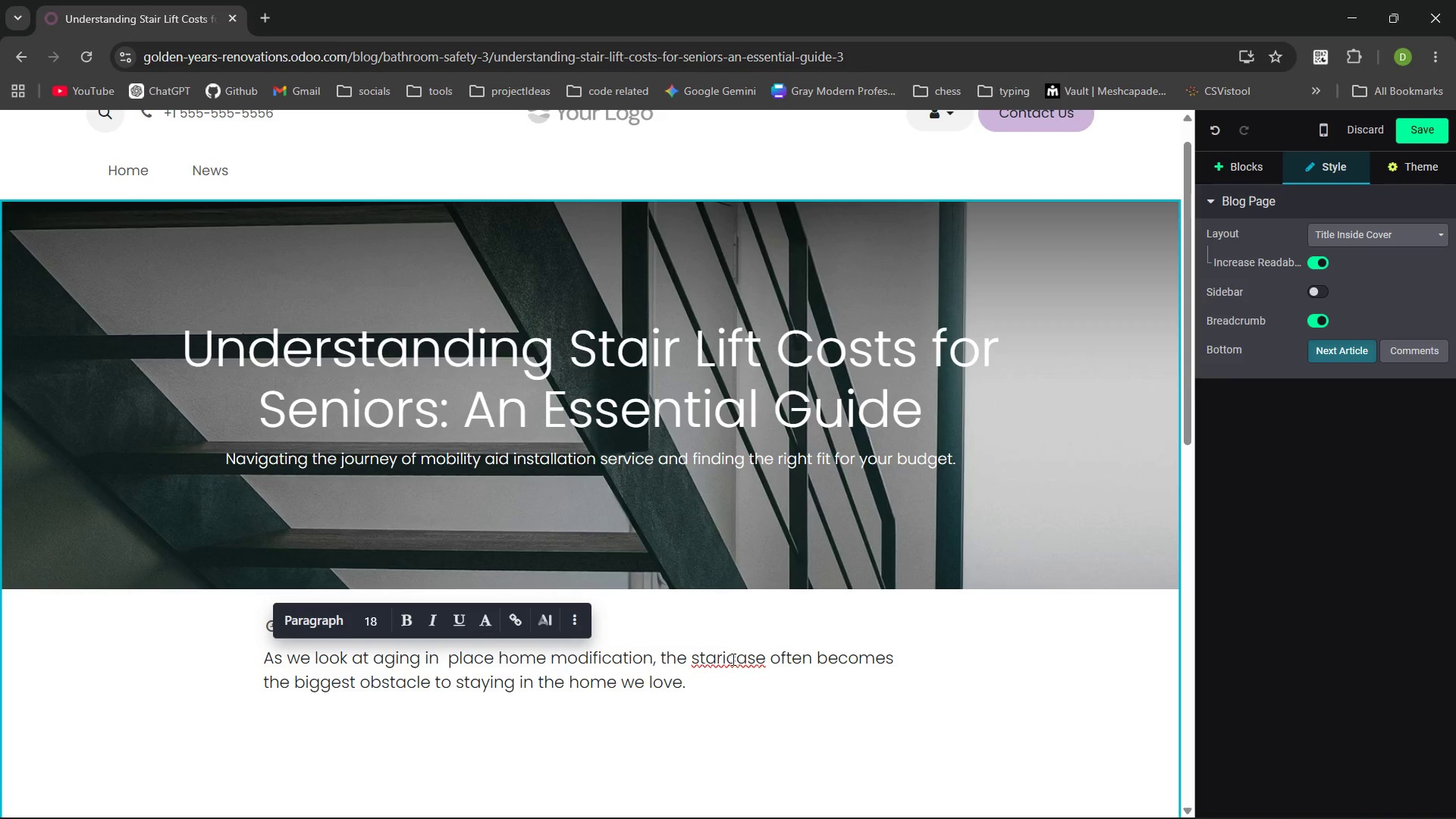 
left_click([729, 660])
 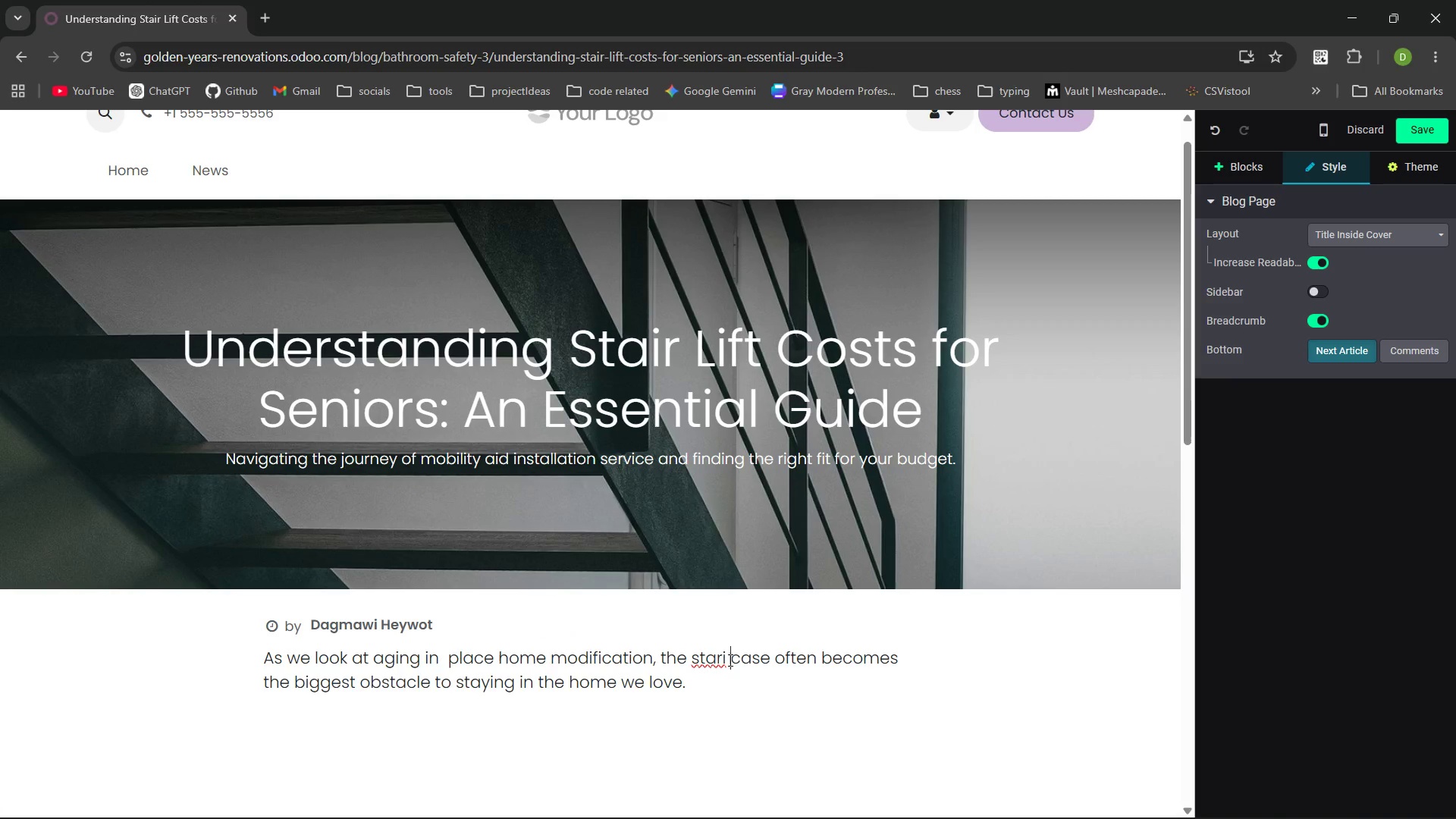 
key(Space)
 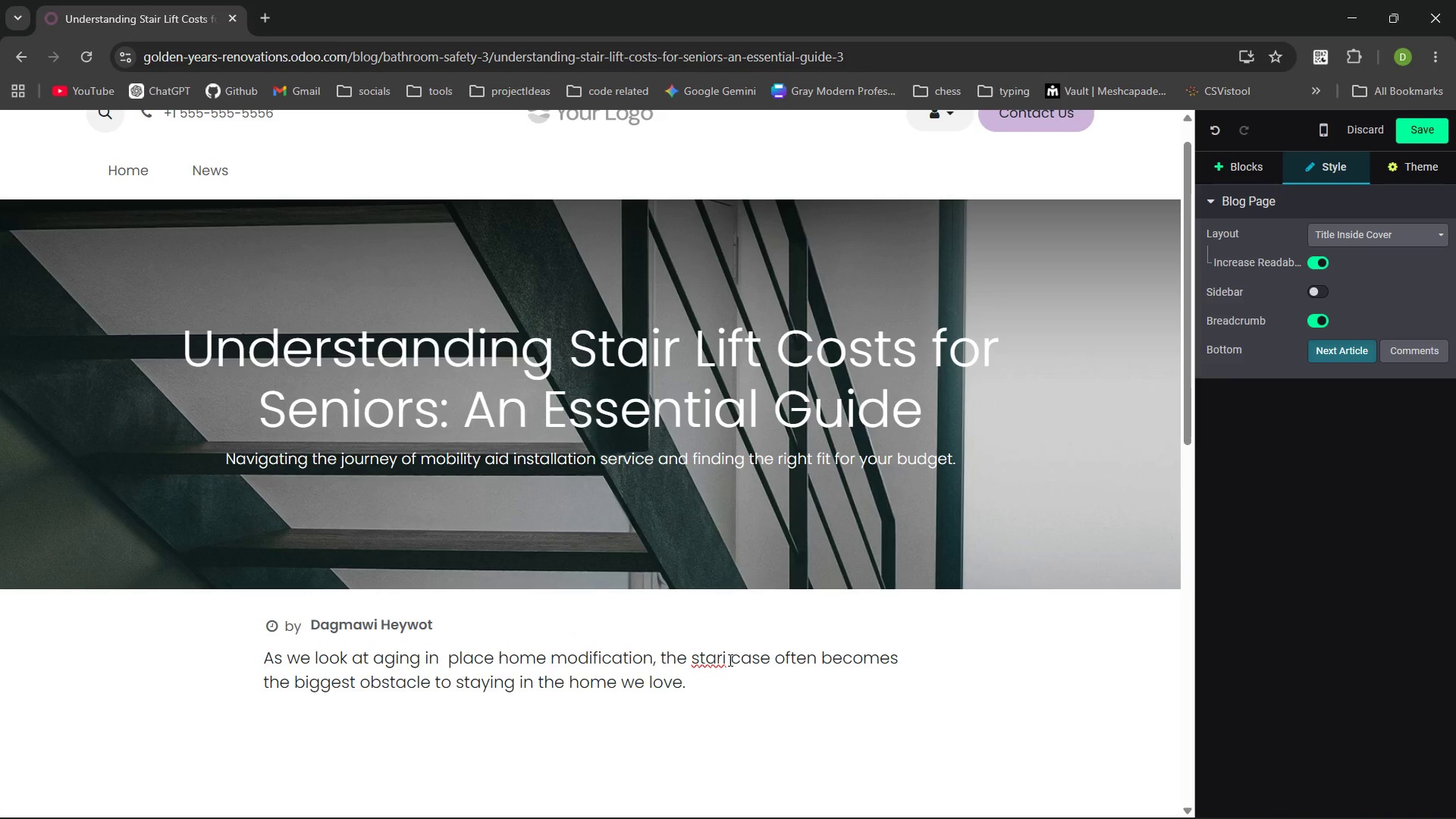 
key(Backspace)
 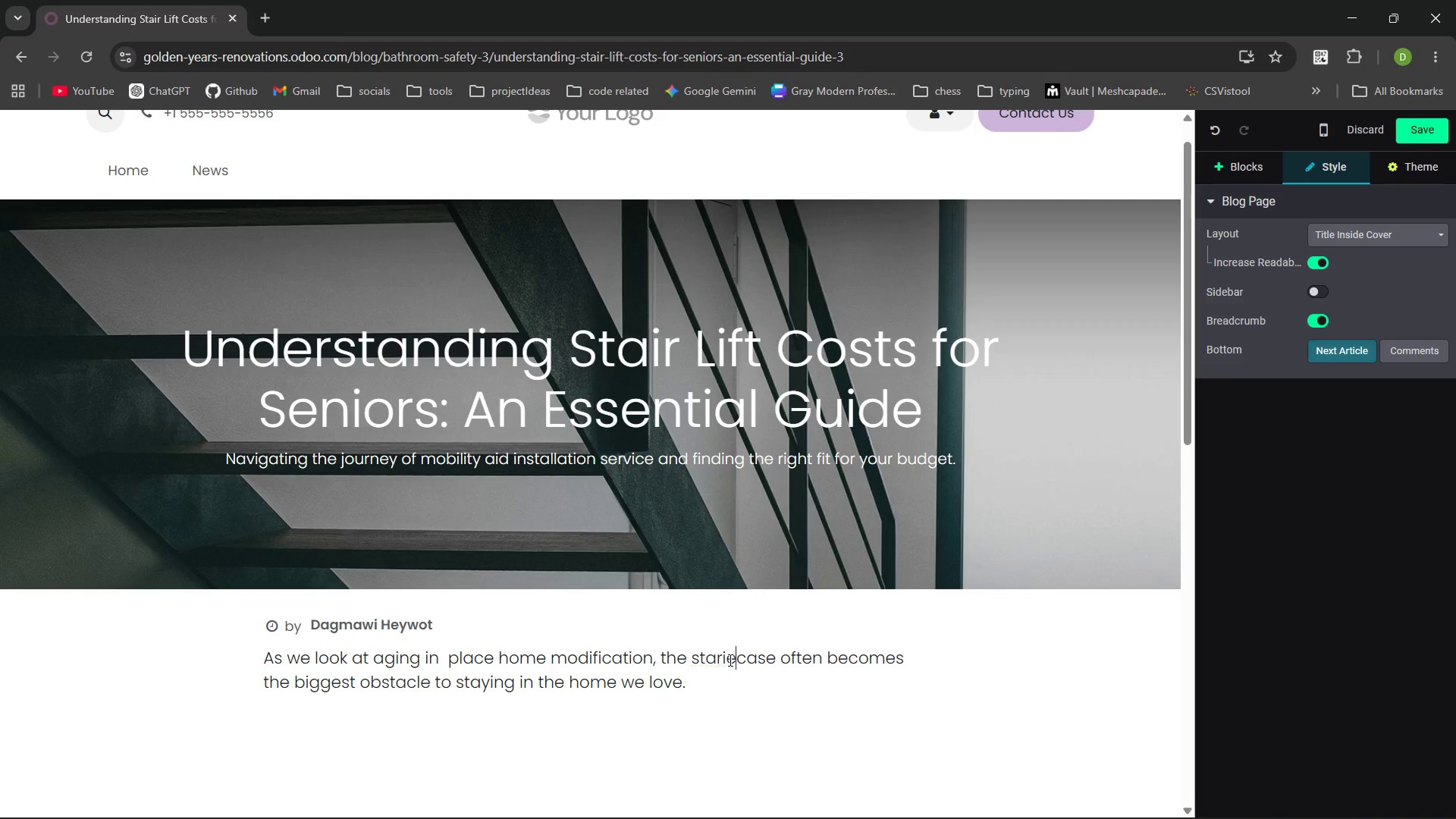 
key(E)
 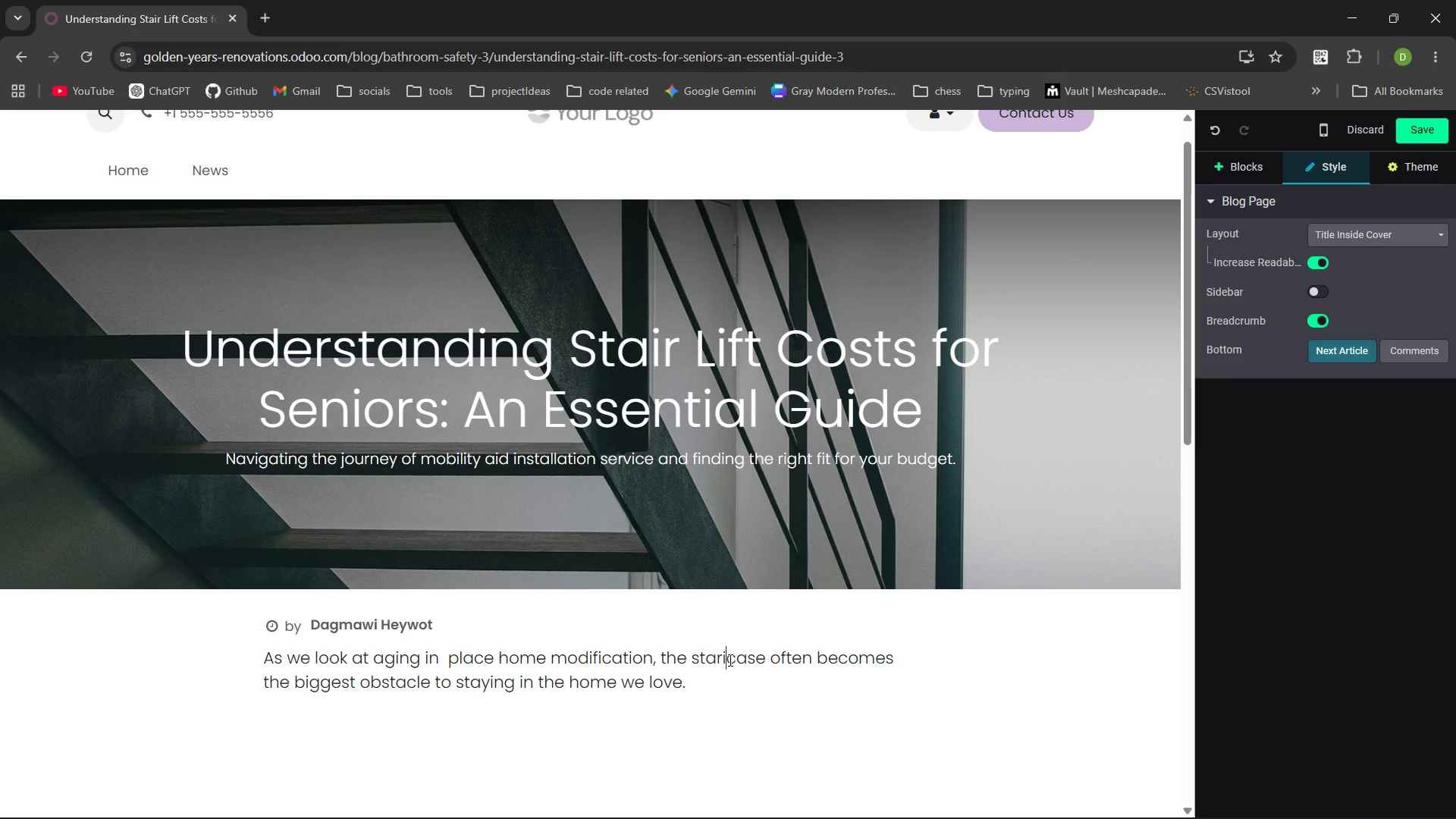 
key(Backspace)
 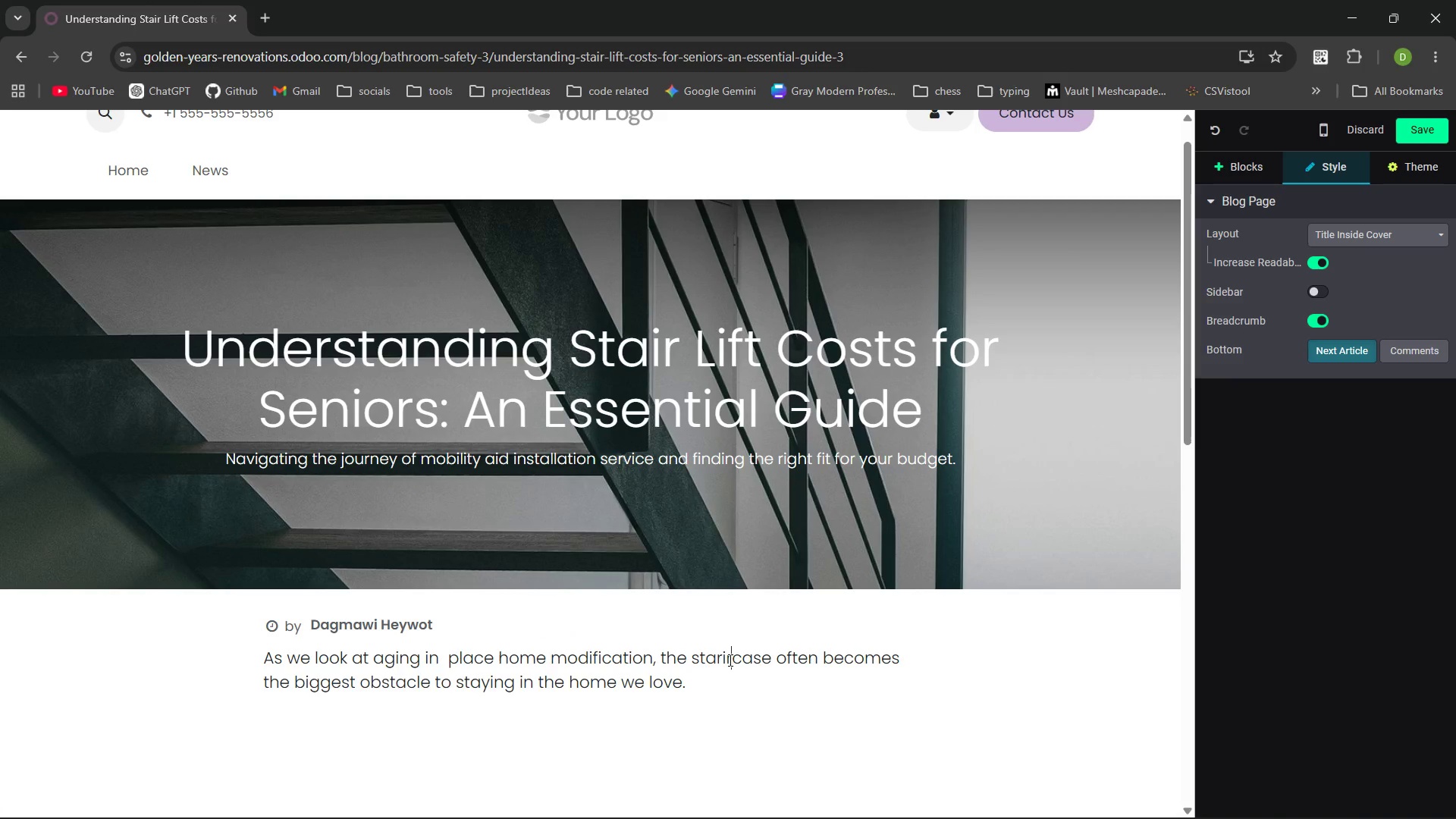 
key(R)
 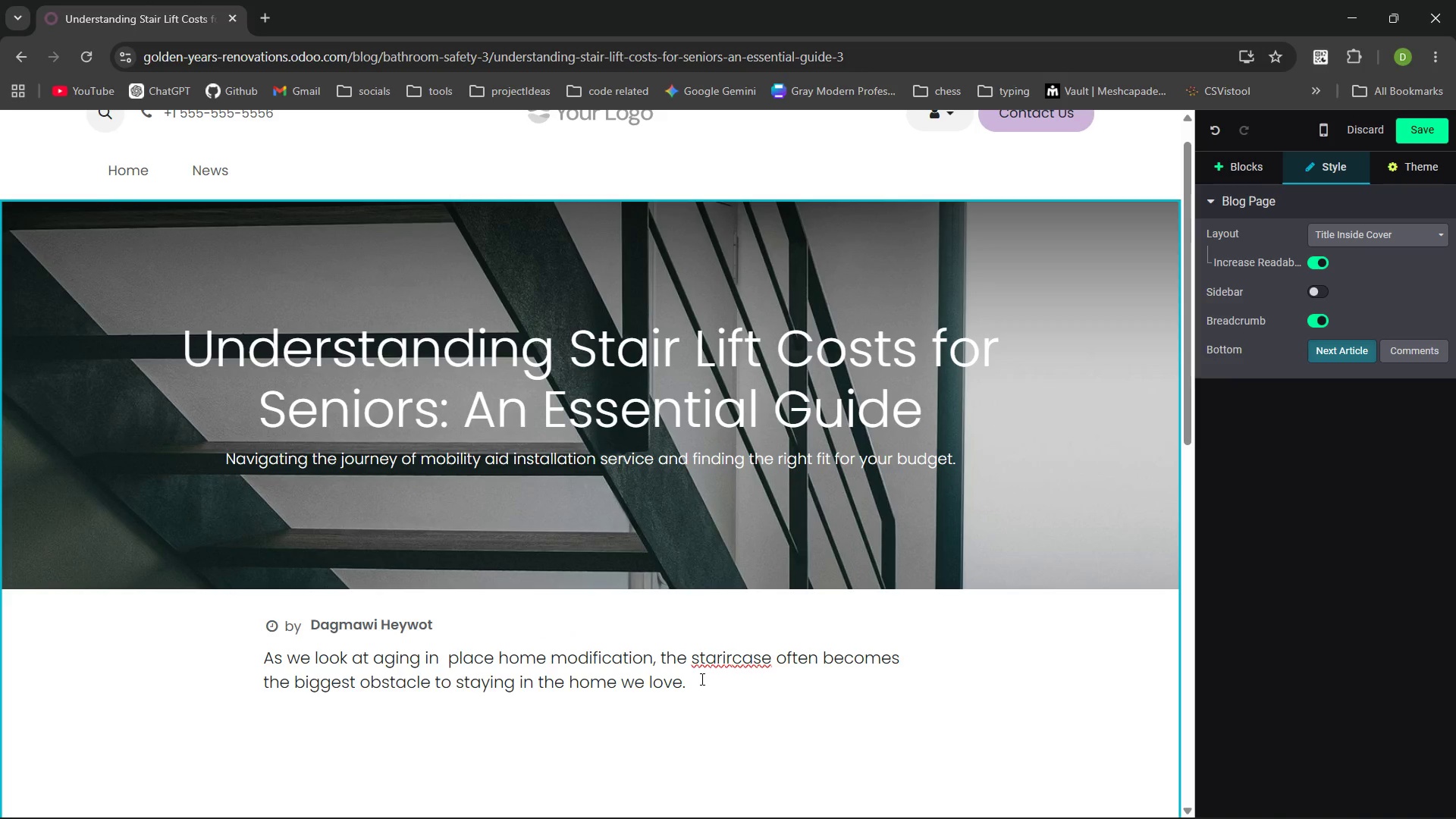 
key(Backspace)
key(Backspace)
key(Backspace)
type(ir)
 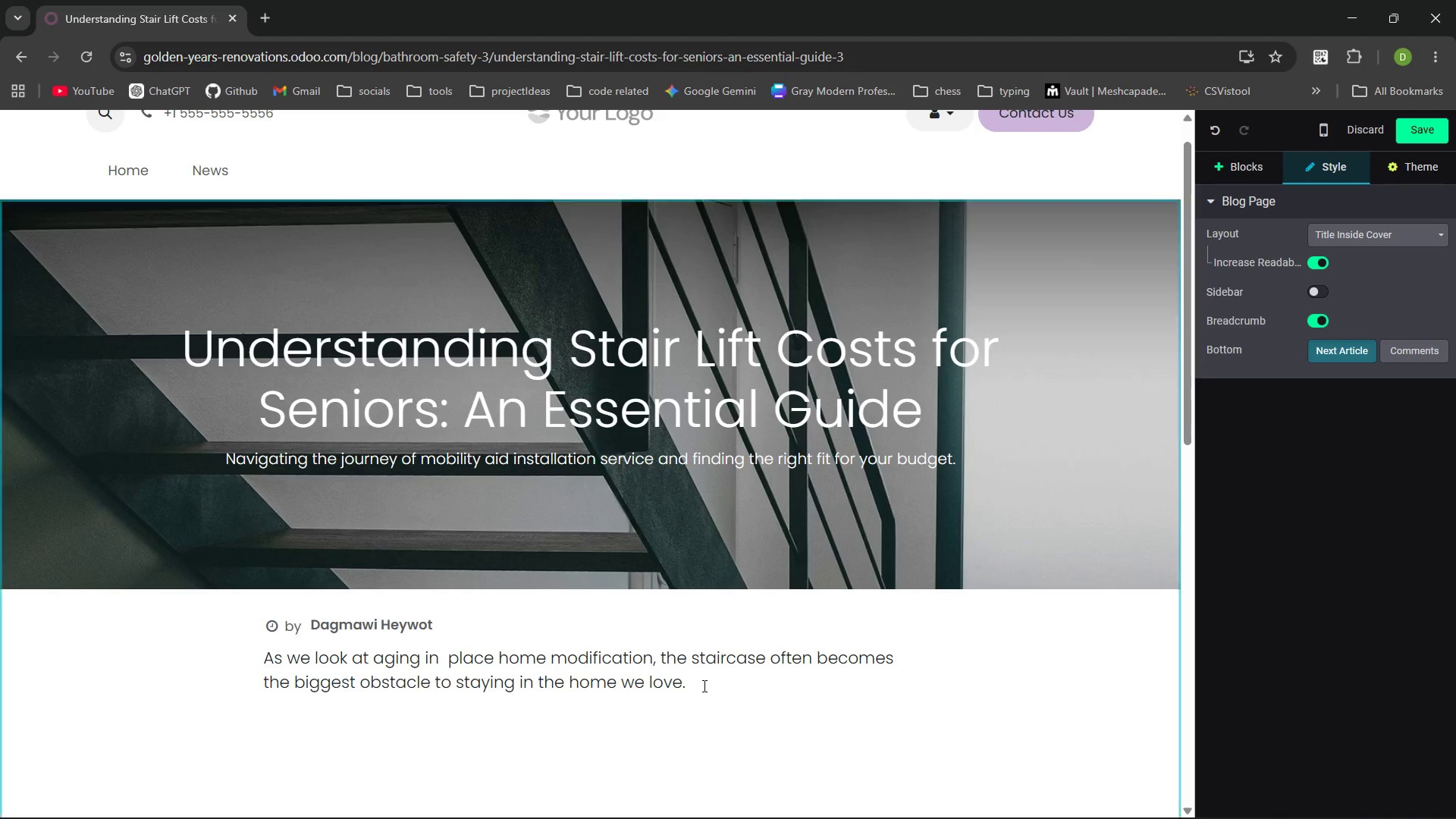 
left_click([703, 686])
 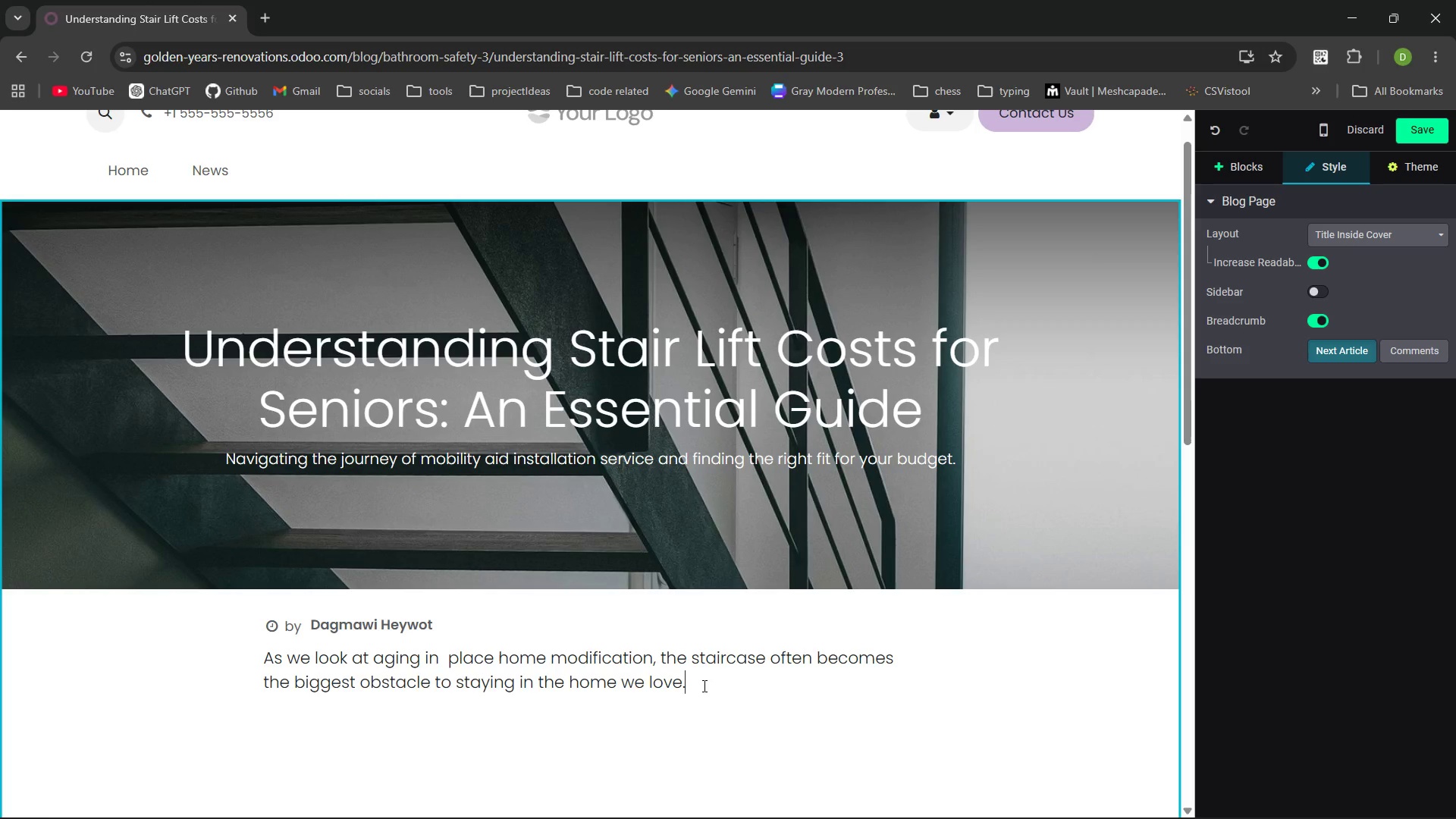 
type( If you are begining to feel rest)
 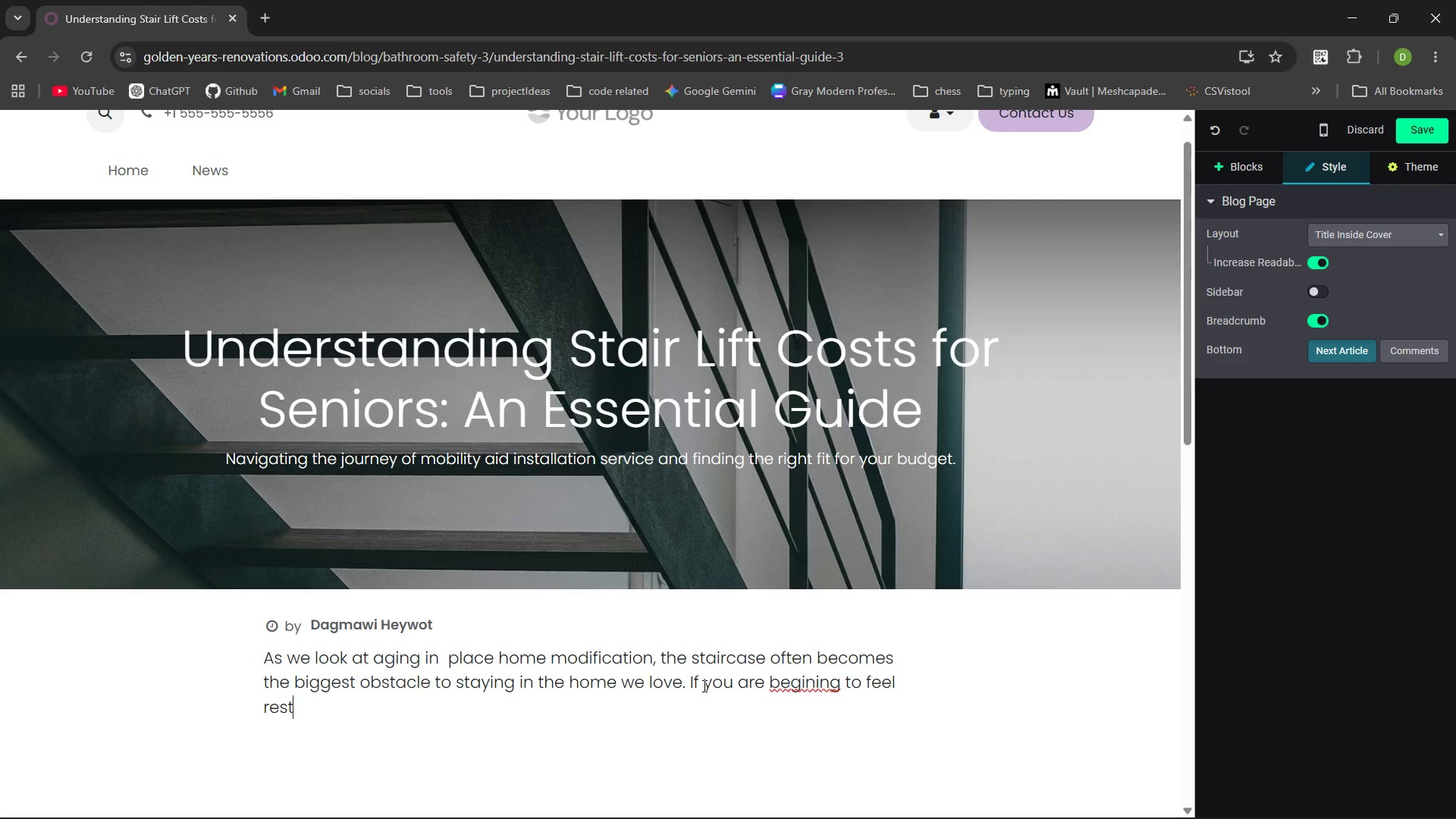 
key(Control+Backspace)
 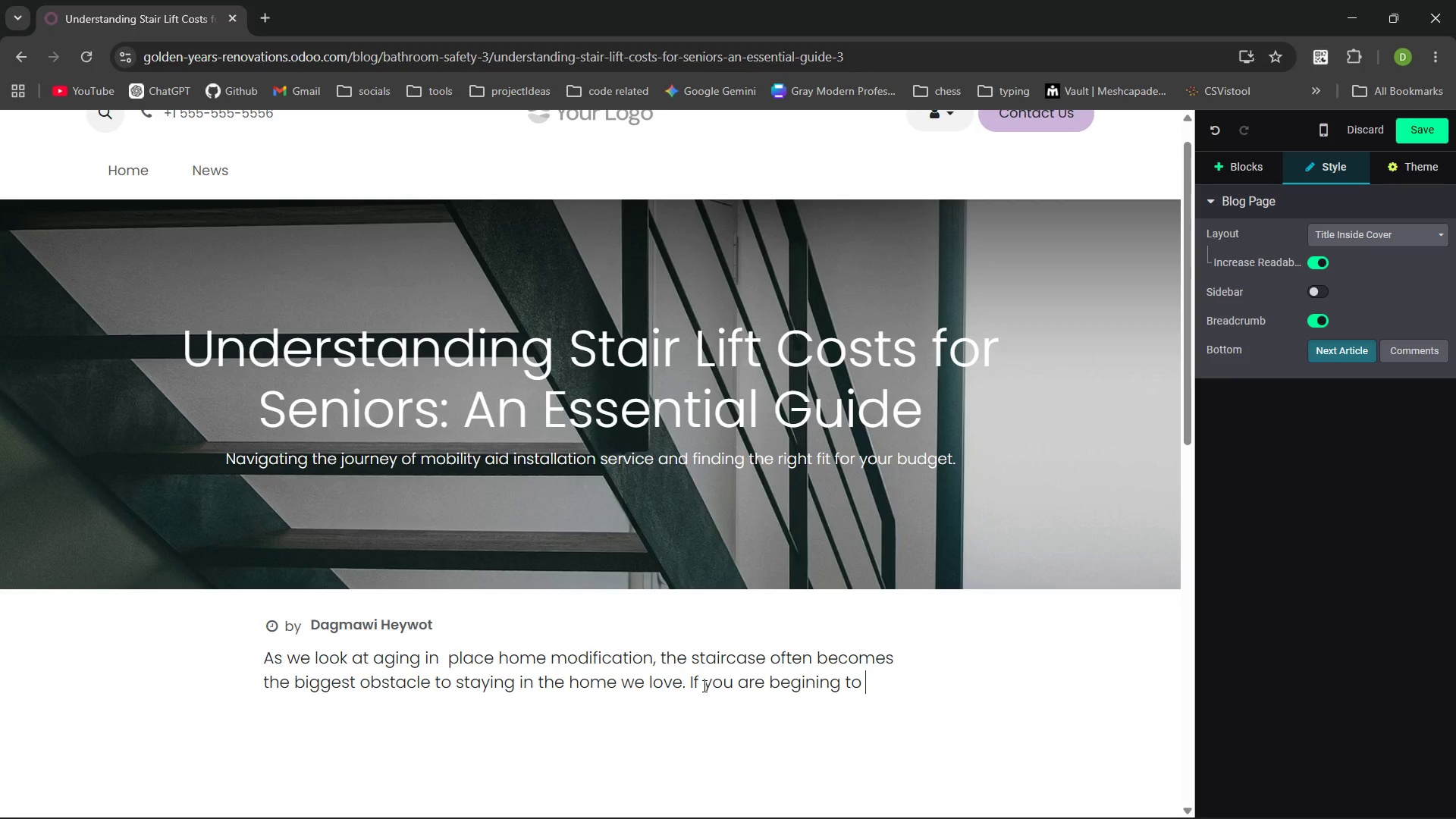 
key(Control+Backspace)
 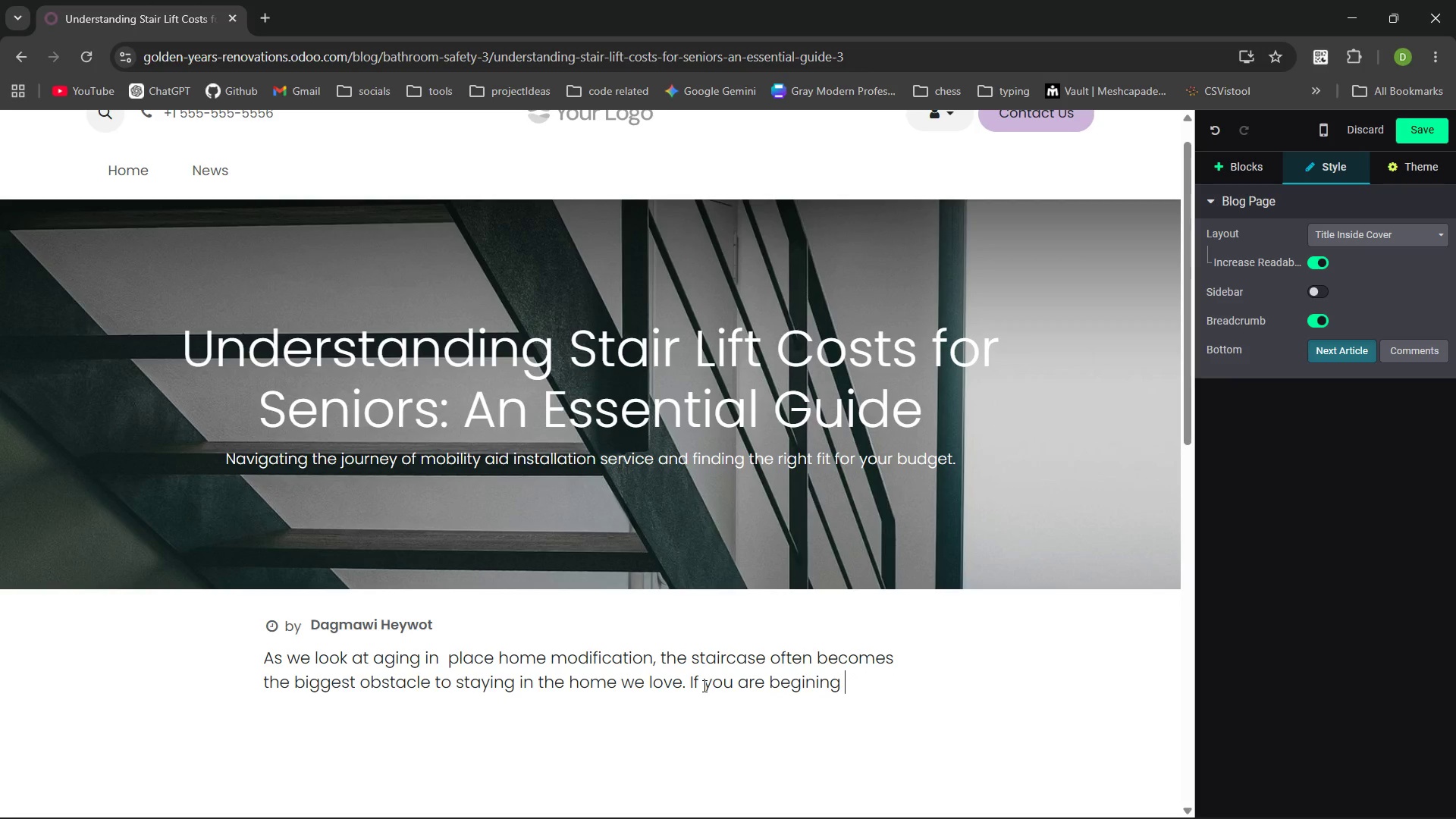 
key(Control+Backspace)
 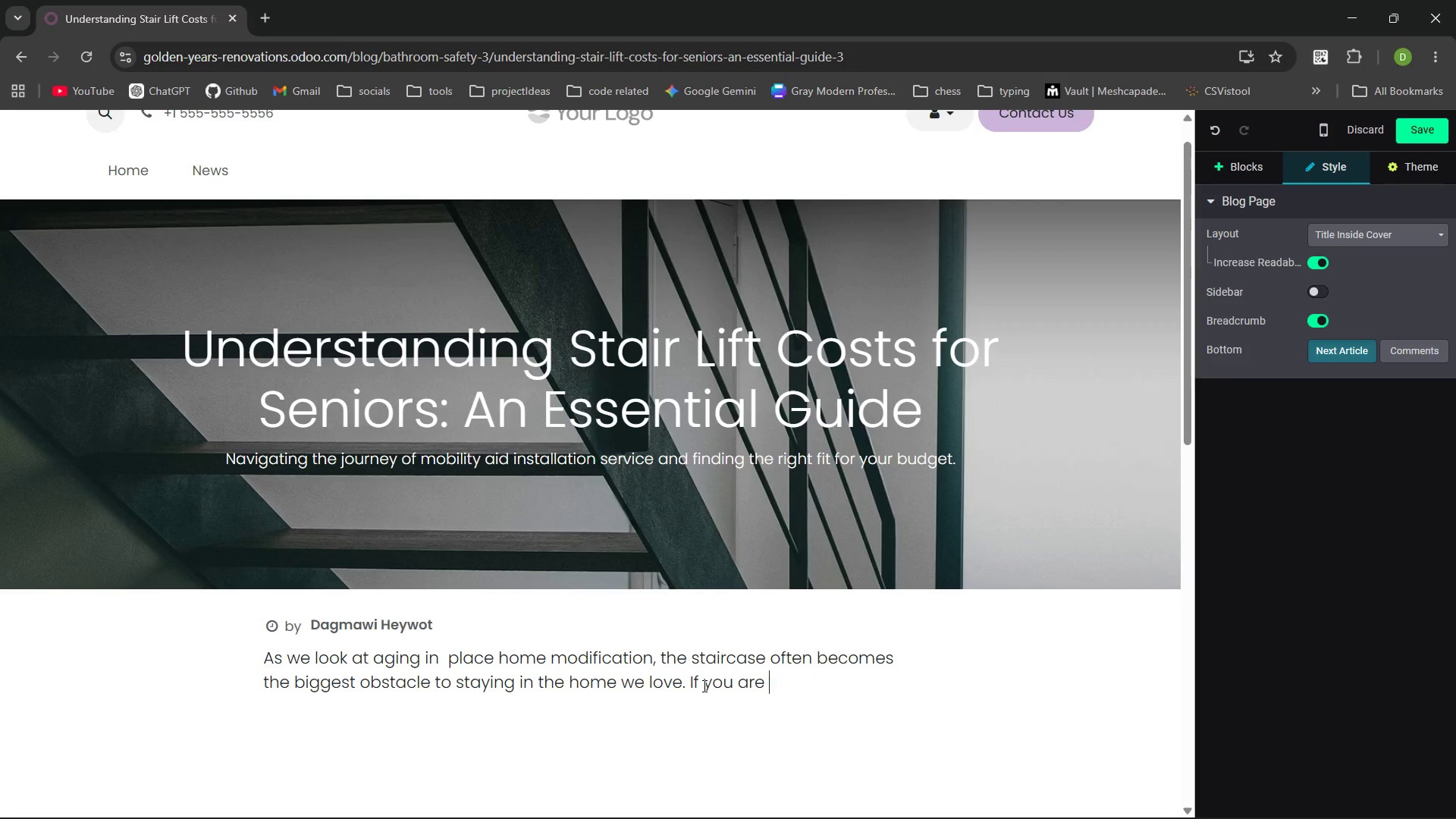 
key(Control+ControlLeft)
 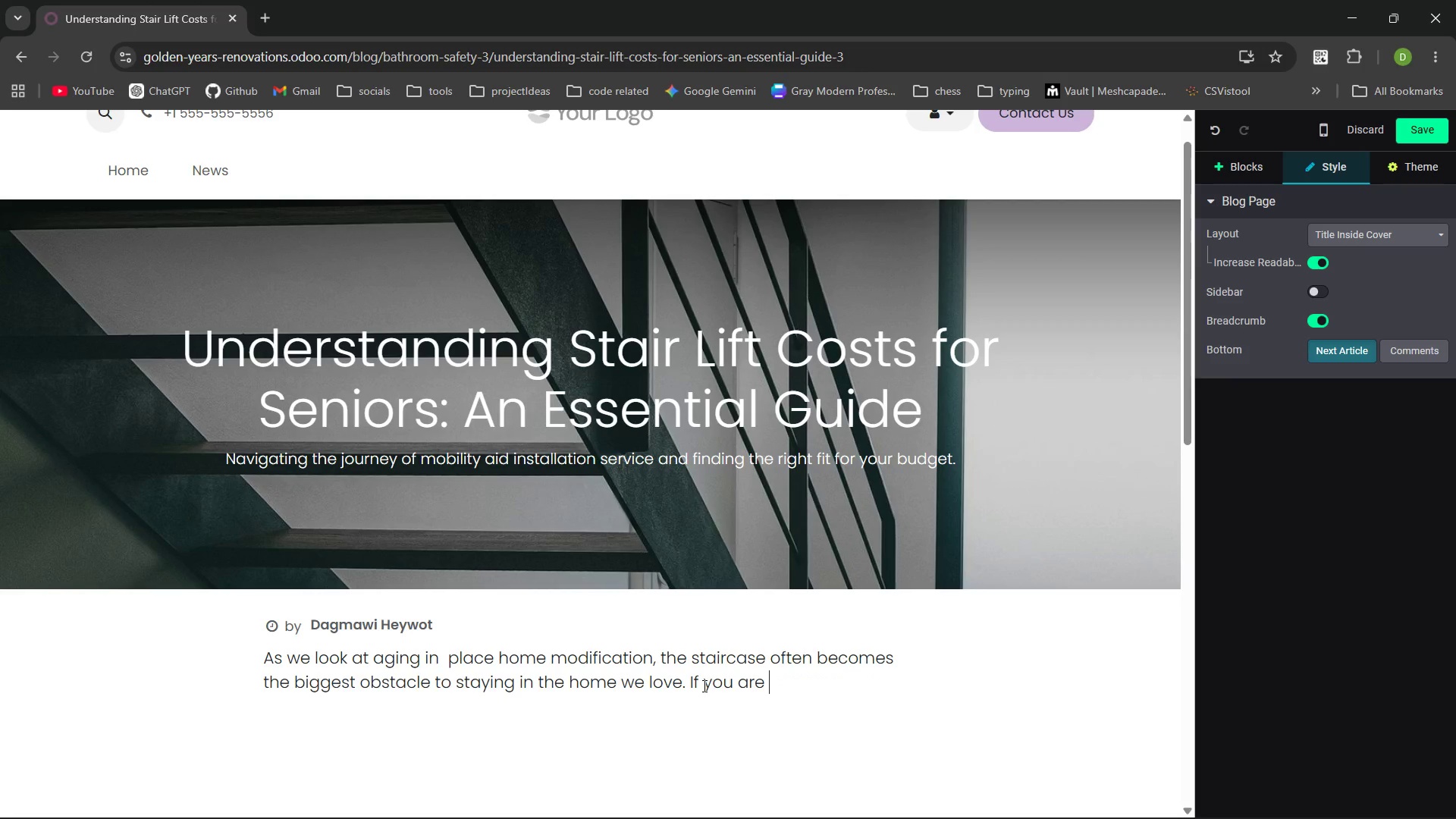 
key(Control+Backspace)
 